 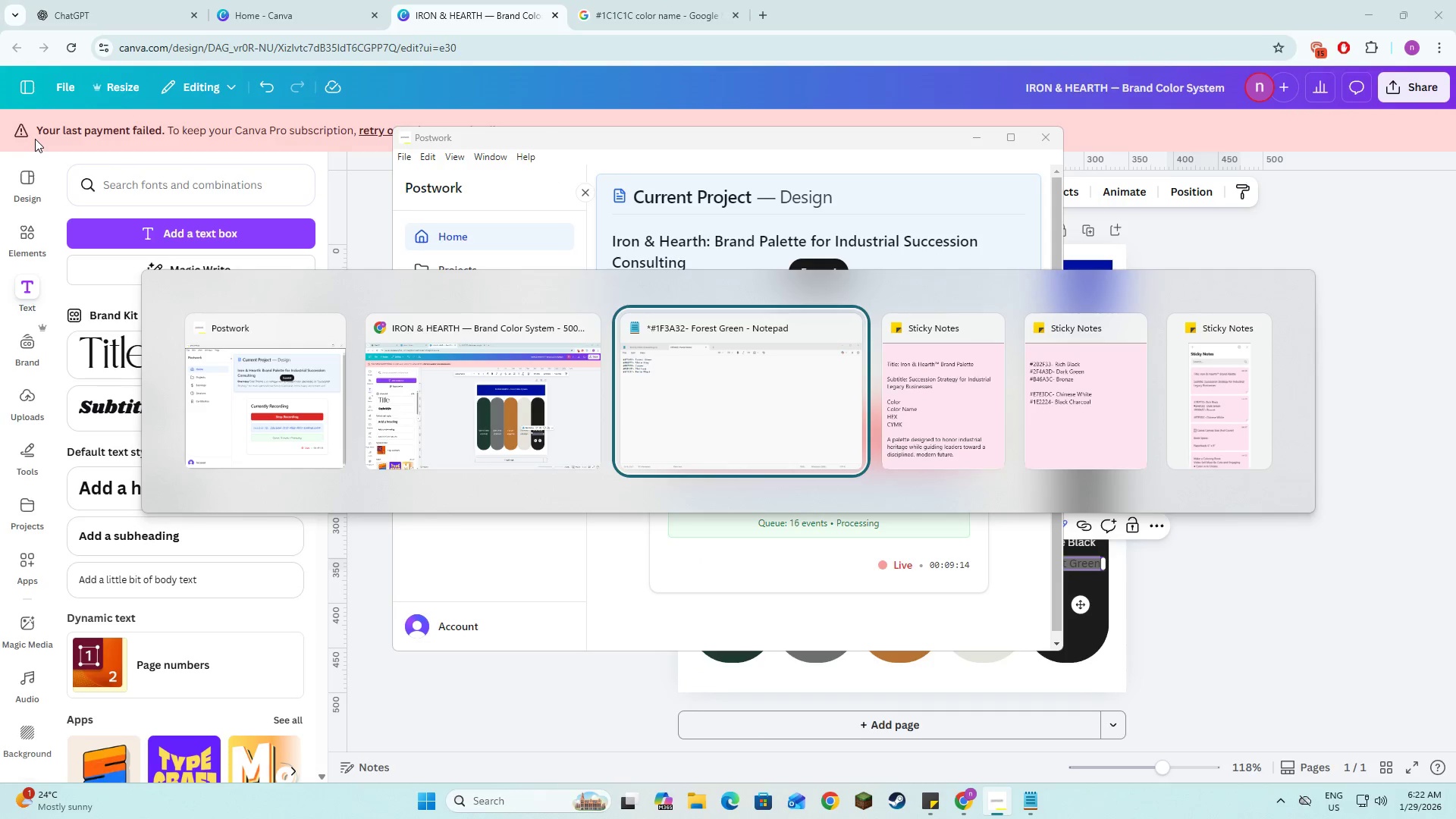 
key(Alt+Tab)
 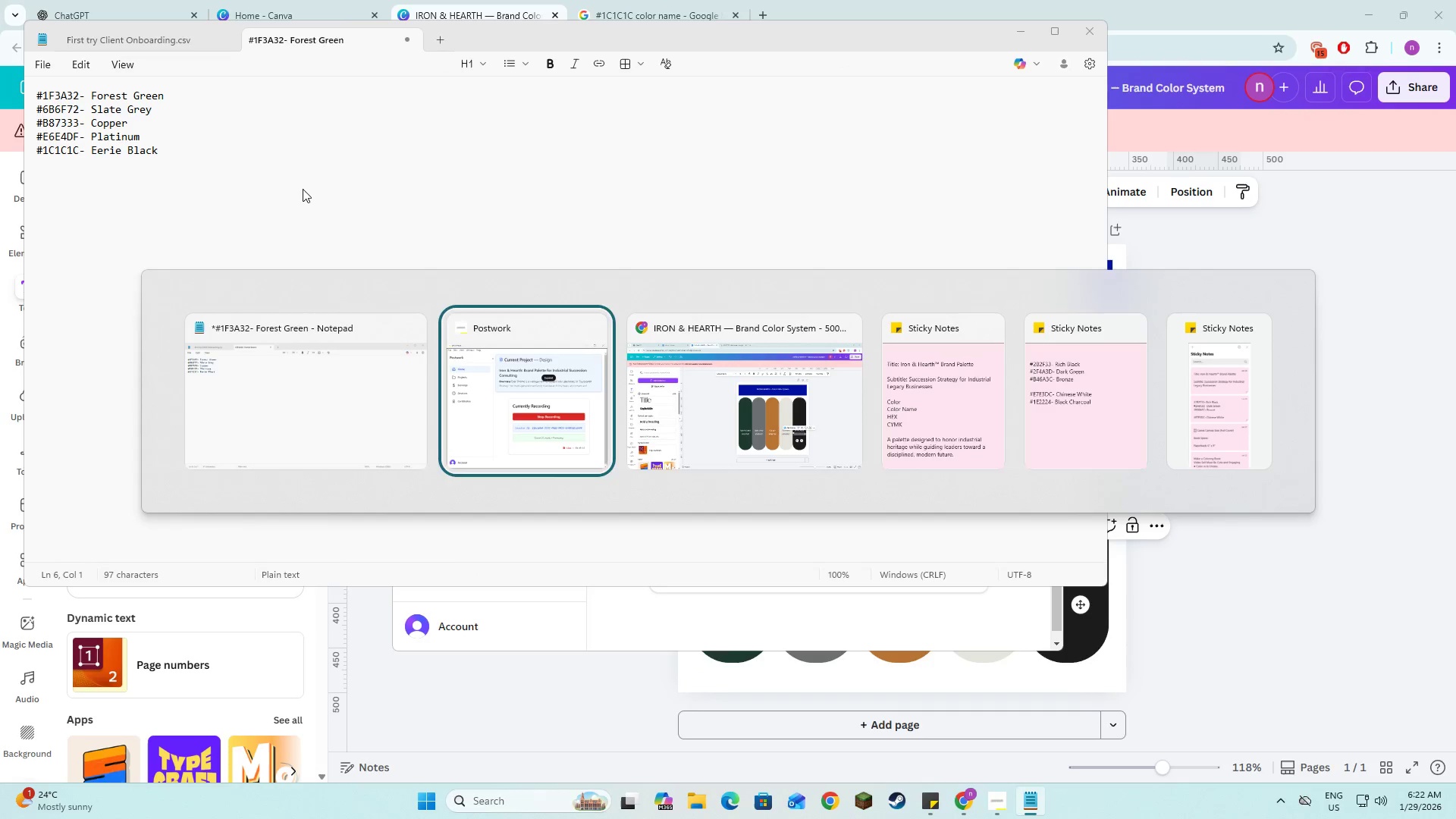 
key(Alt+Tab)
 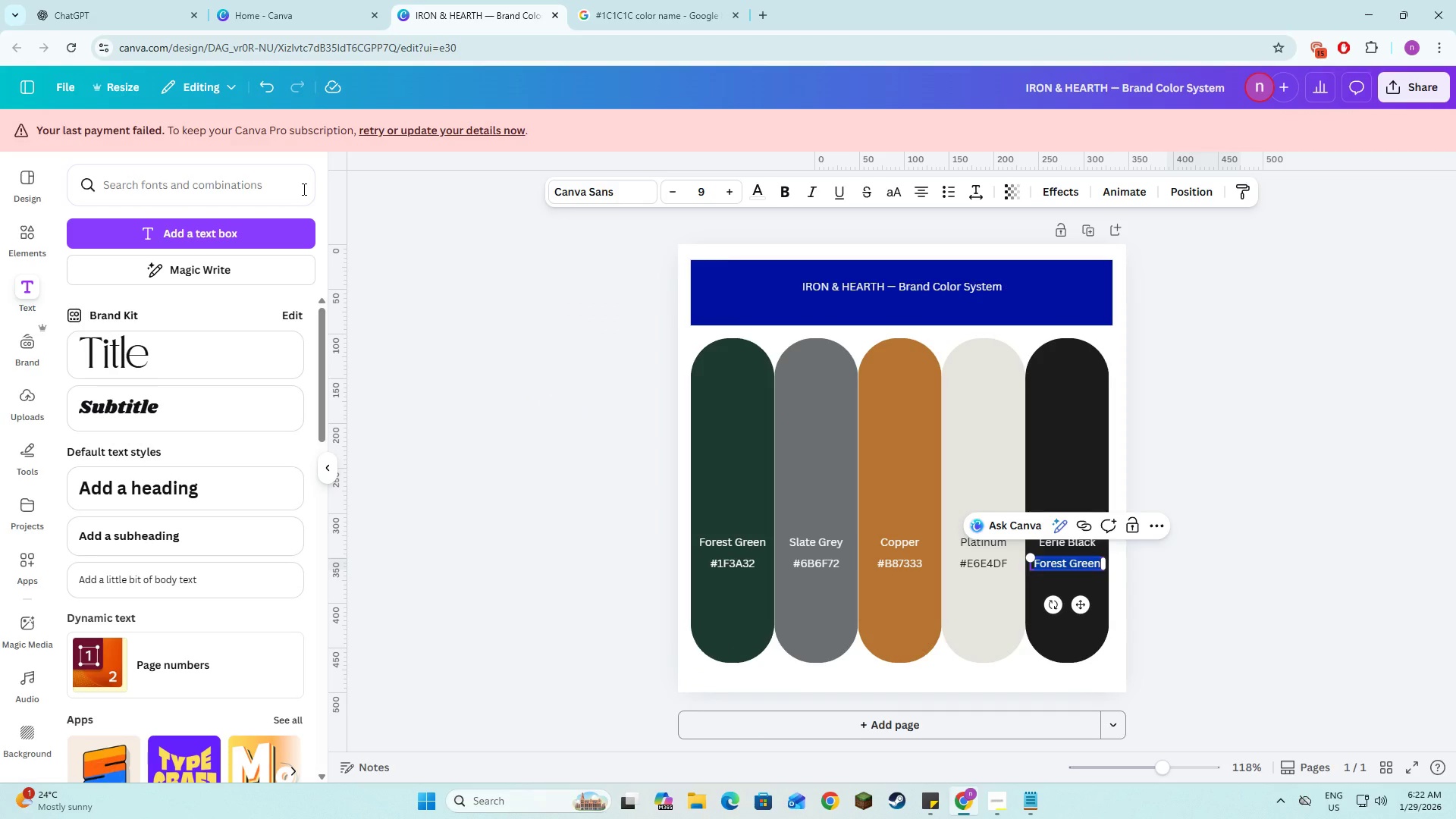 
key(Alt+AltLeft)
 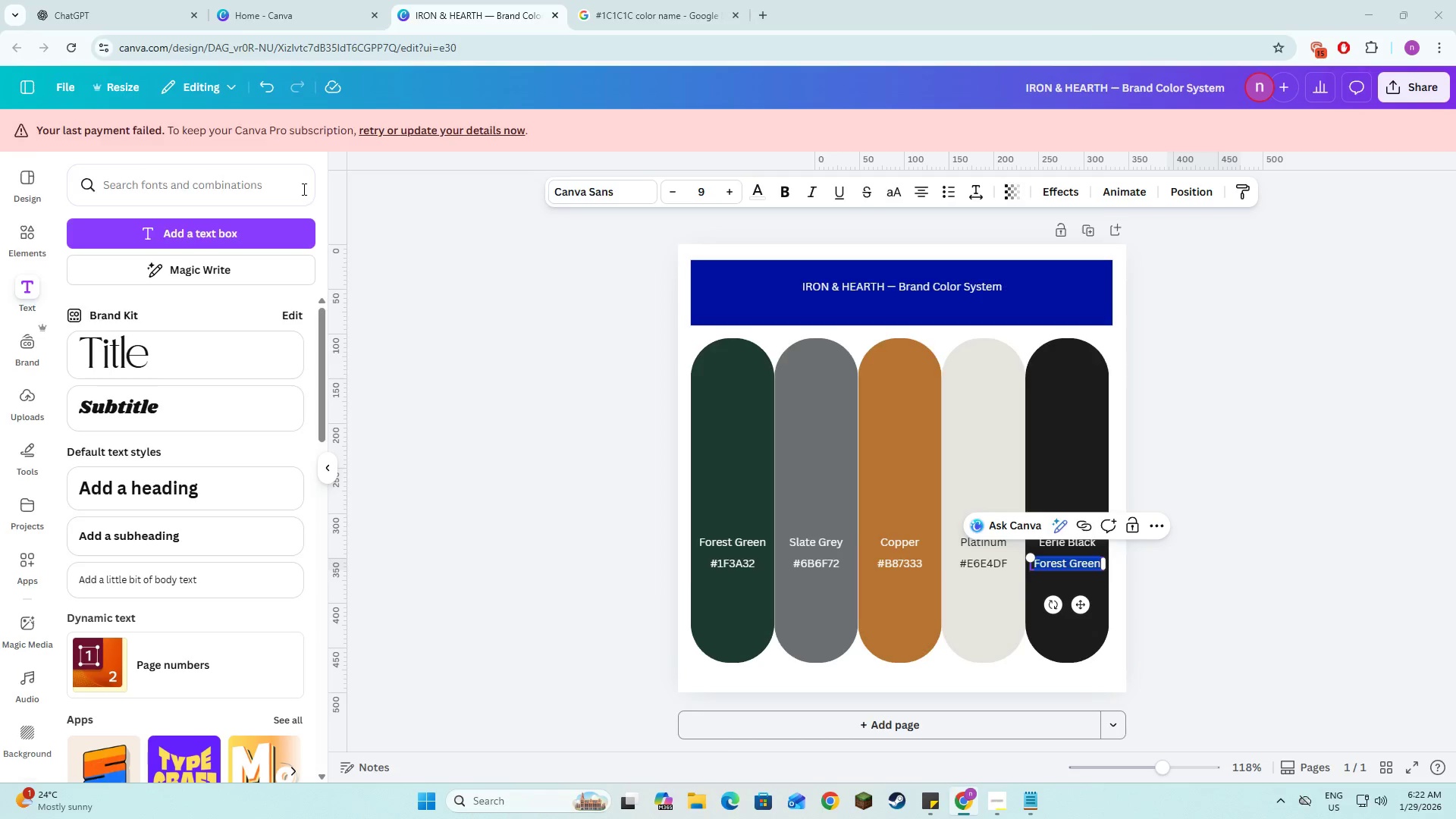 
key(Alt+Tab)
 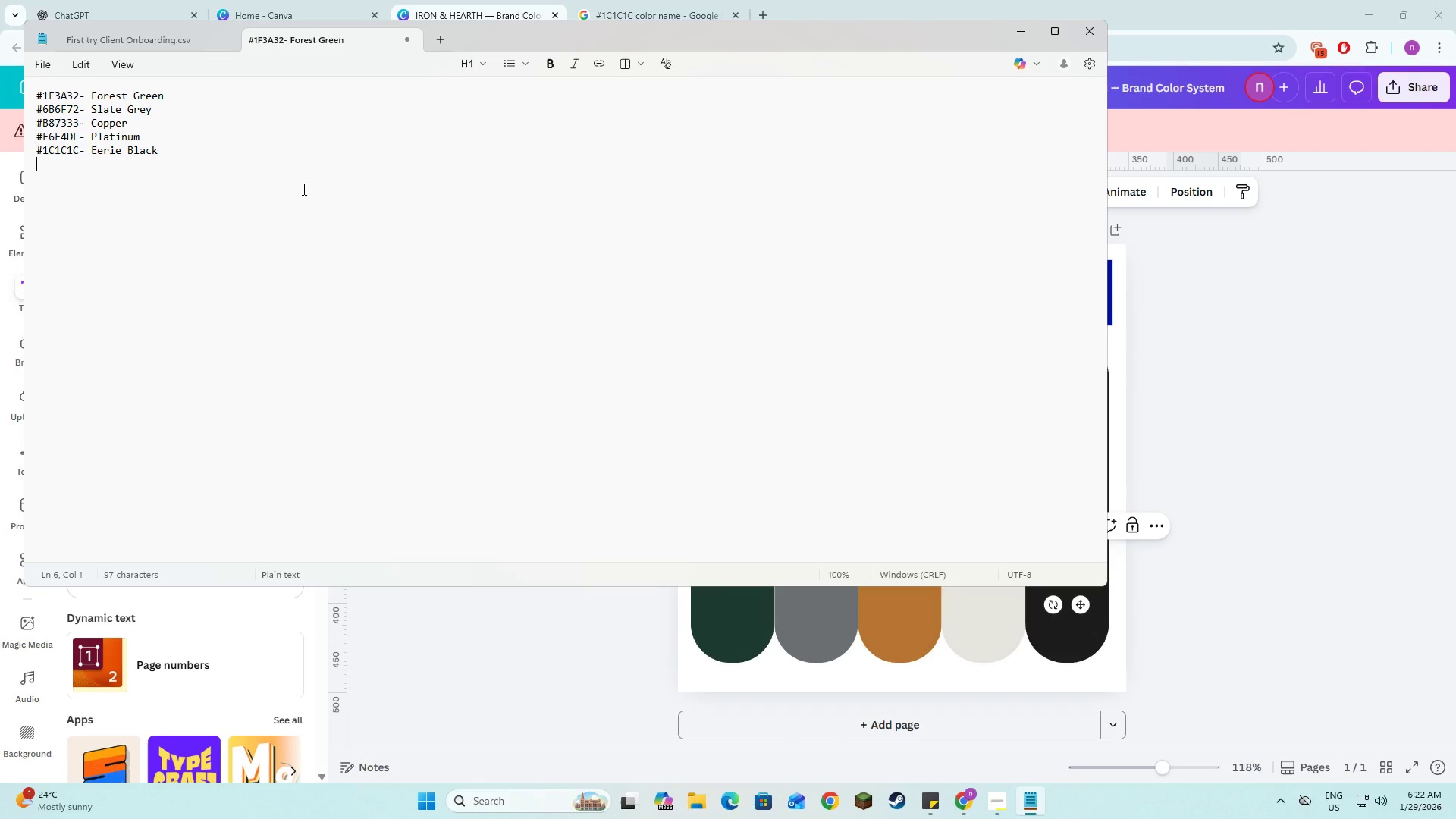 
wait(5.98)
 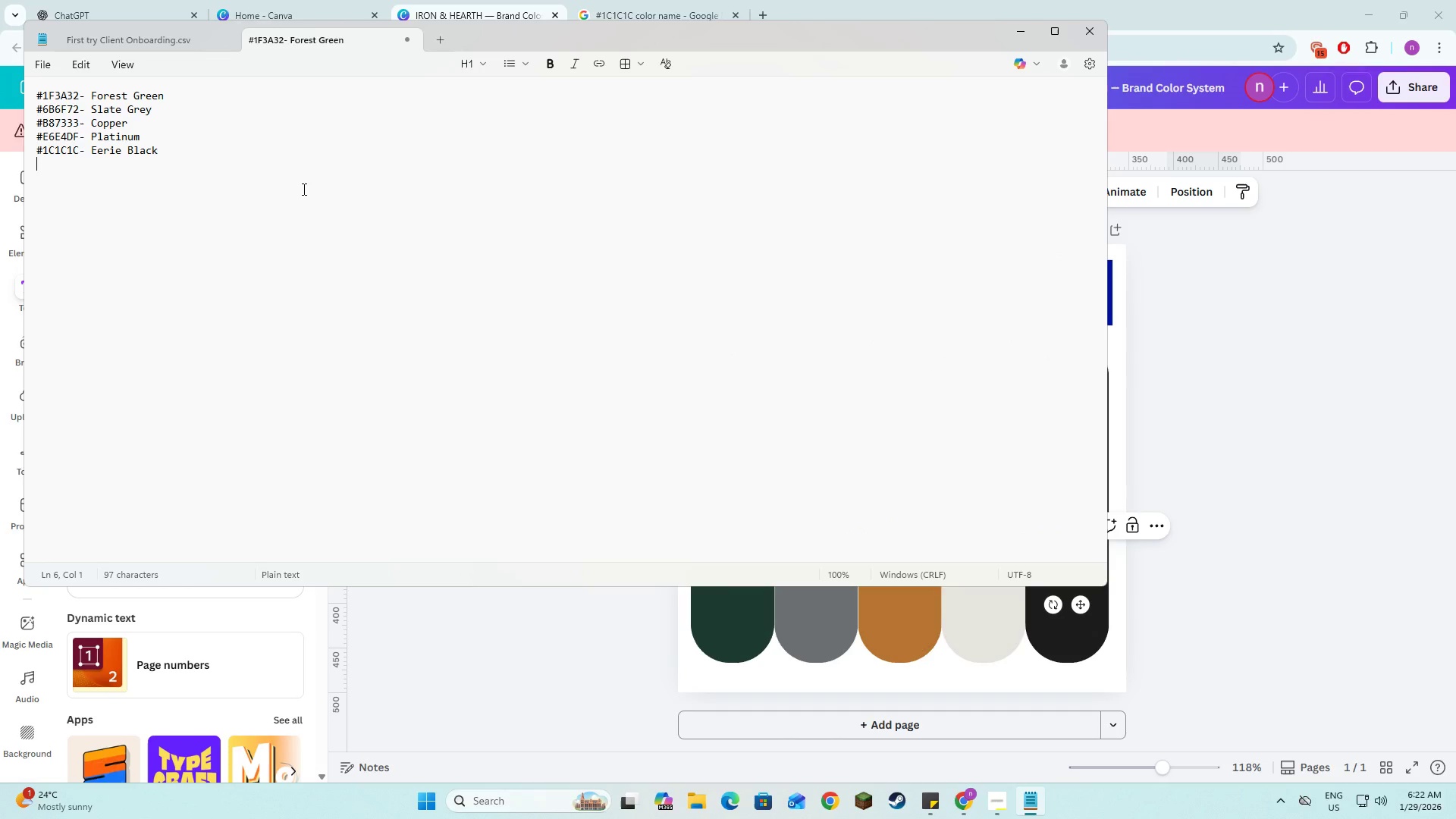 
key(Alt+AltLeft)
 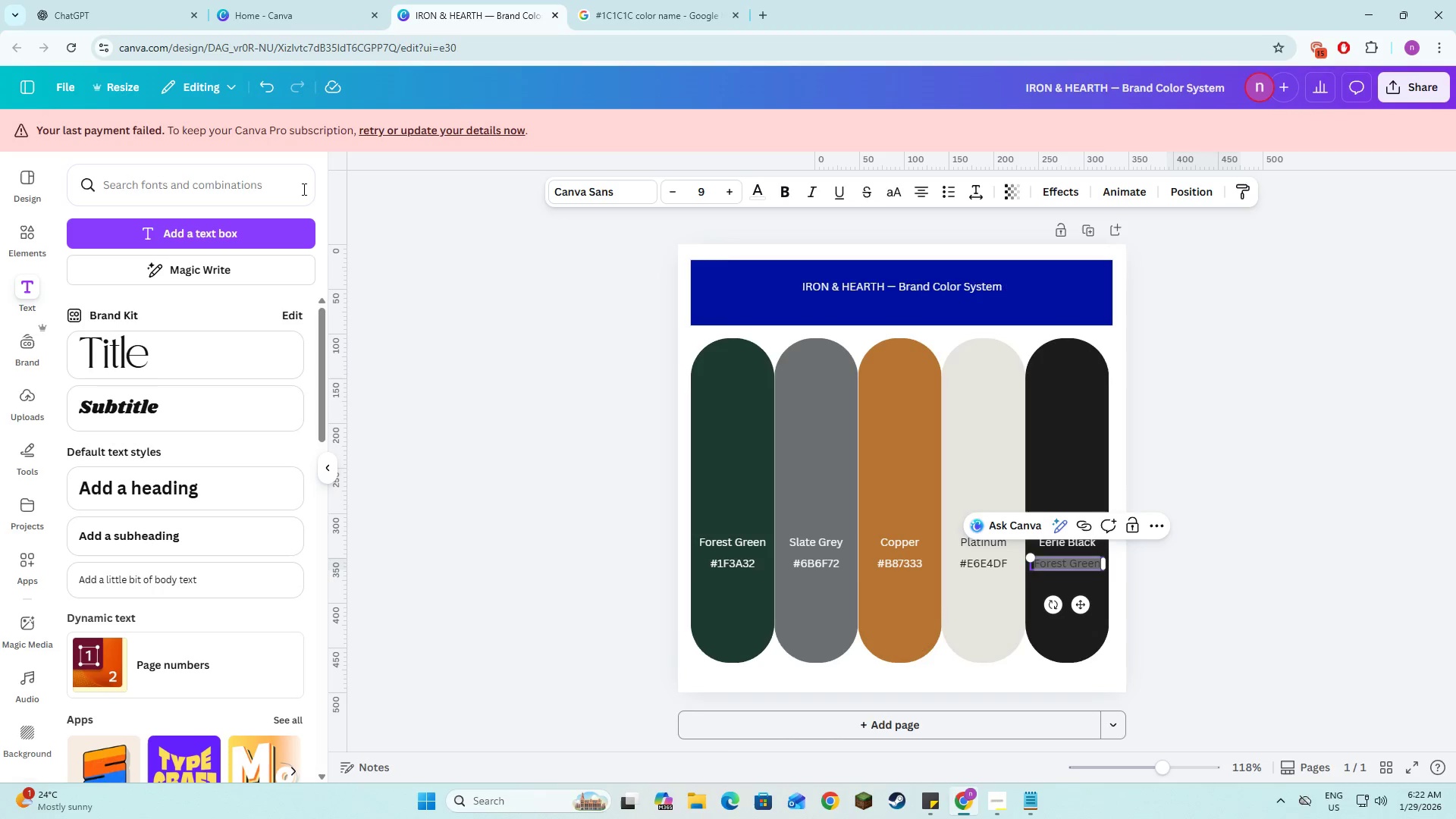 
key(Tab)
type(31C1D)
key(Backspace)
type(CQC)
key(Backspace)
key(Backspace)
type(1C)
 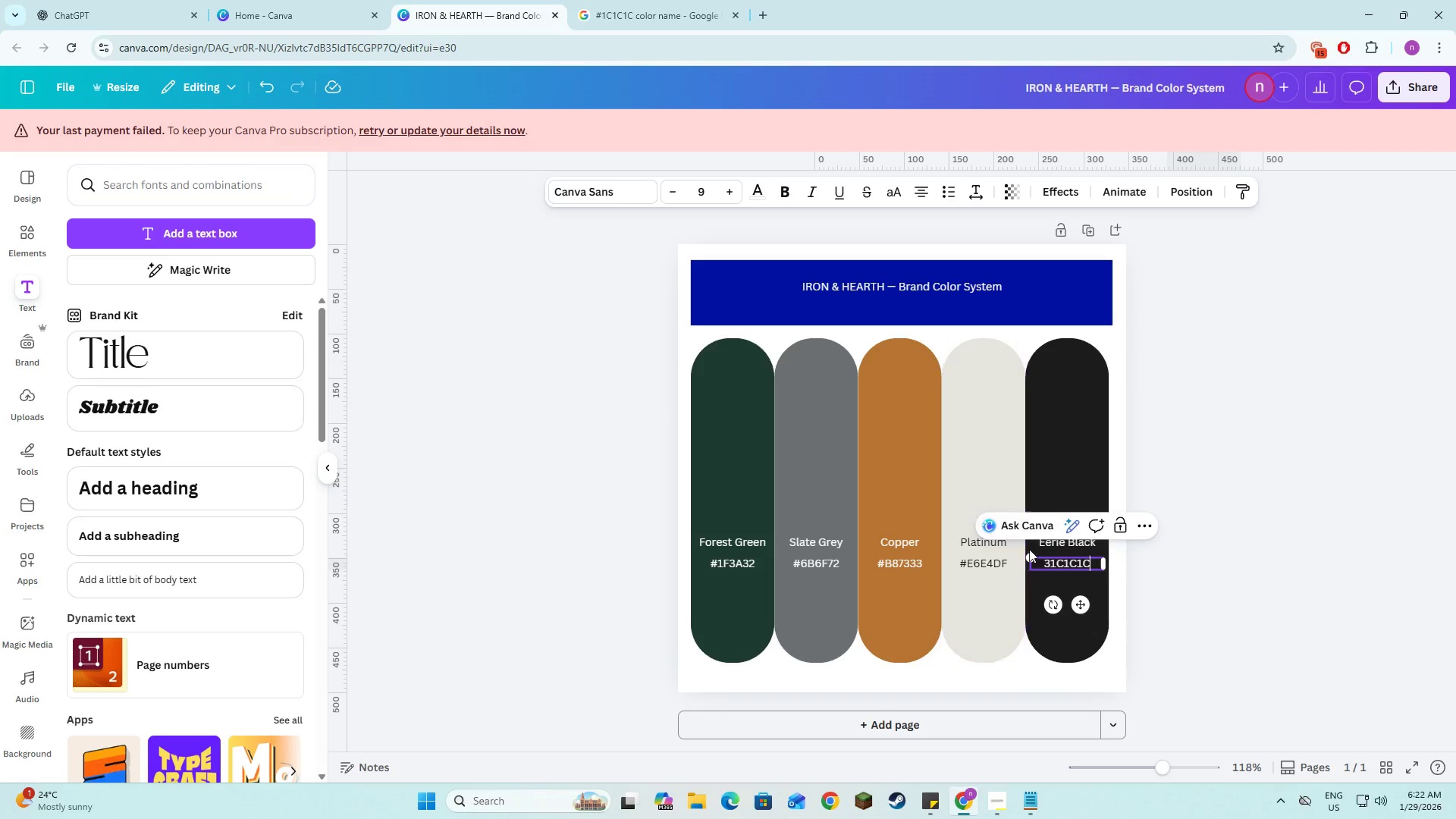 
left_click([1044, 566])
 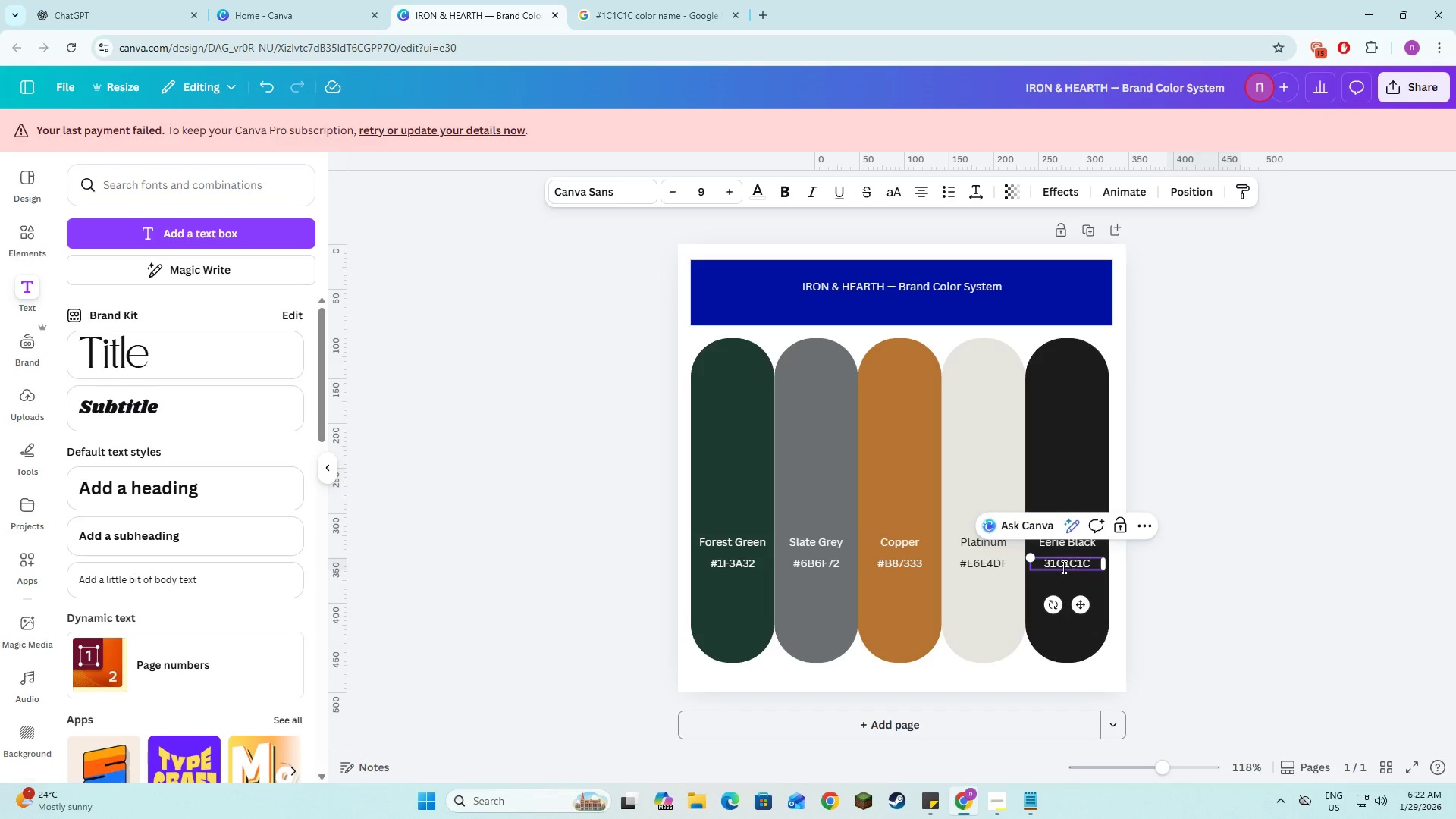 
left_click([1053, 569])
 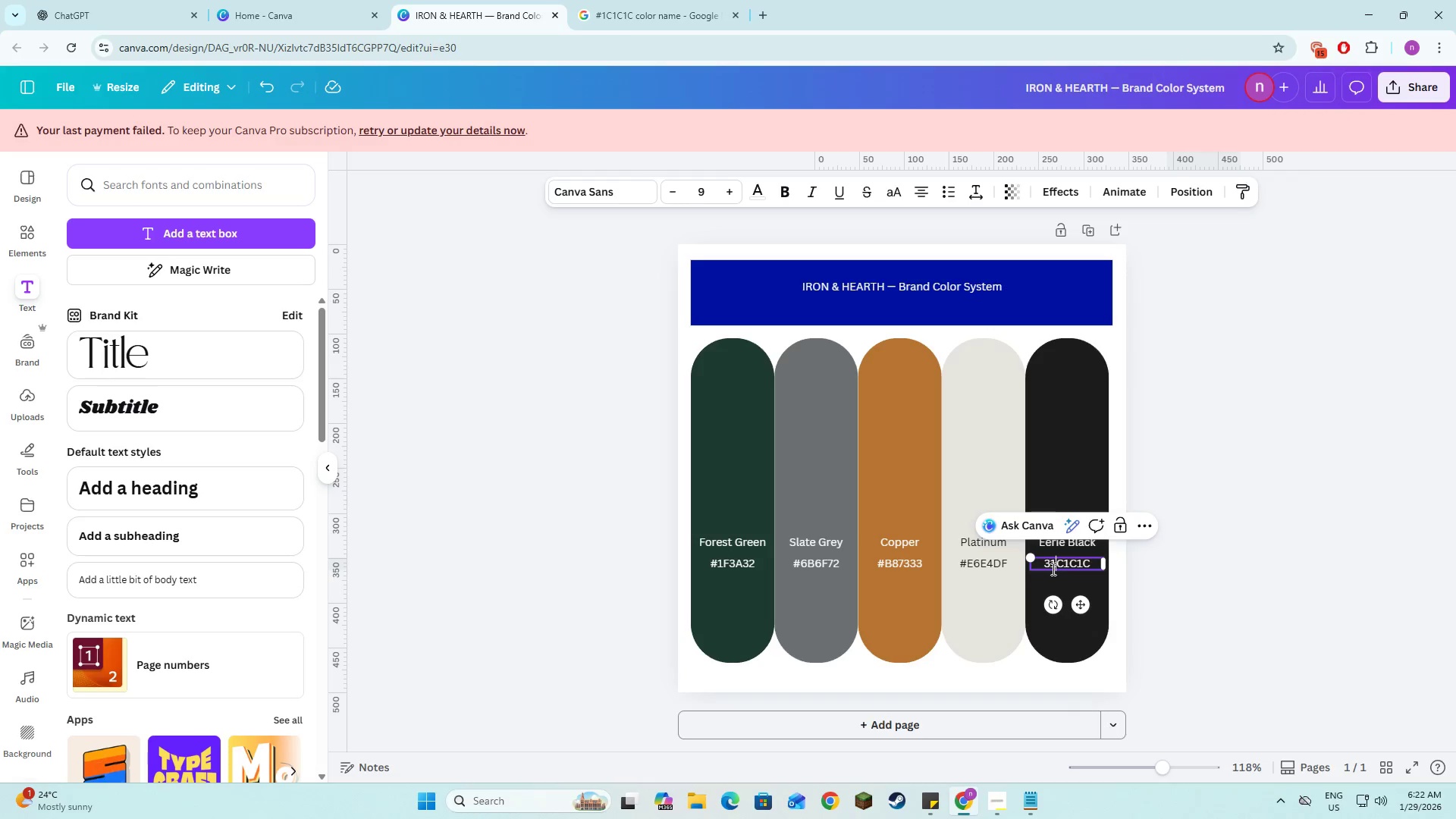 
left_click([1050, 568])
 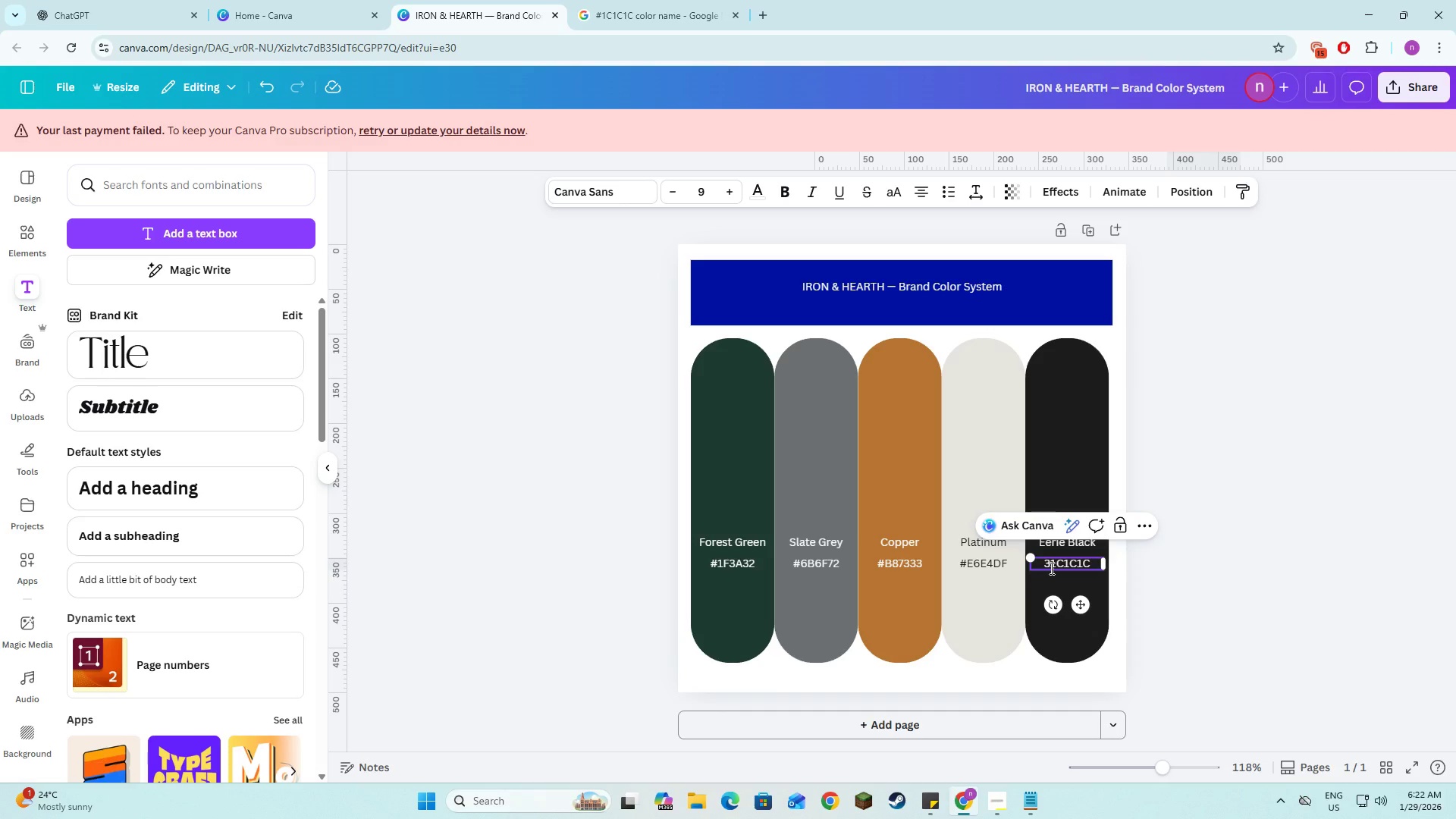 
key(Backspace)
 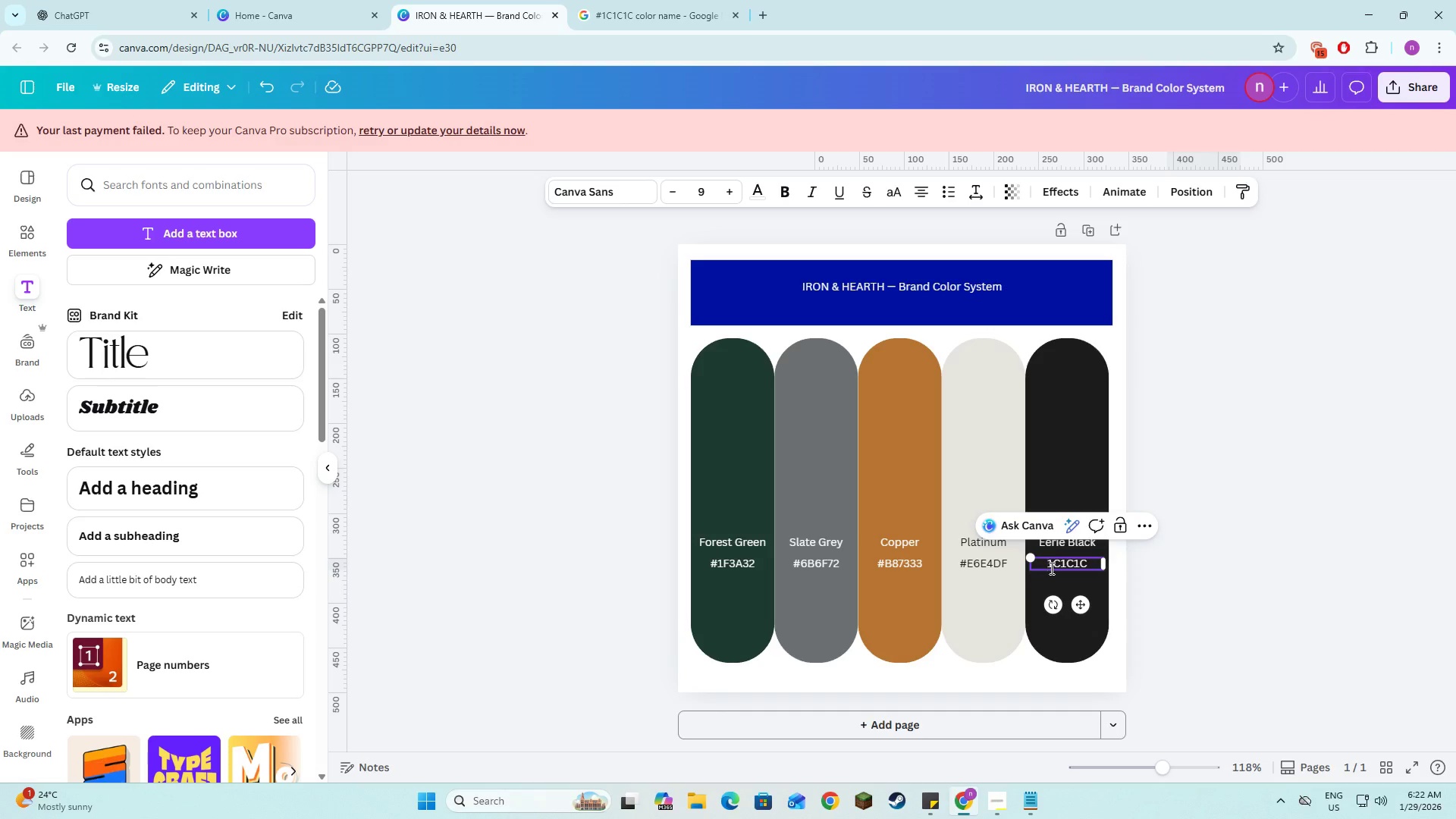 
key(Shift+ShiftLeft)
 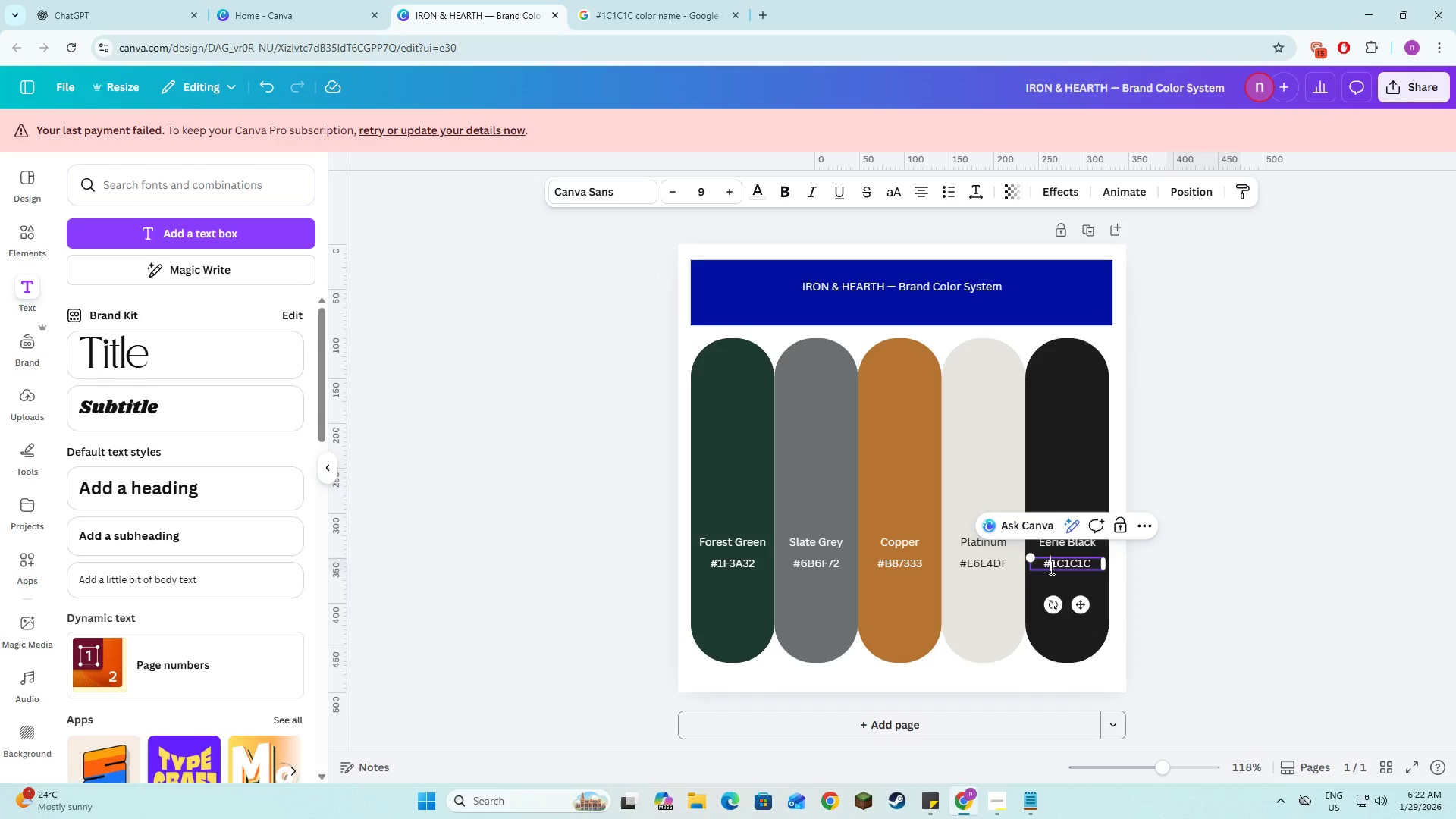 
key(Shift+3)
 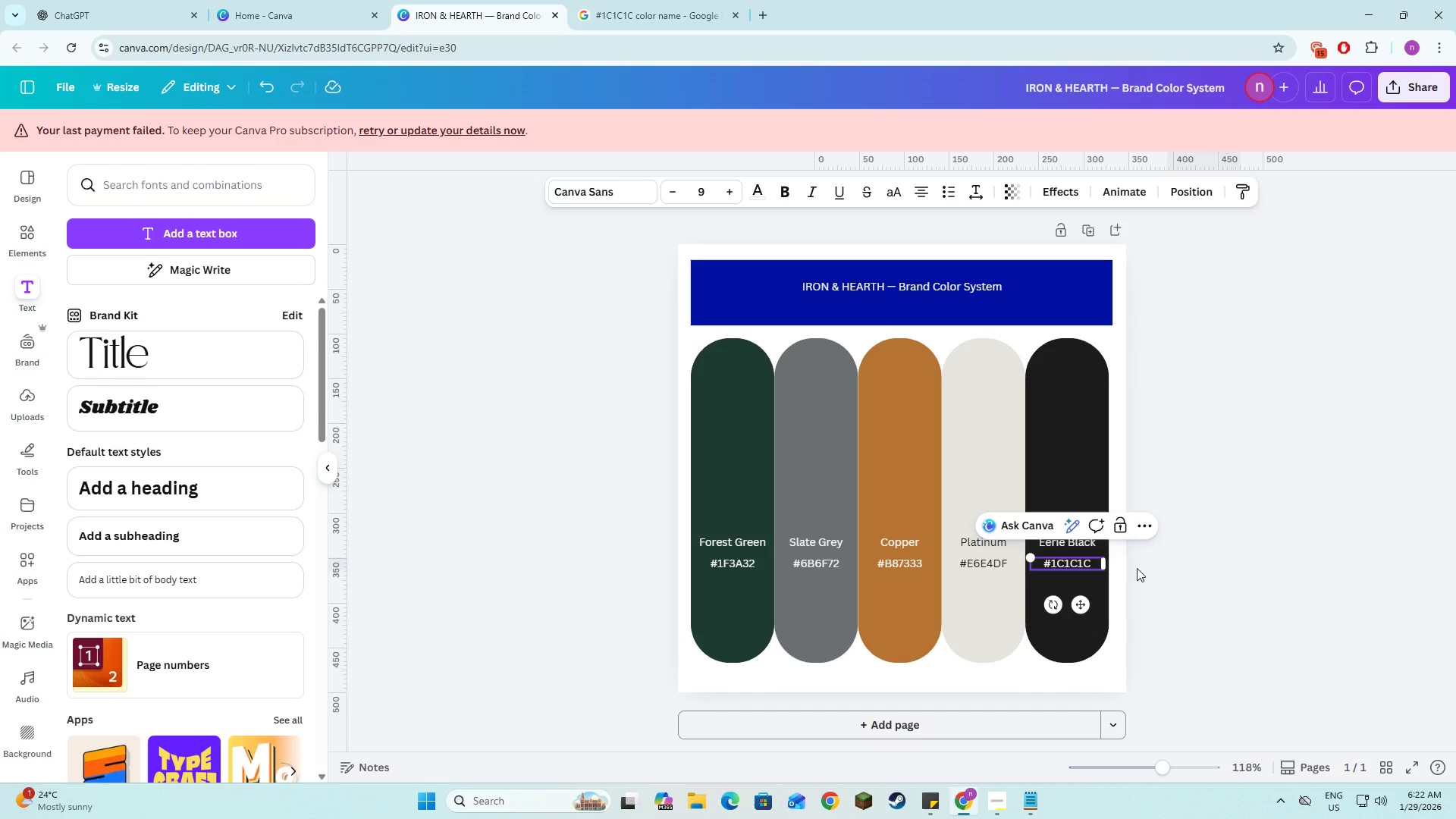 
left_click([1185, 579])
 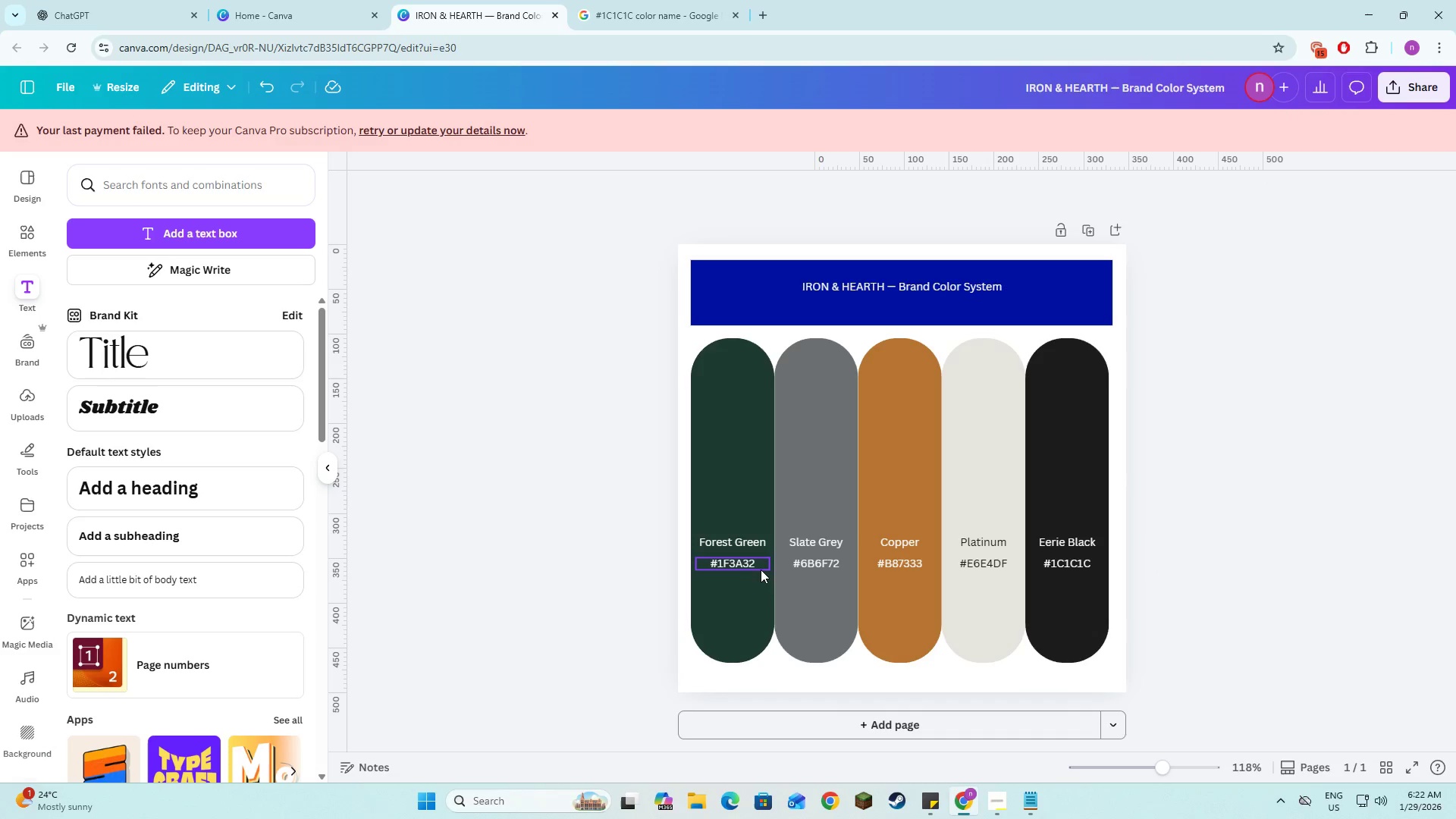 
left_click([750, 564])
 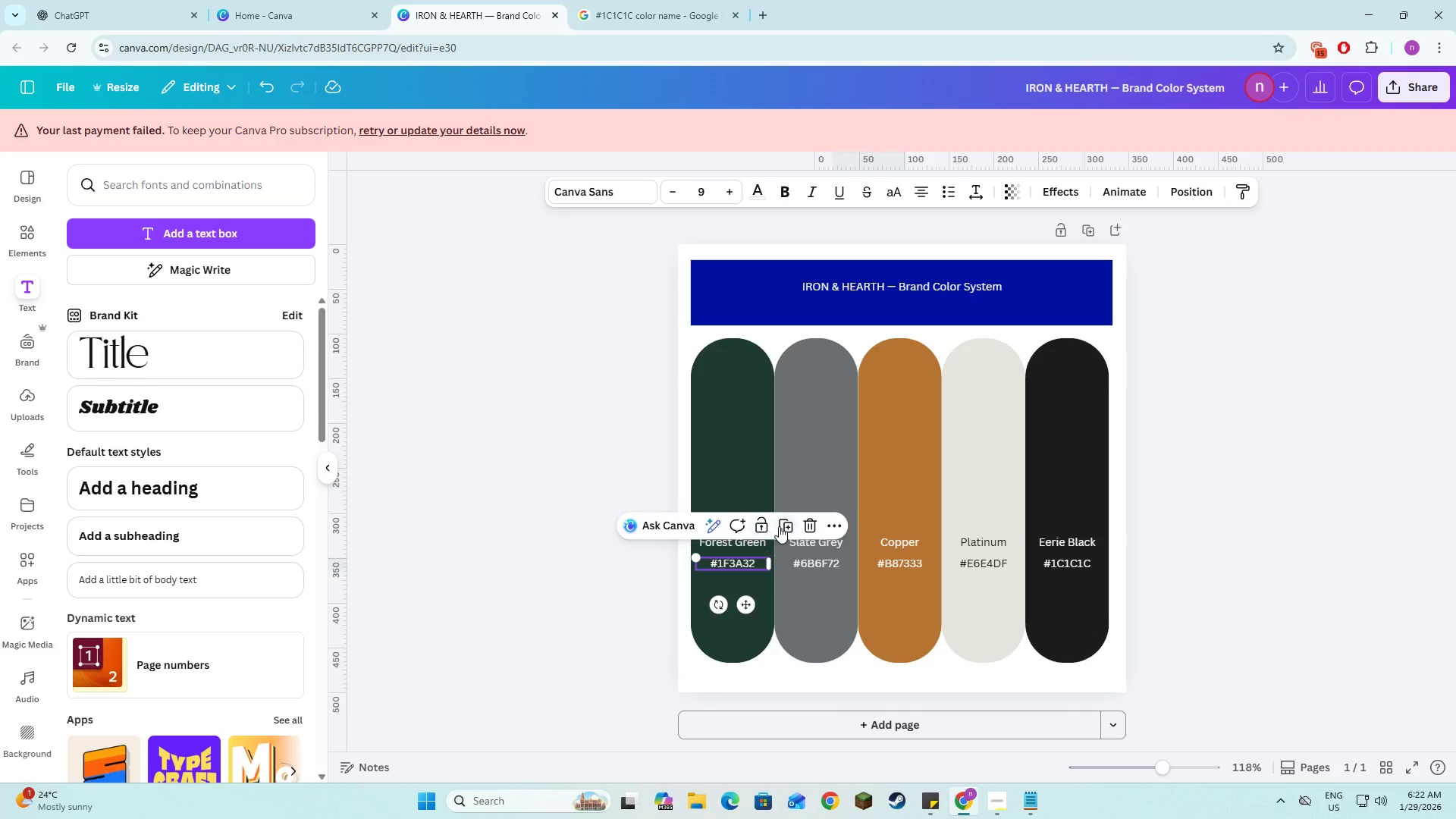 
left_click([784, 522])
 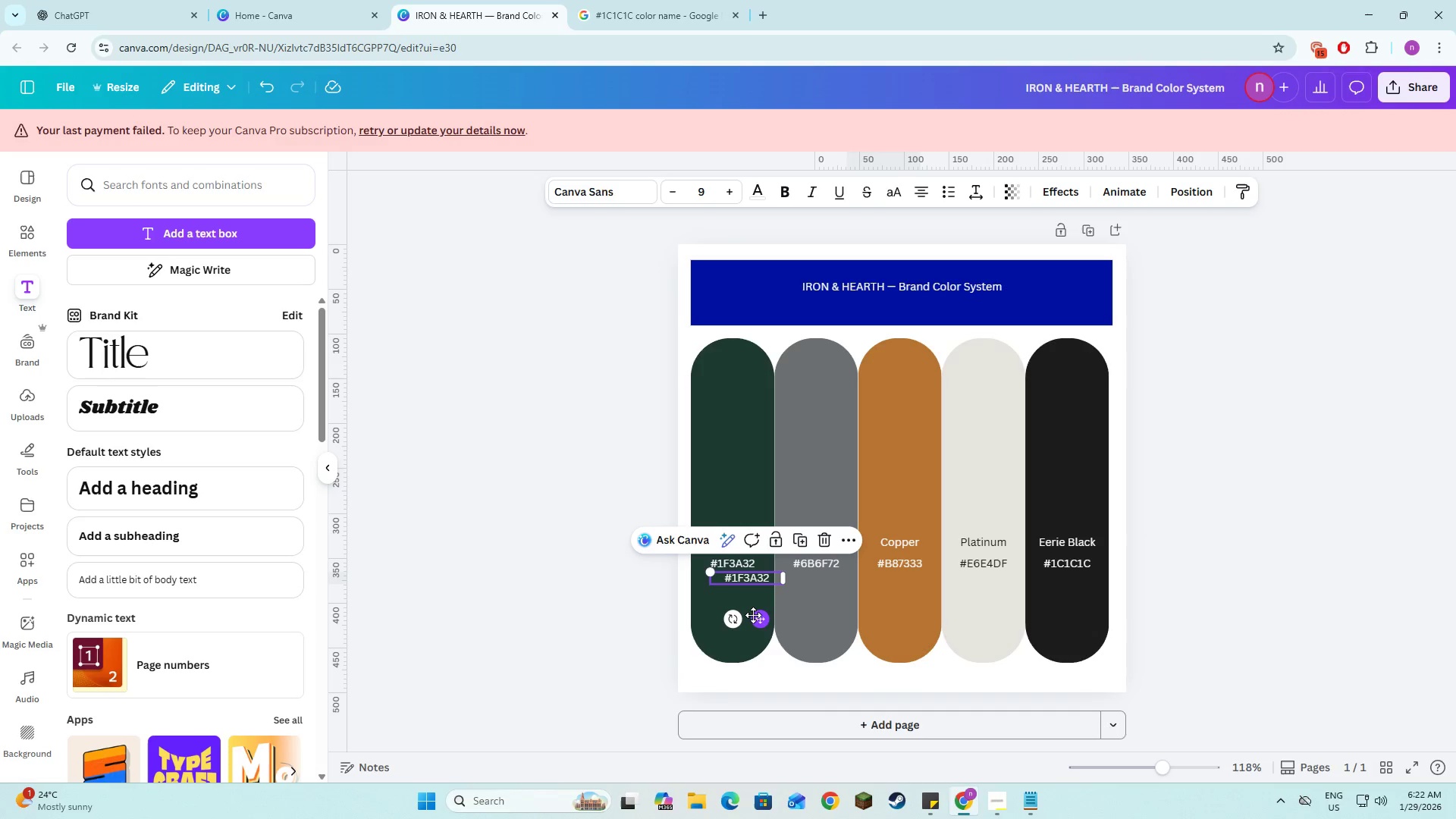 
left_click_drag(start_coordinate=[753, 615], to_coordinate=[739, 623])
 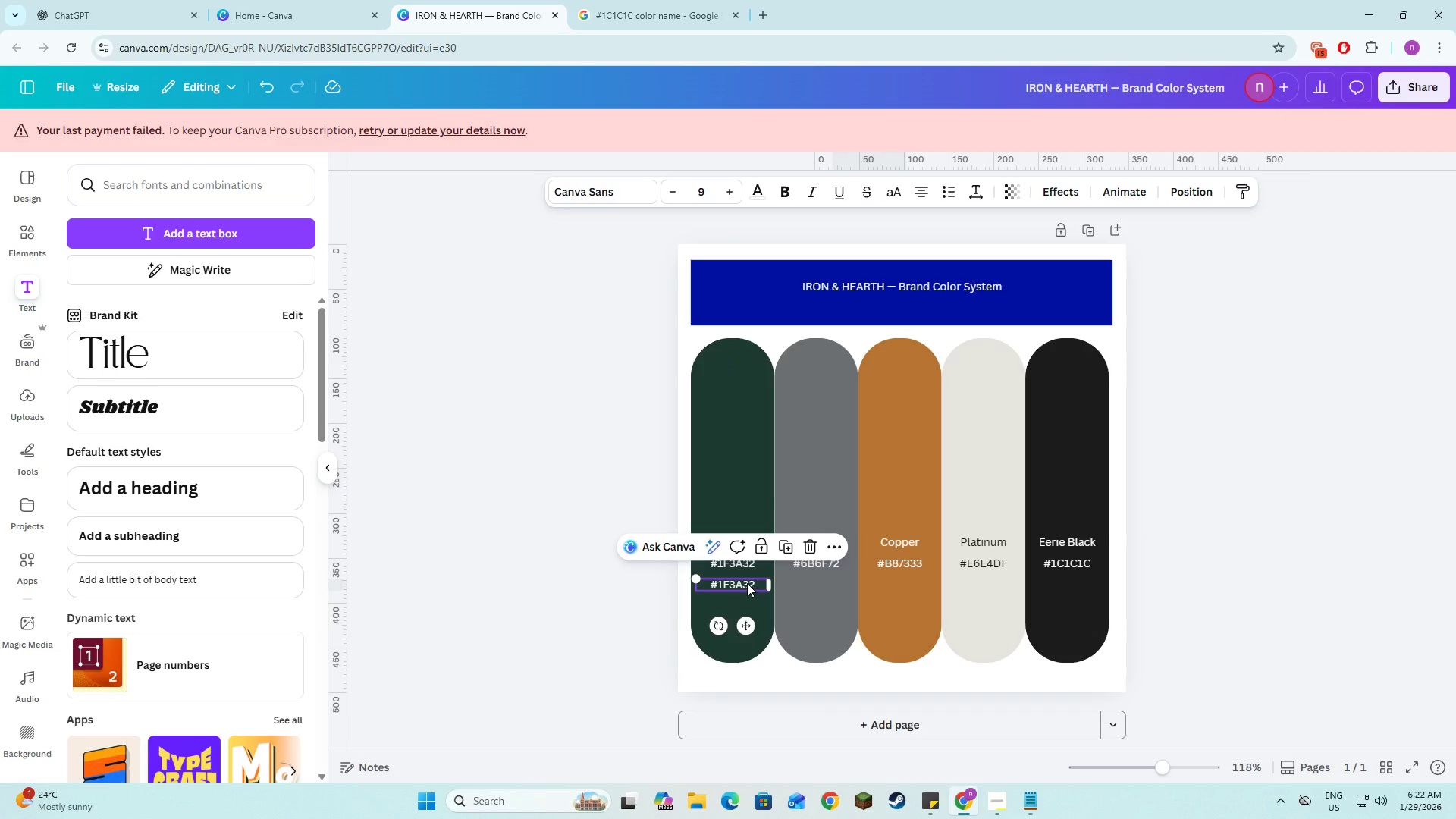 
left_click([747, 583])
 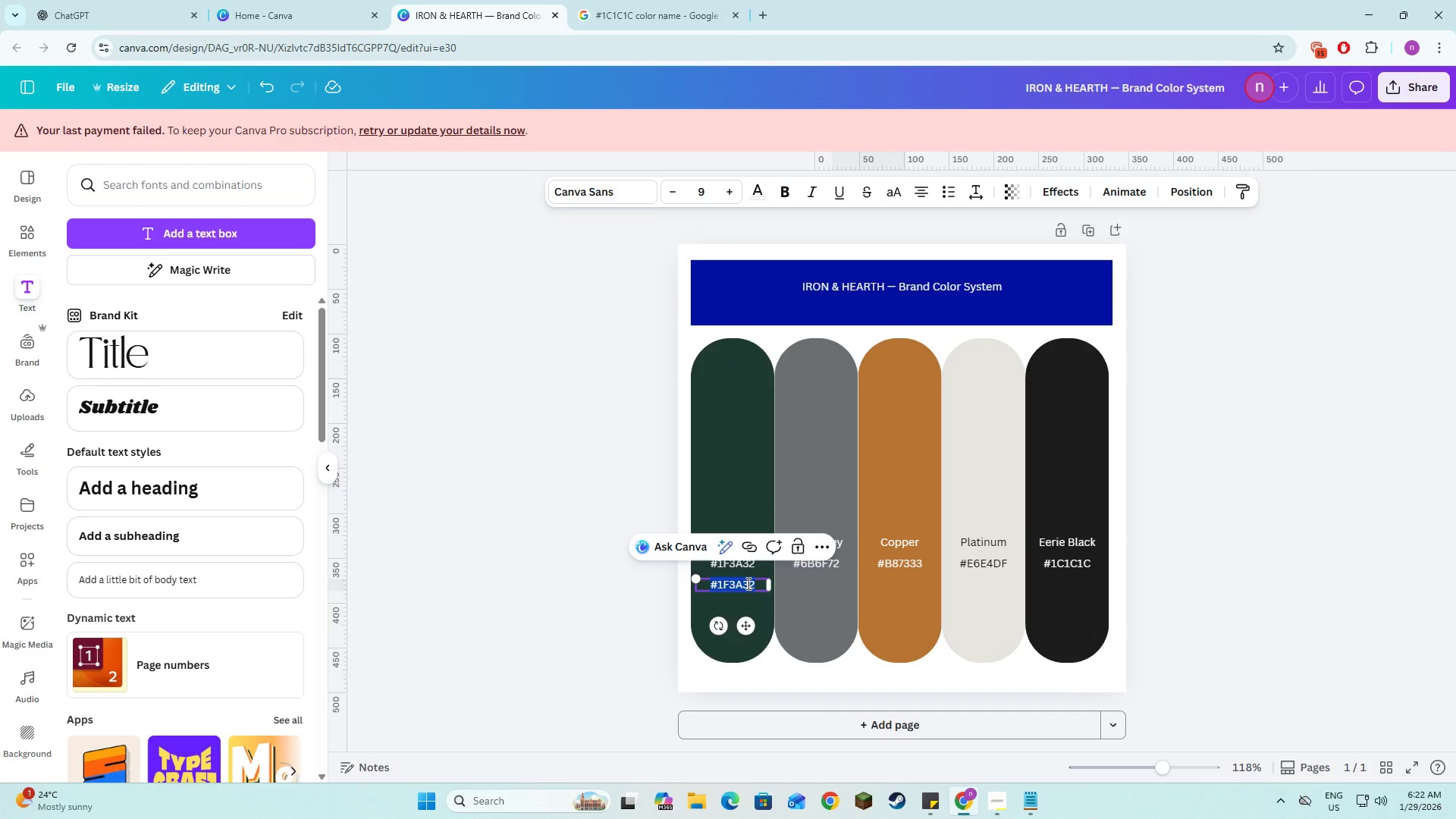 
key(Shift+C)
 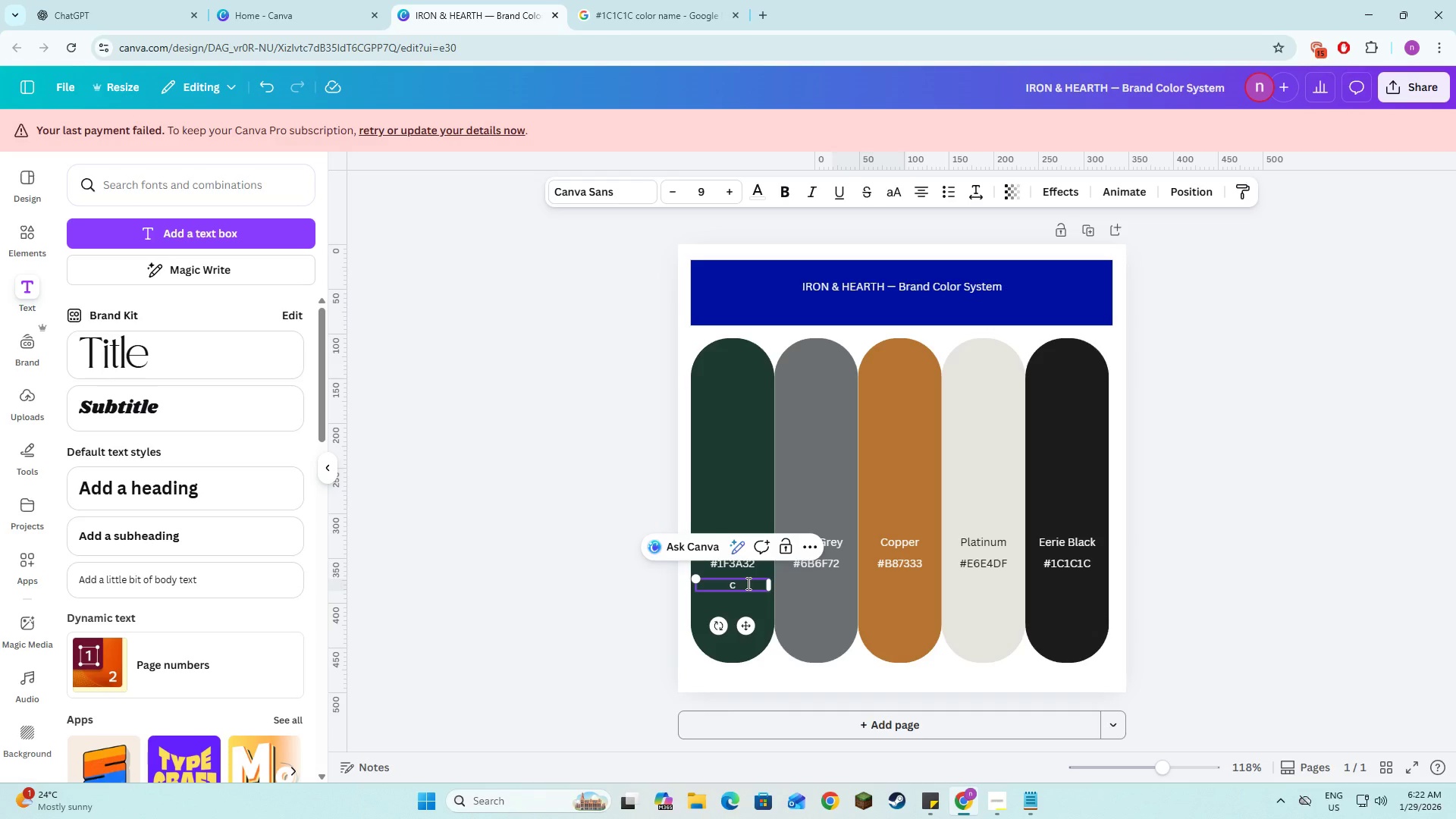 
key(Backspace)
 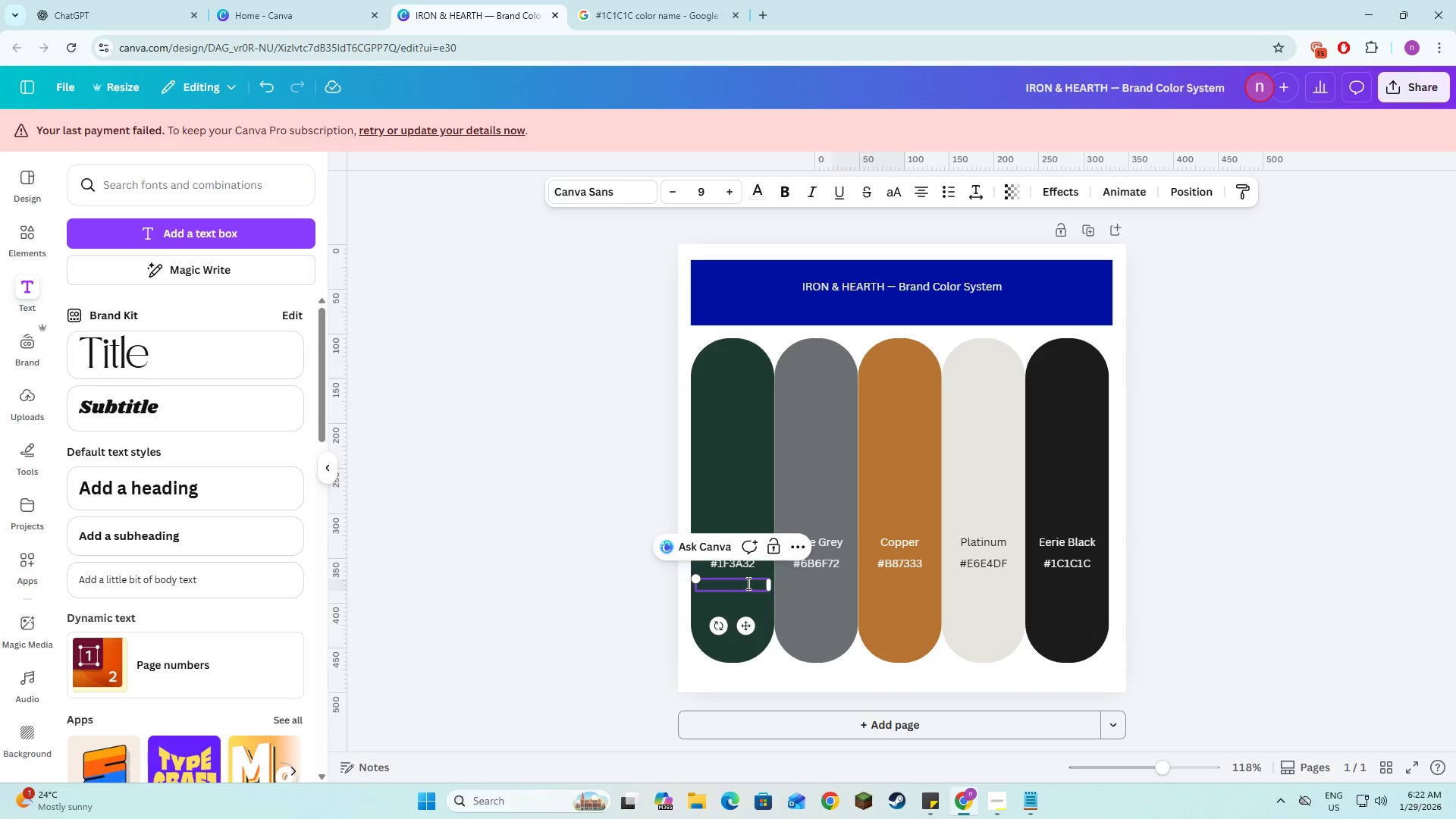 
key(C)
 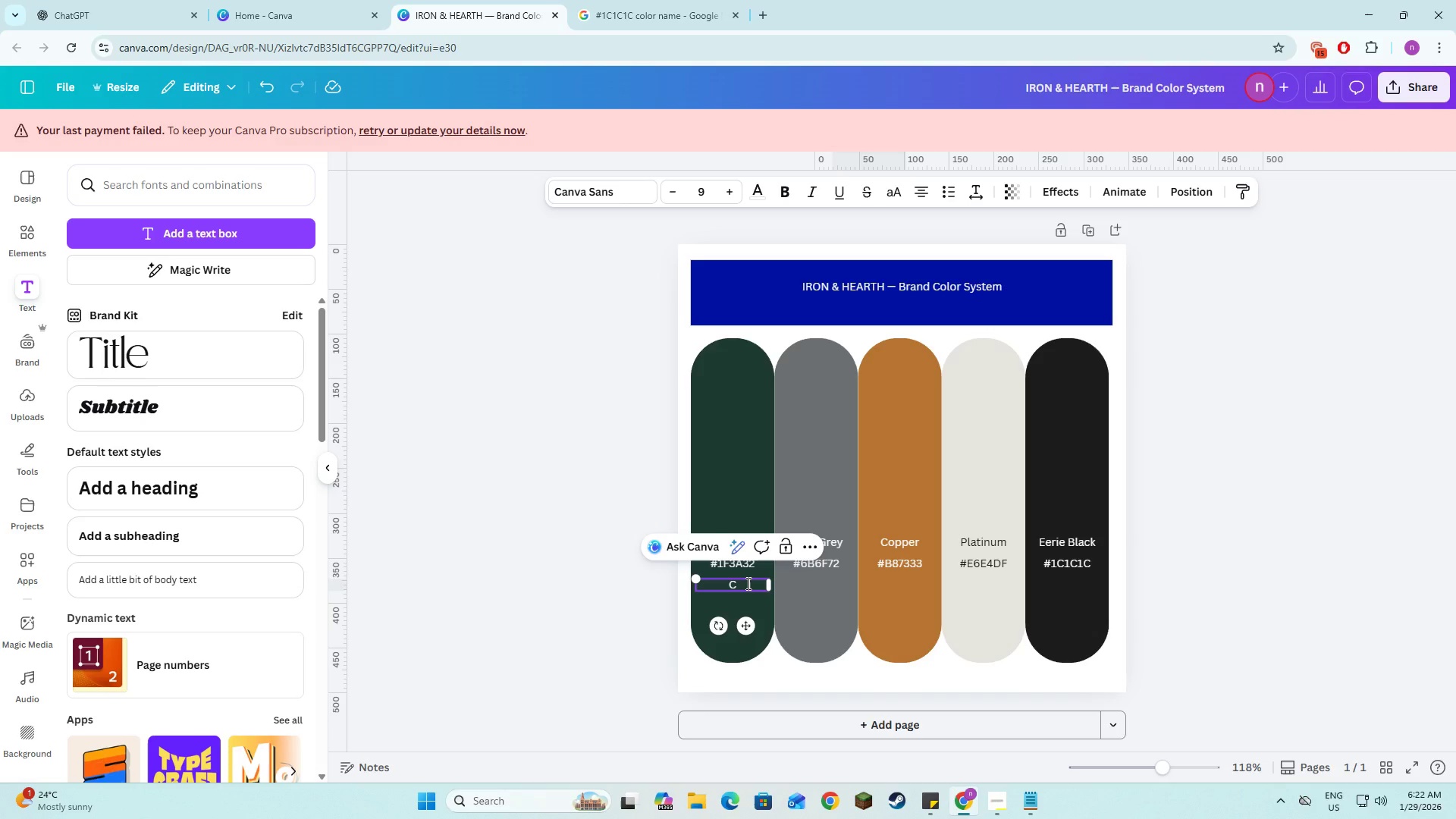 
key(Shift+ShiftRight)
 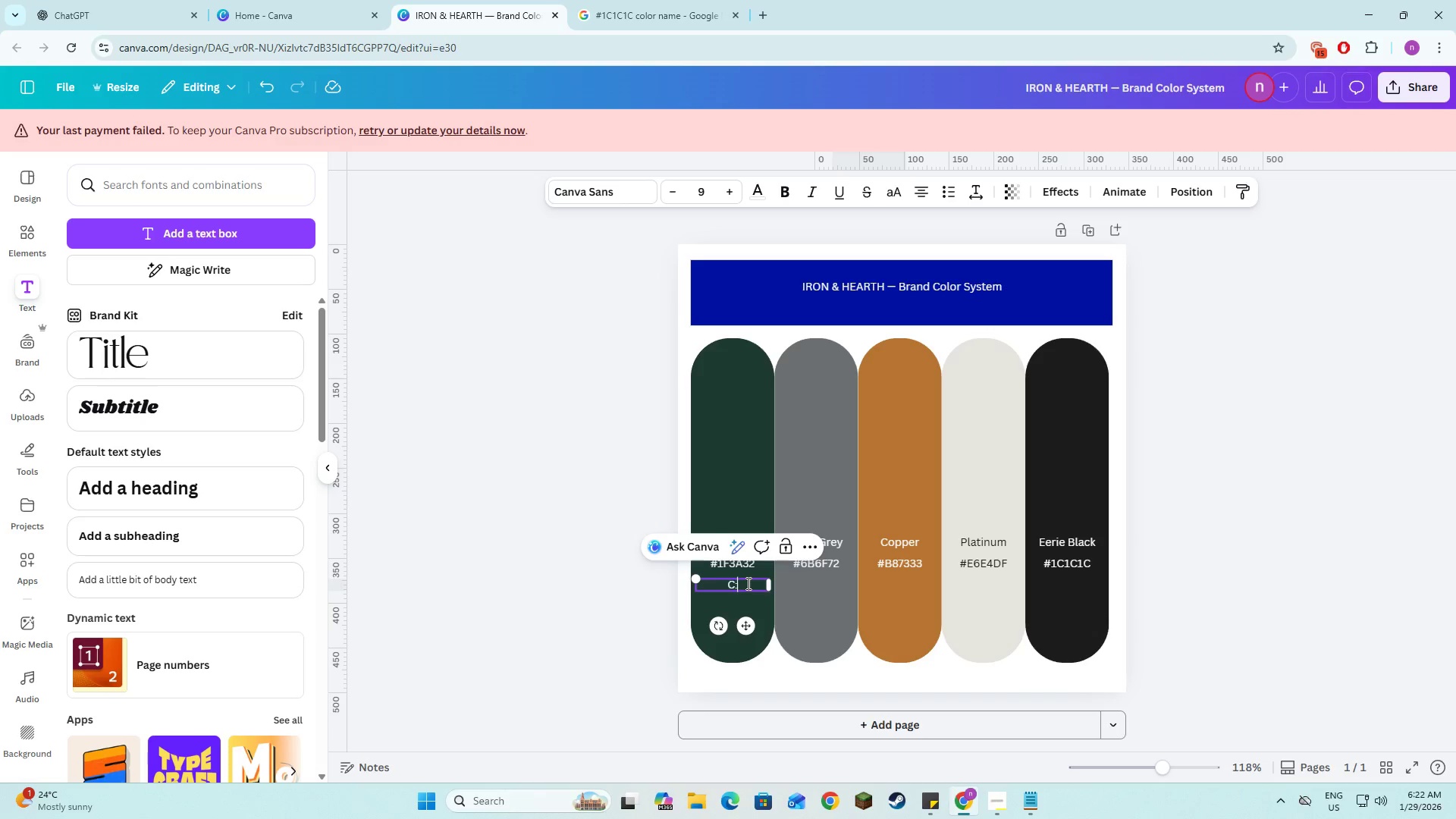 
key(Shift+Semicolon)
 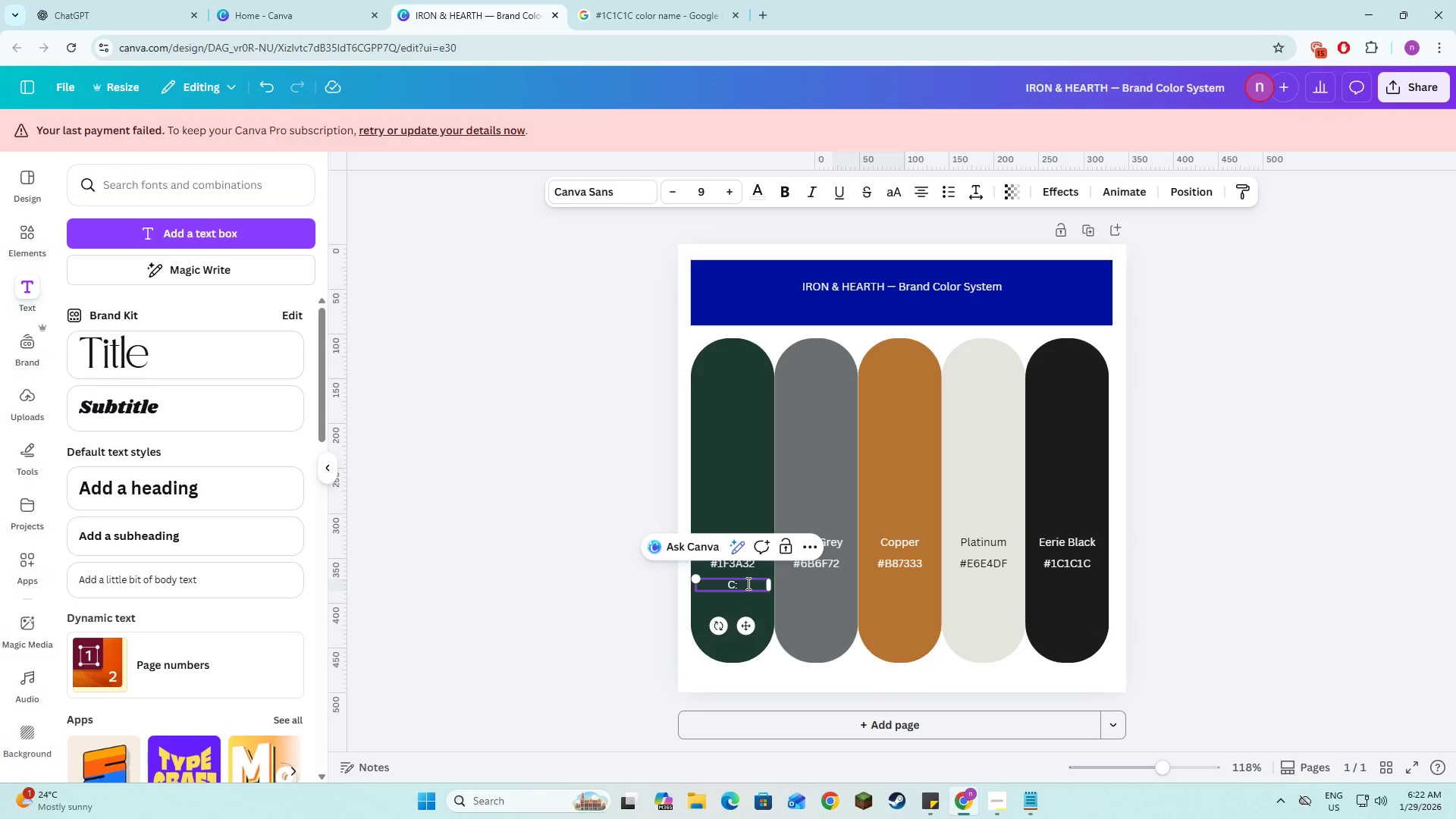 
key(Enter)
 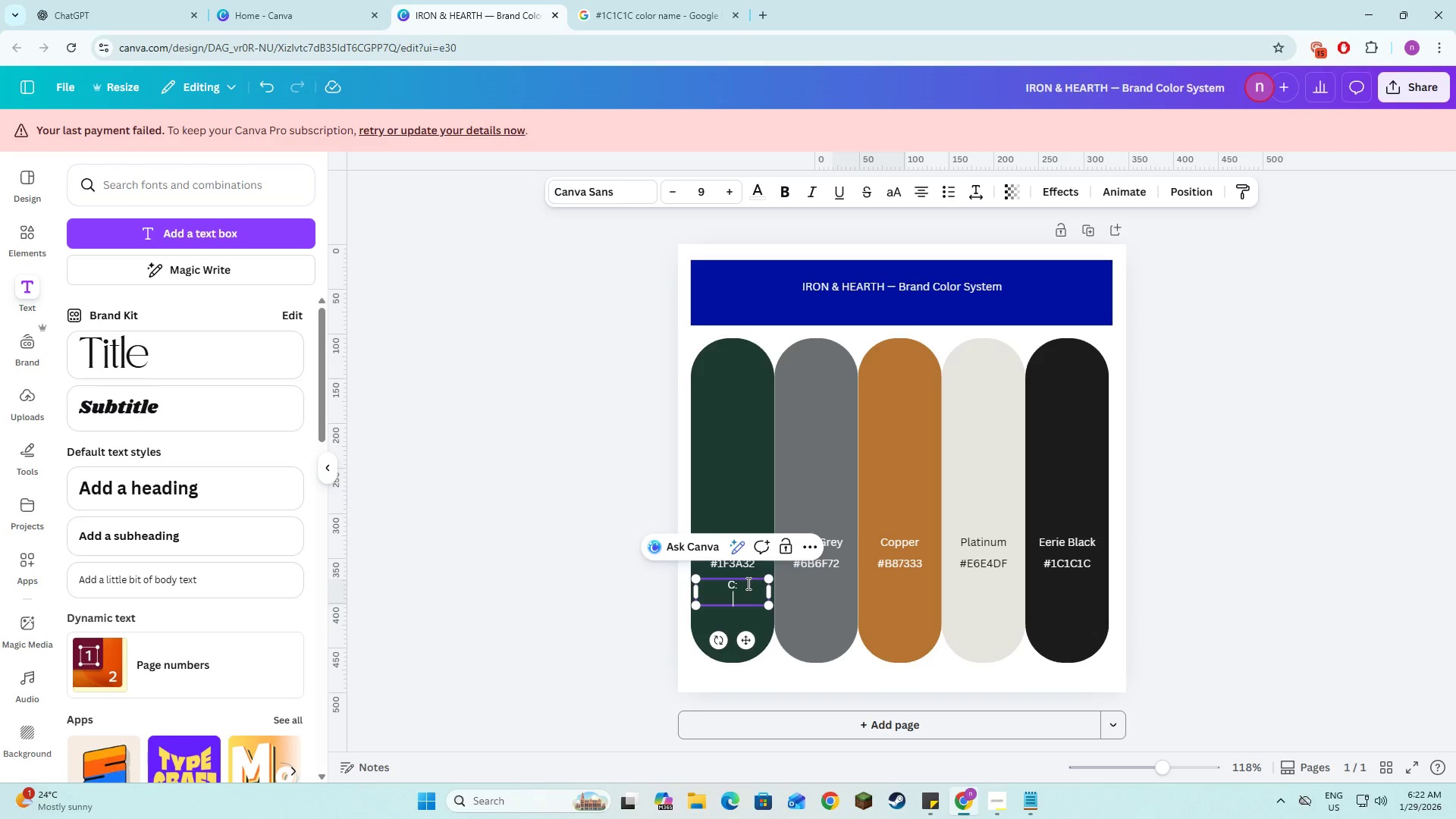 
key(Y)
 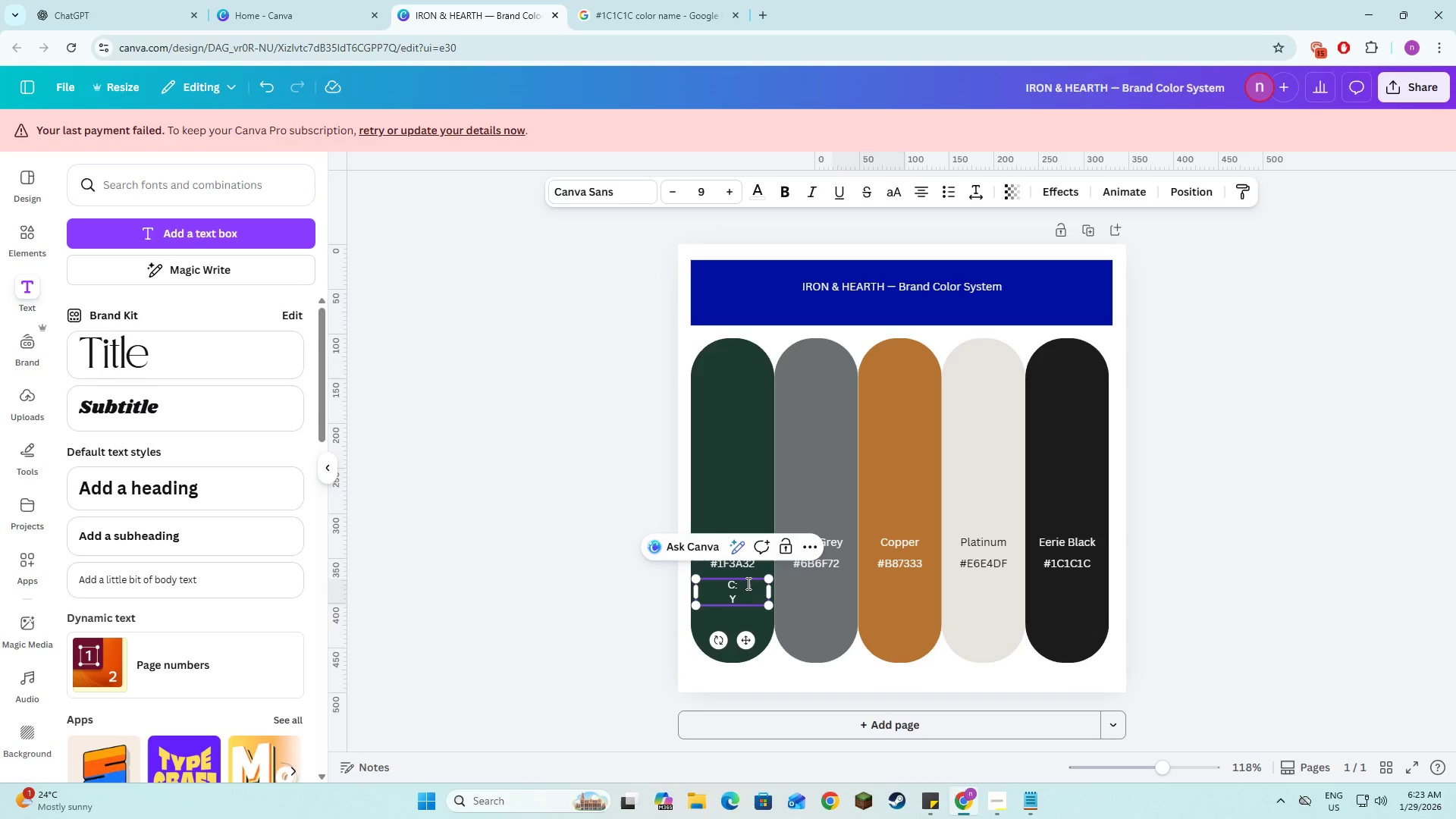 
key(Shift+Semicolon)
 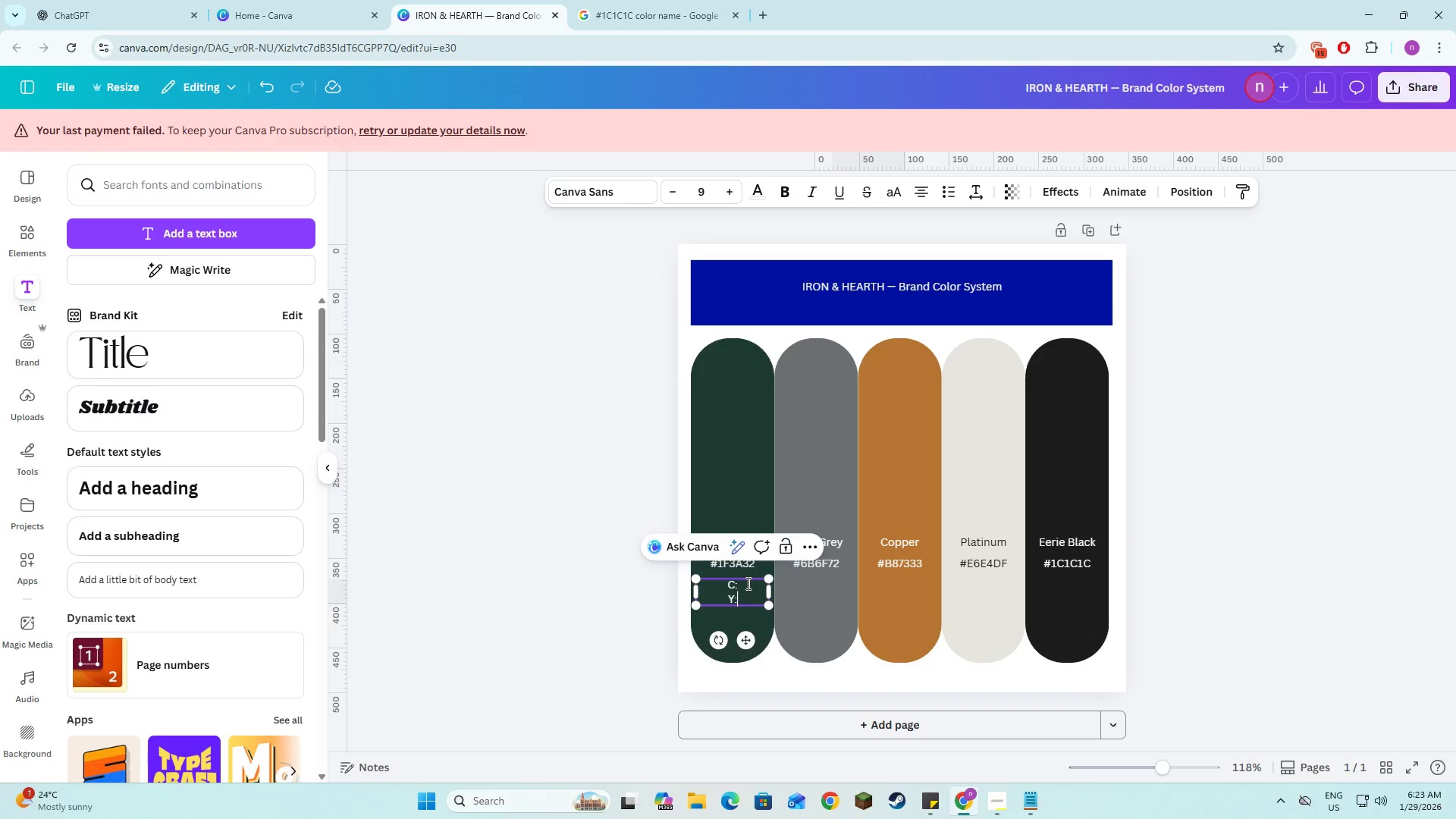 
key(Enter)
 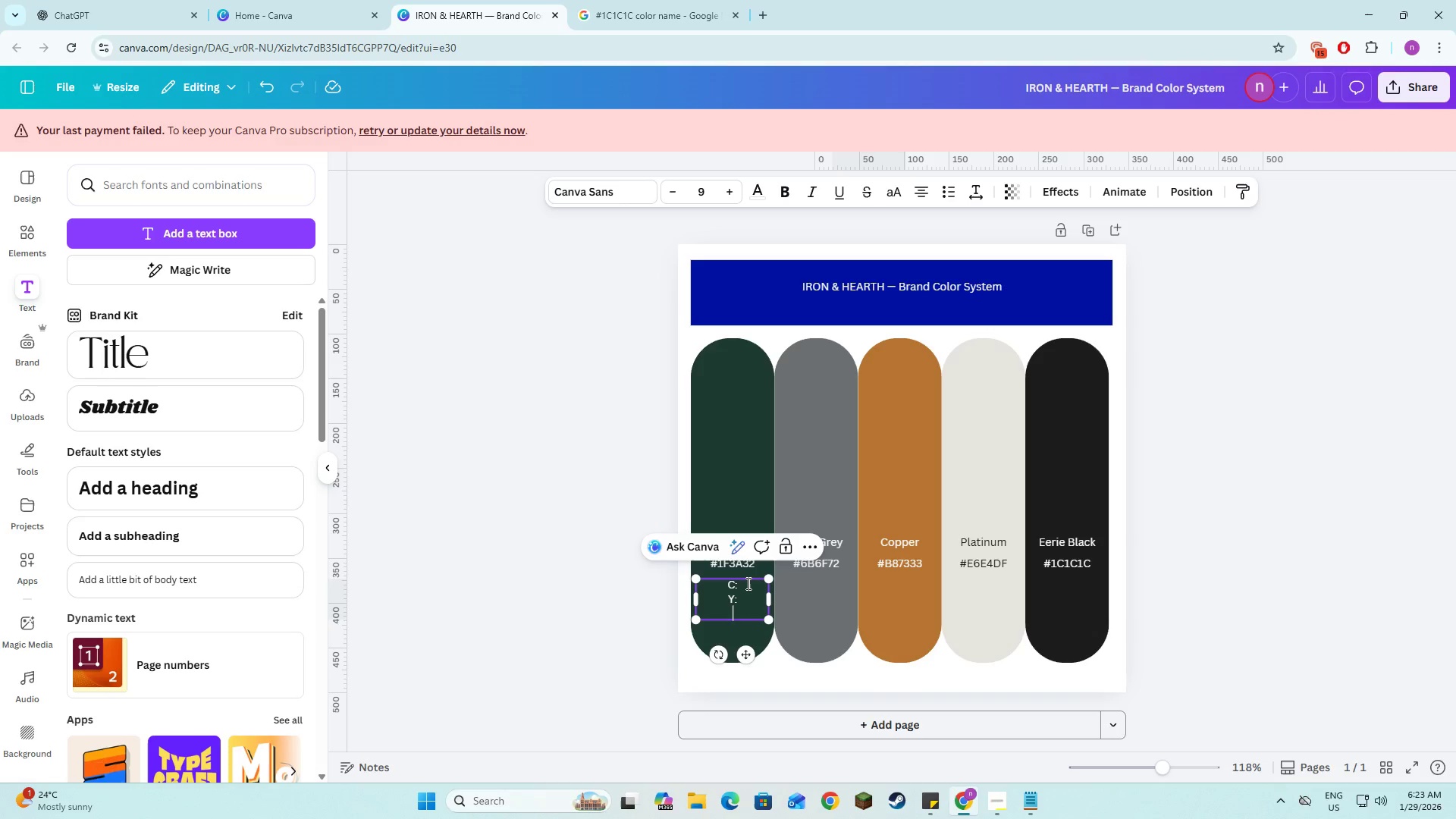 
key(M)
 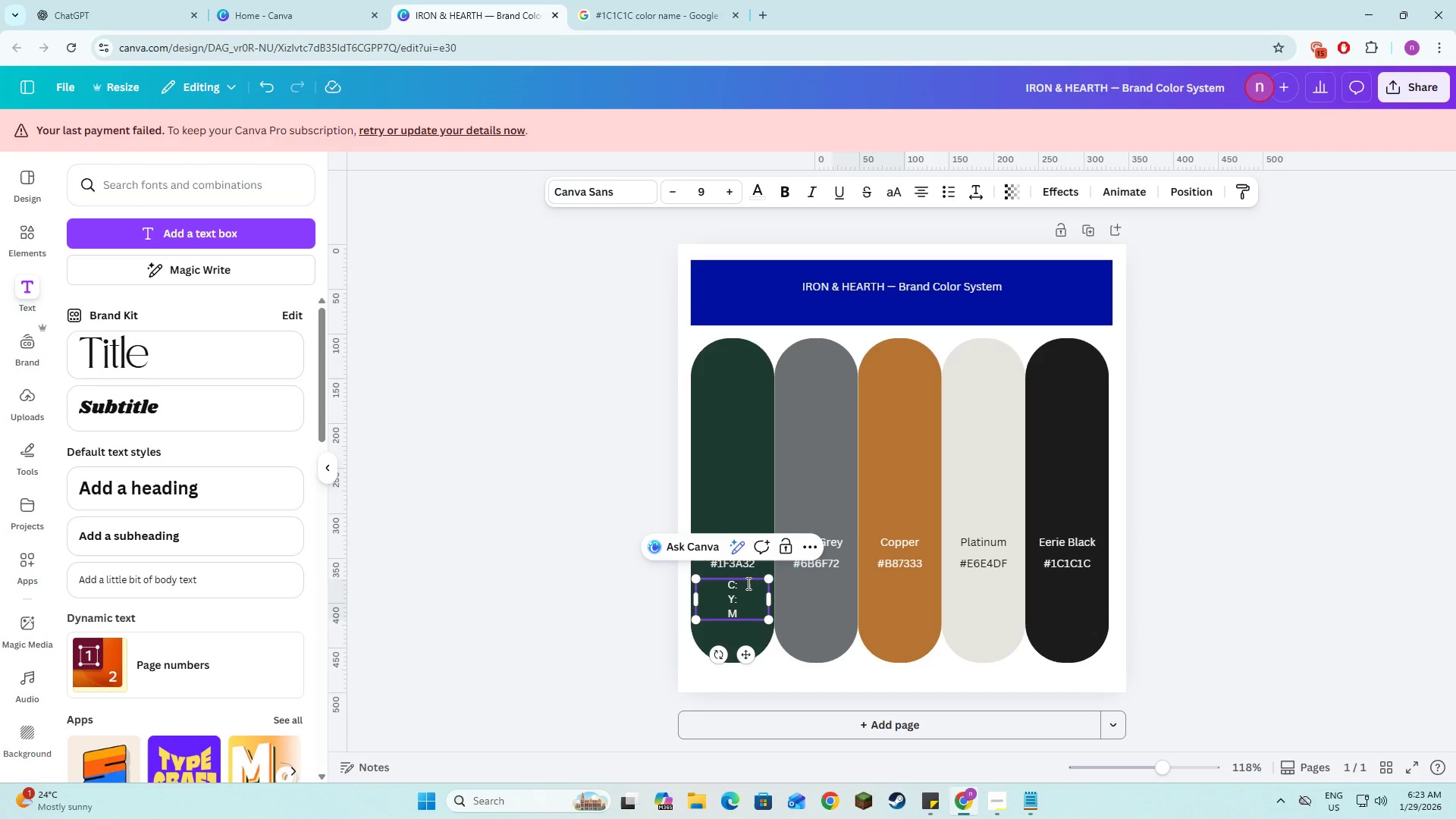 
key(Shift+Semicolon)
 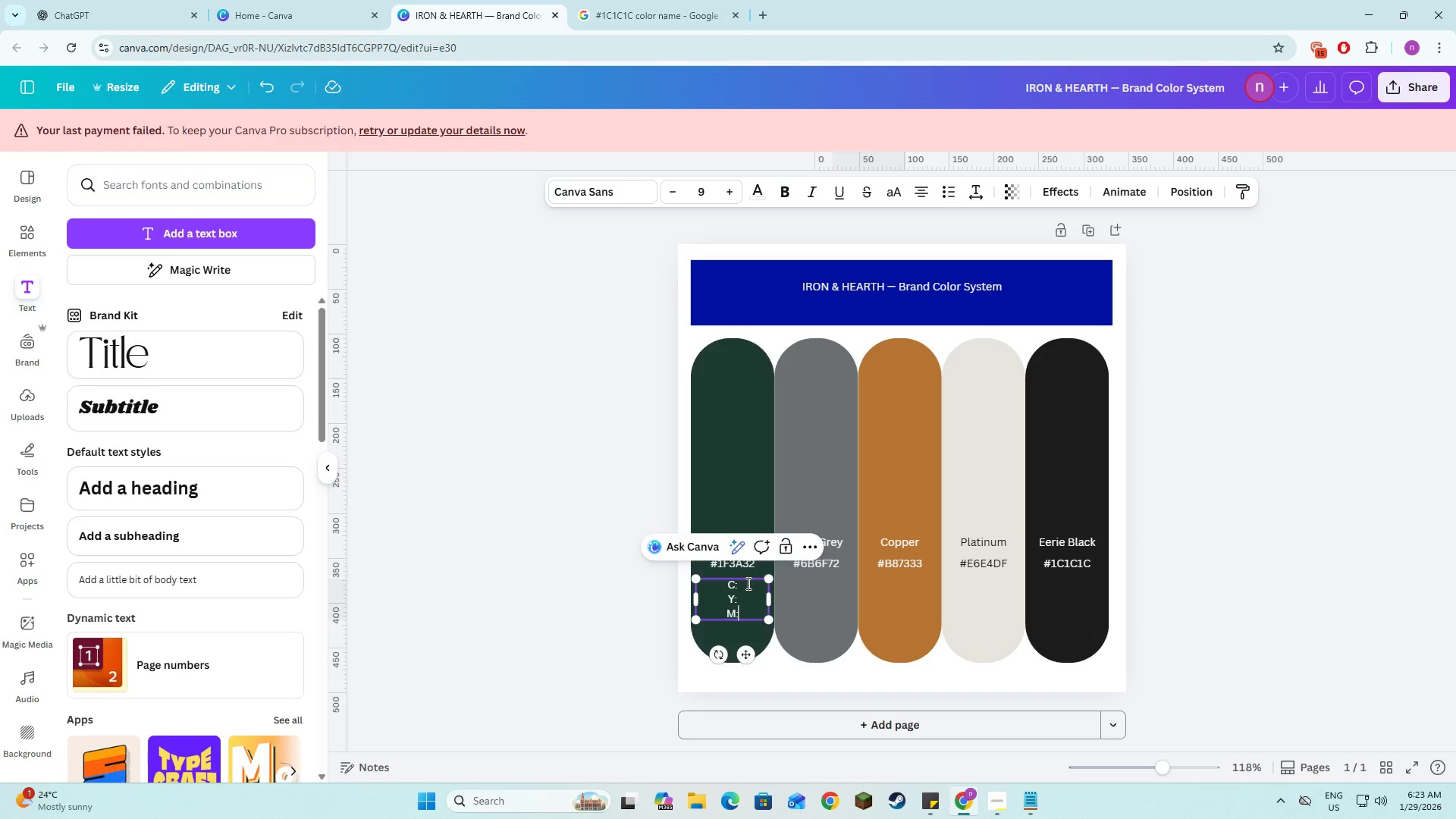 
key(Enter)
 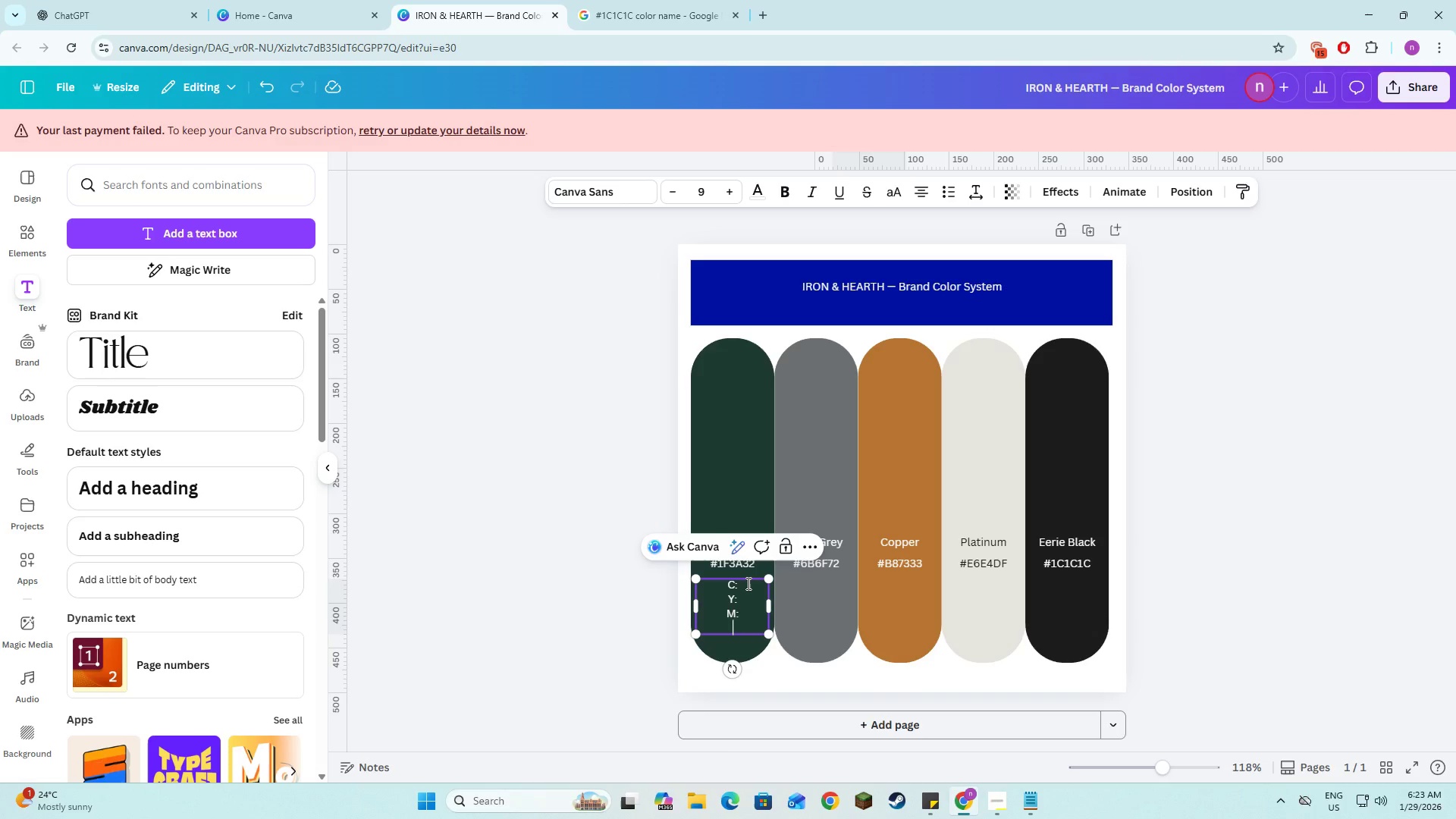 
key(K)
 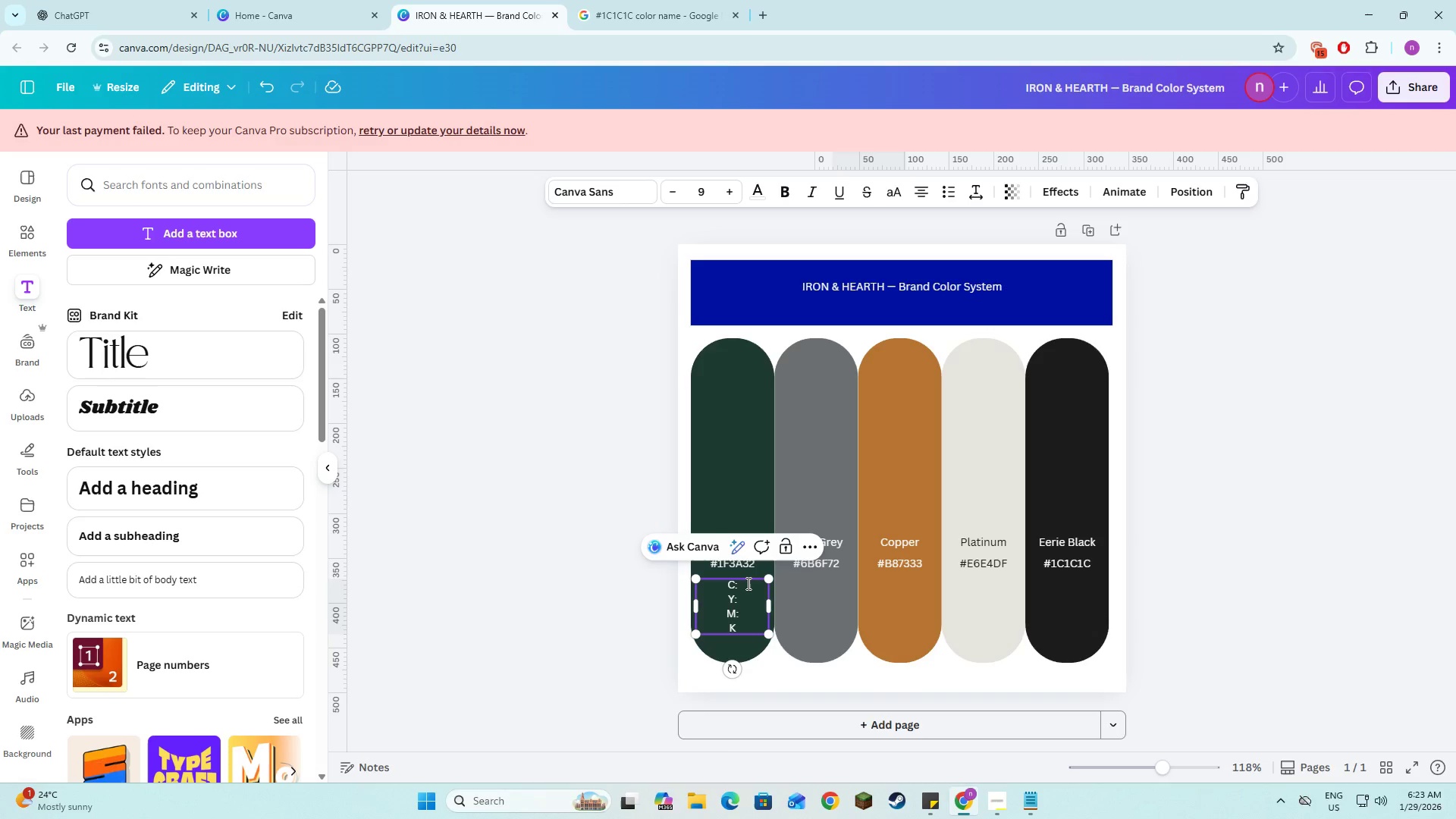 
key(Shift+Semicolon)
 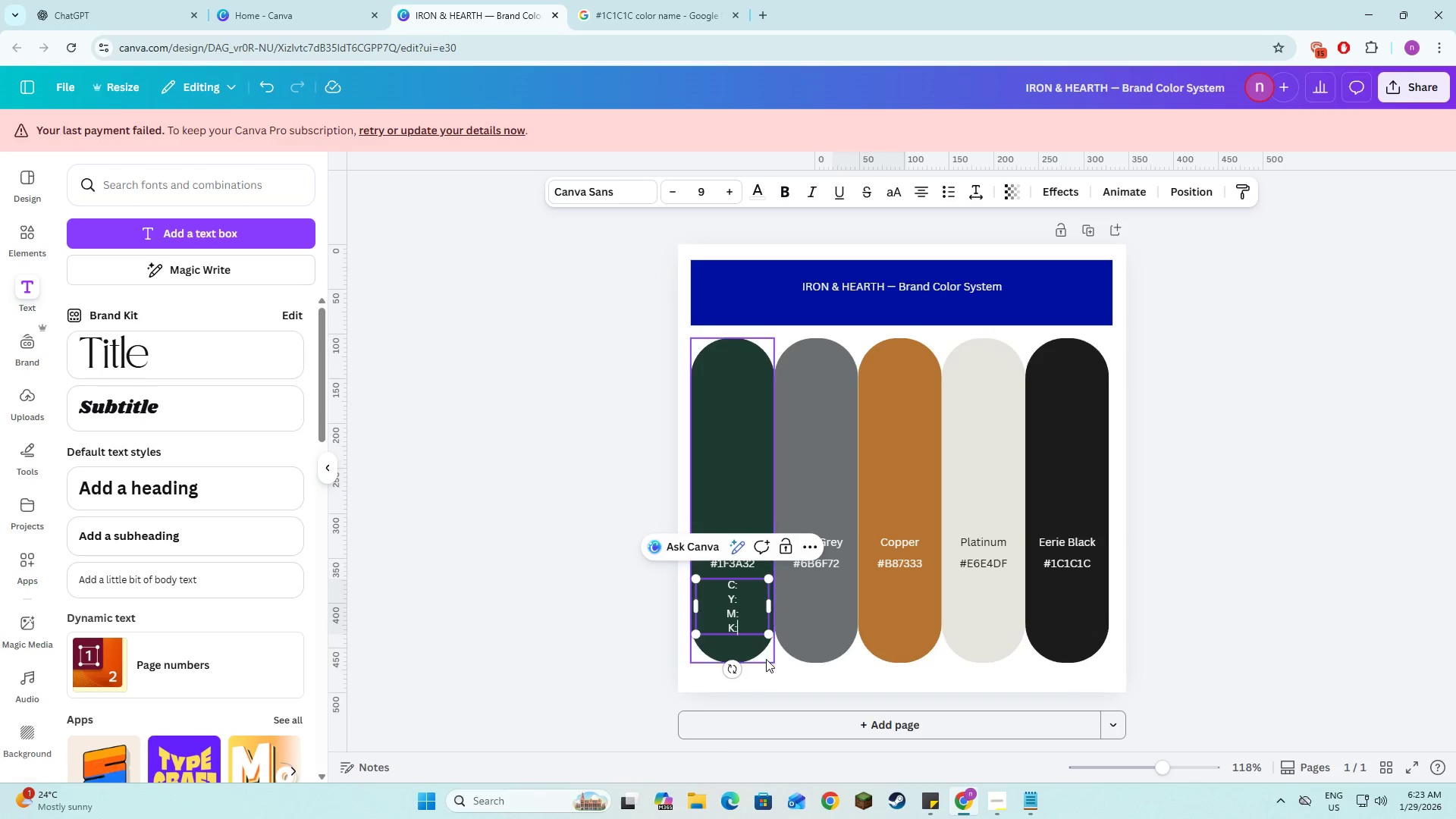 
double_click([746, 602])
 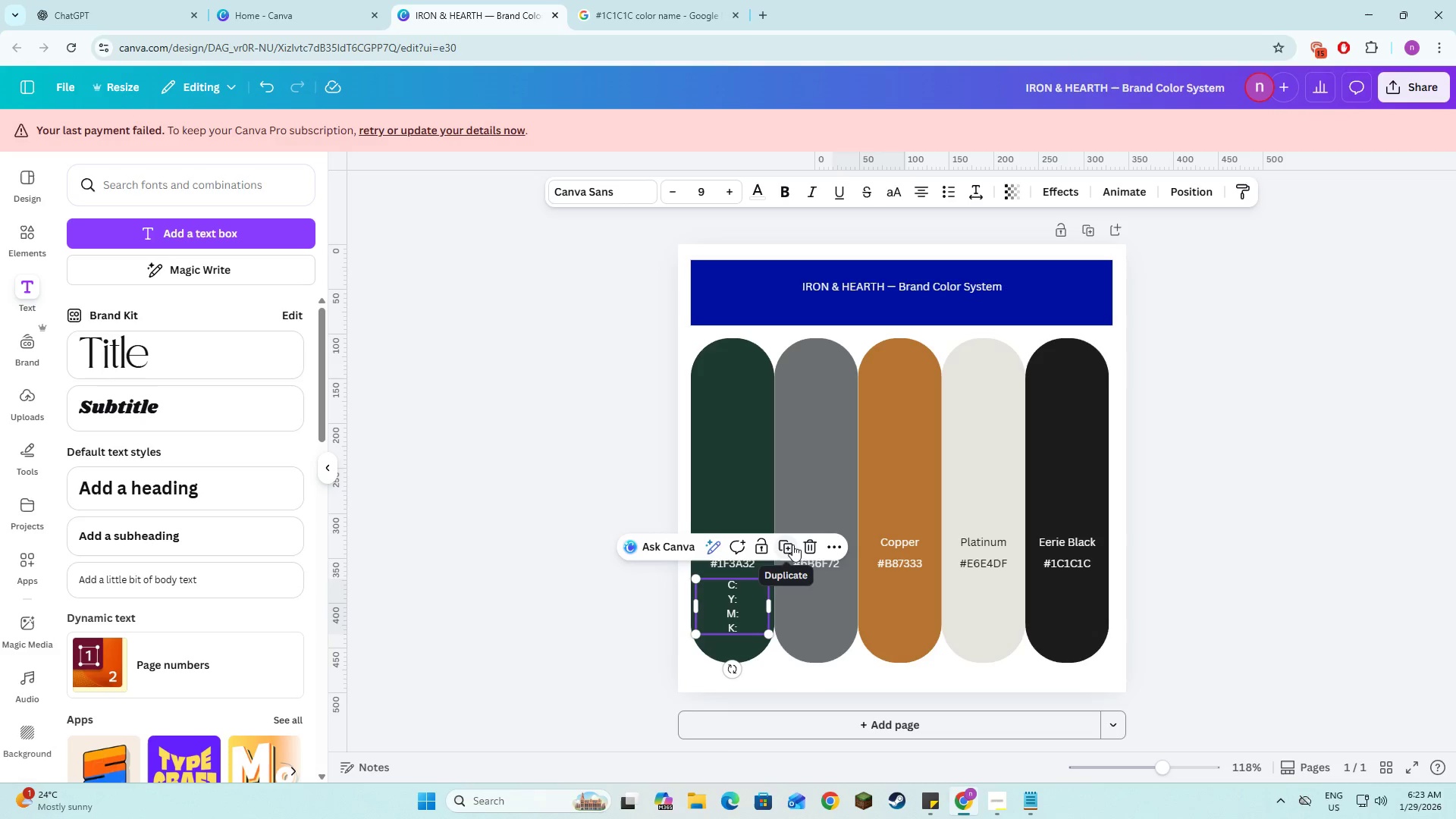 
left_click([792, 544])
 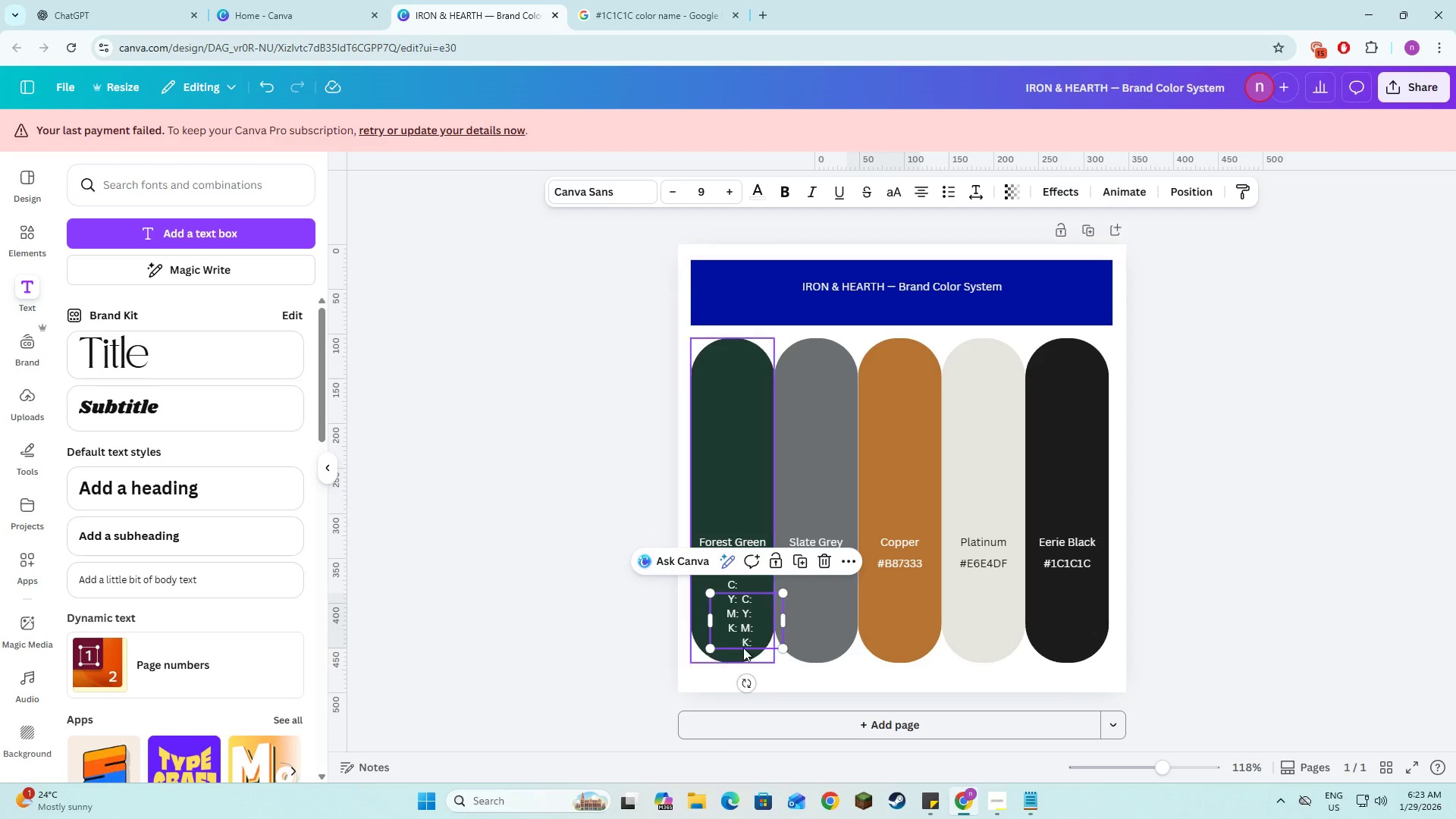 
left_click_drag(start_coordinate=[750, 634], to_coordinate=[820, 624])
 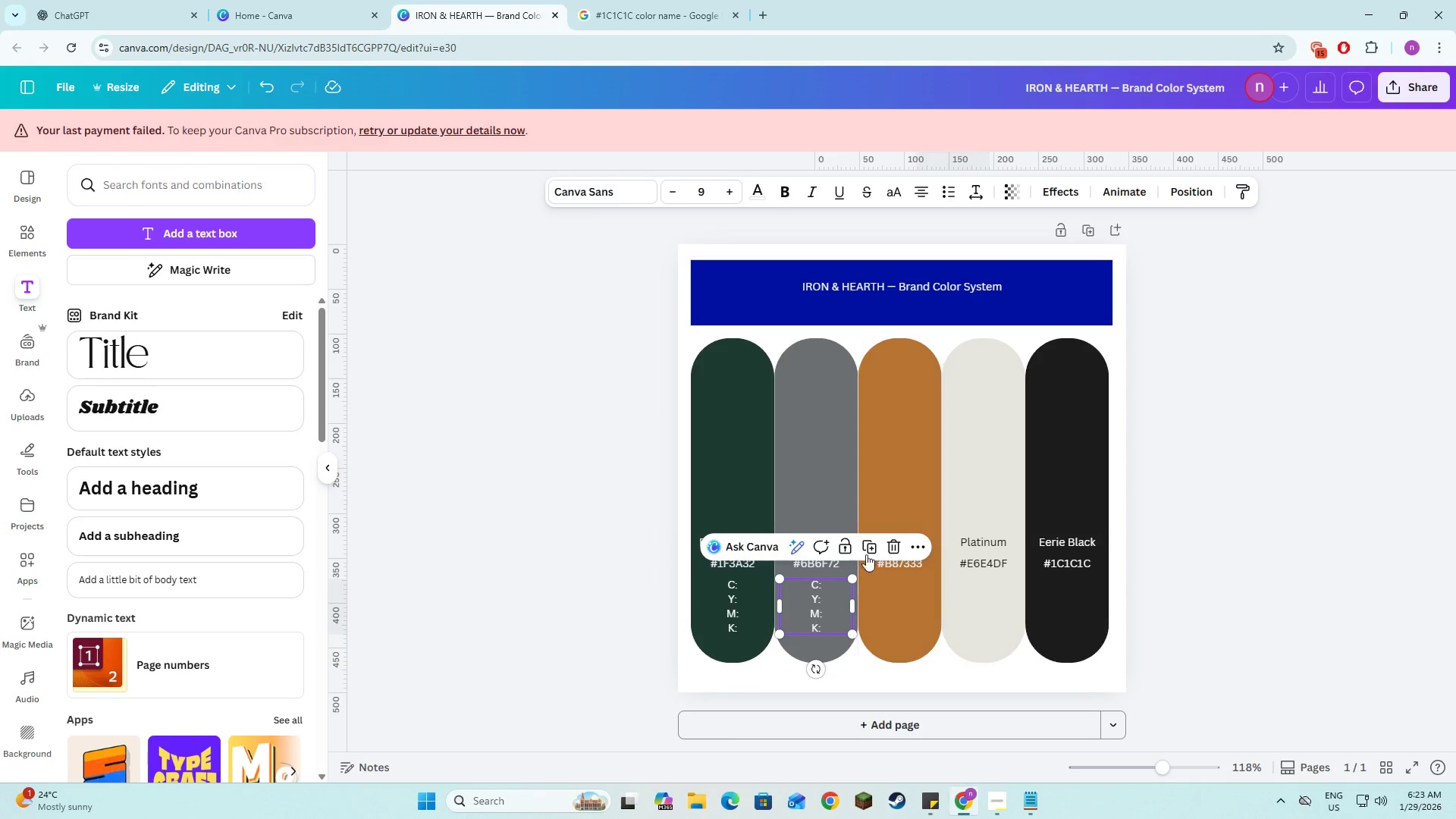 
left_click([871, 547])
 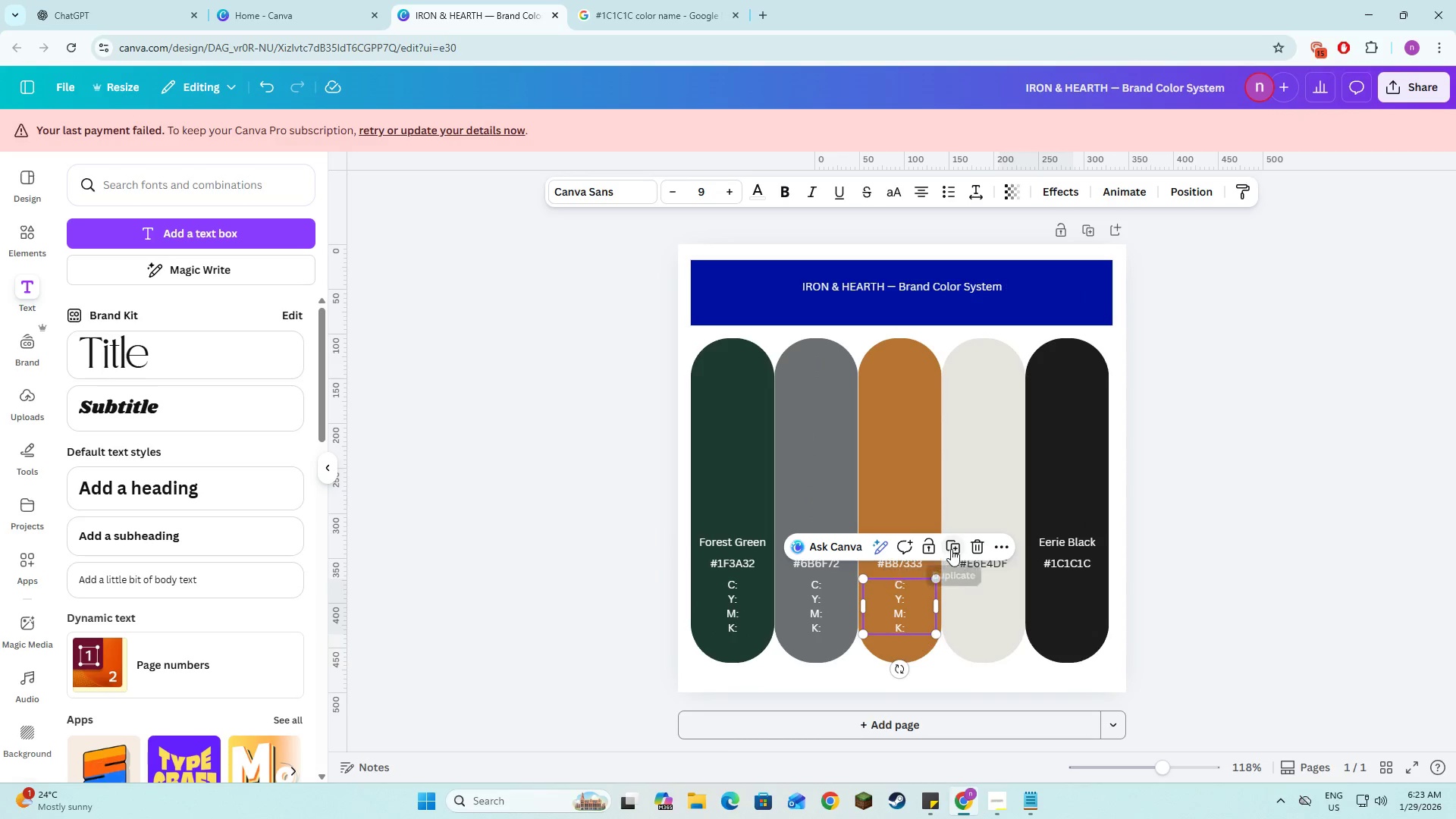 
left_click([955, 549])
 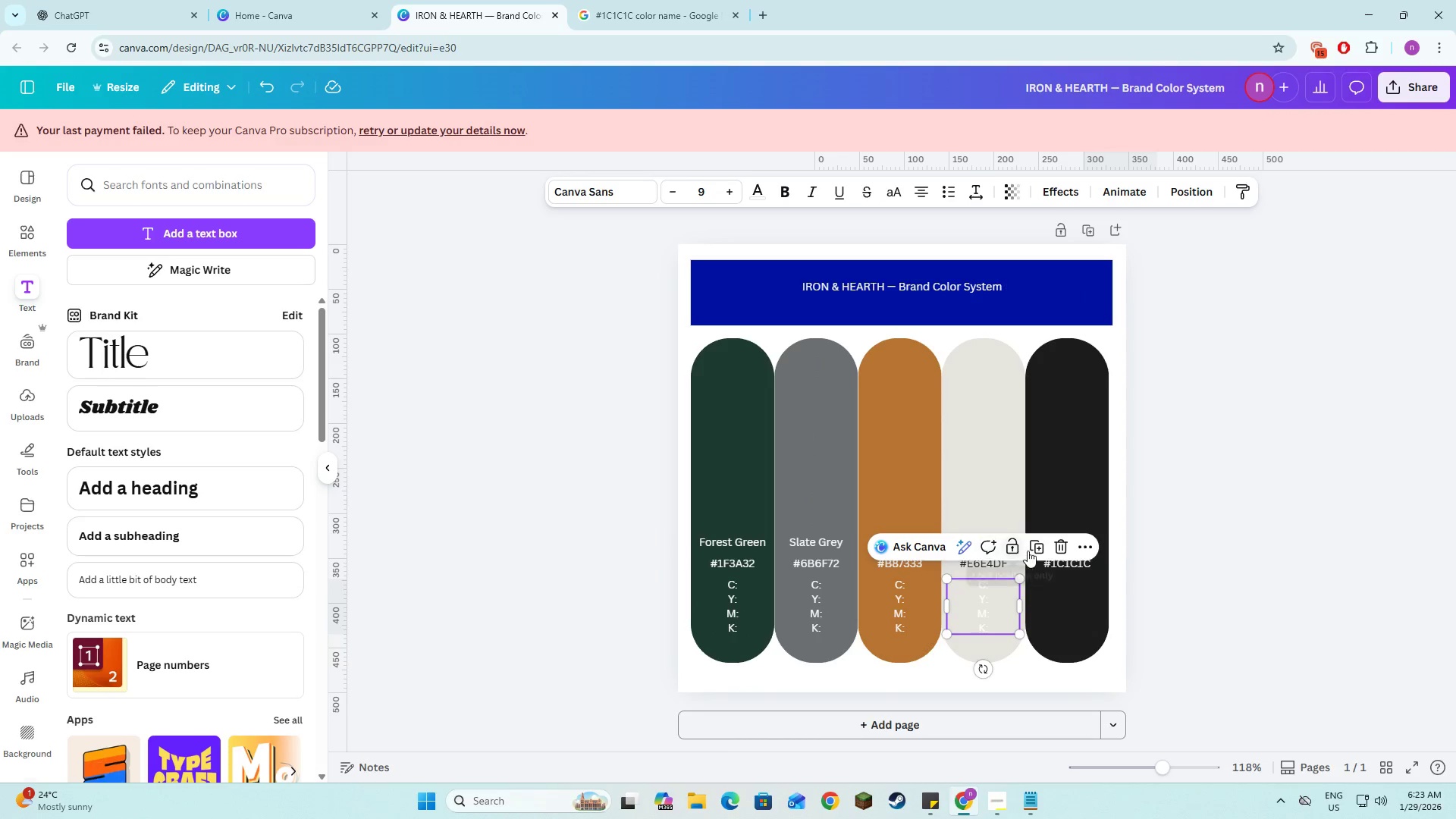 
left_click([1037, 550])
 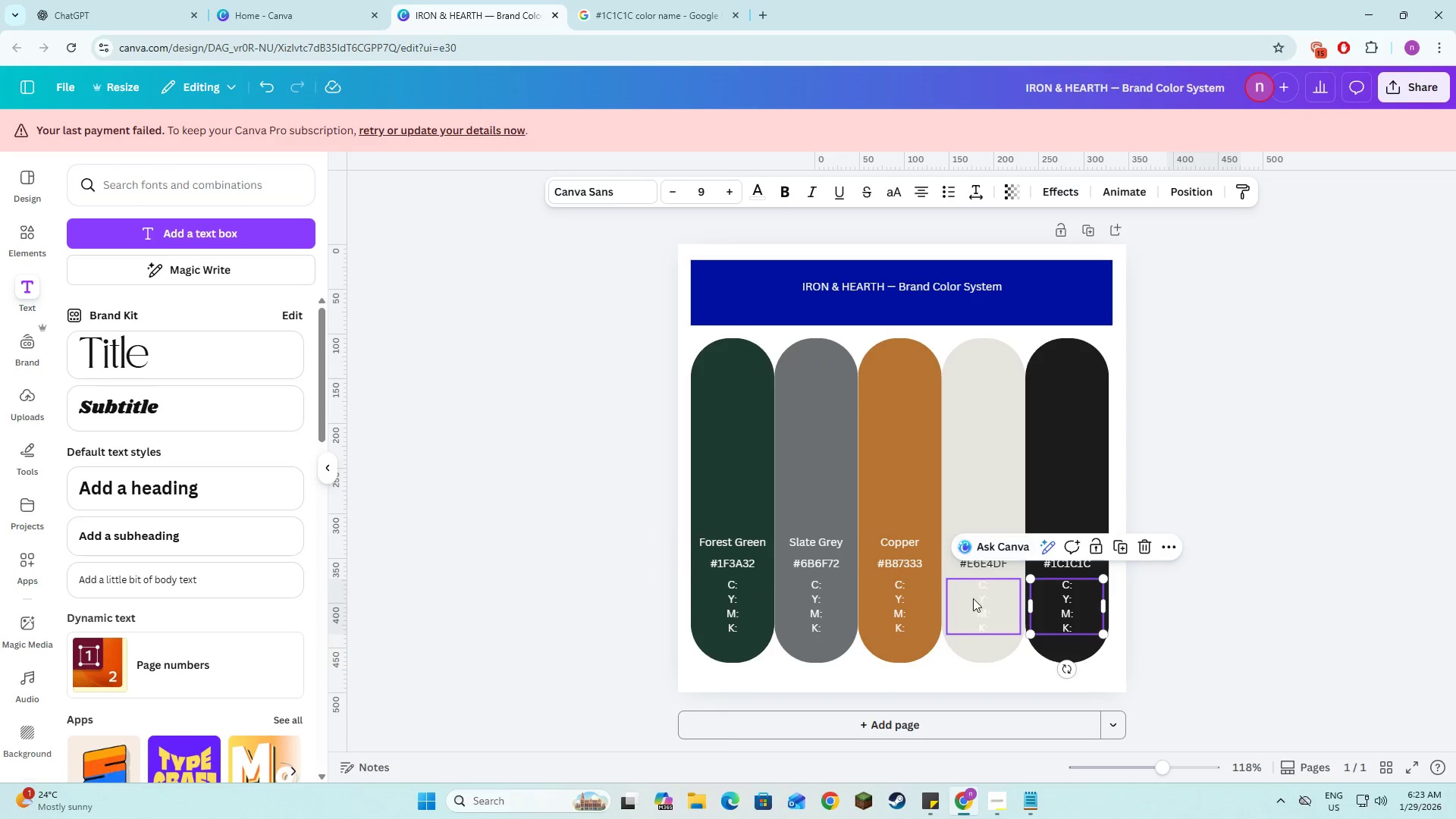 
left_click([973, 598])
 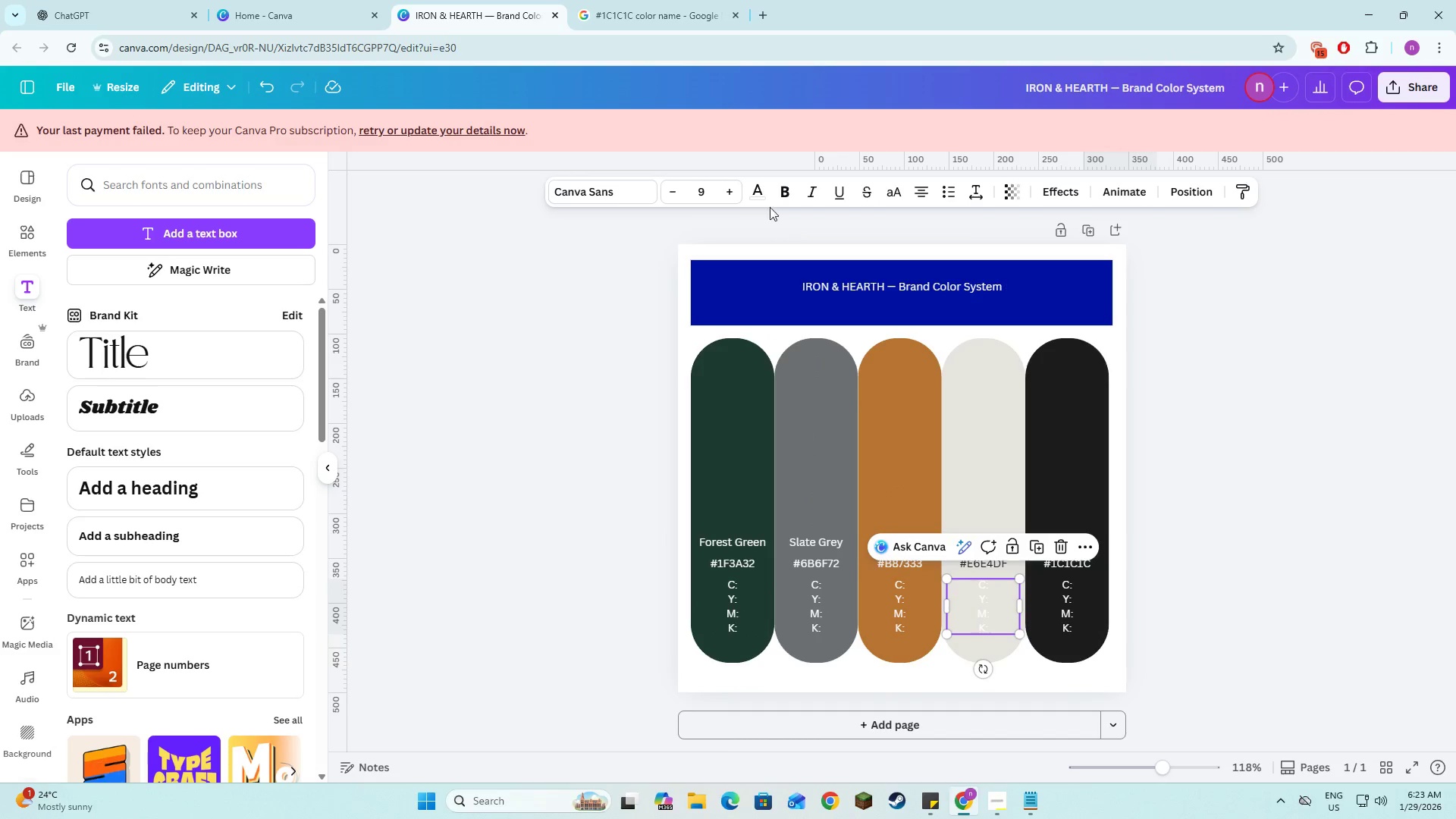 
left_click([748, 186])
 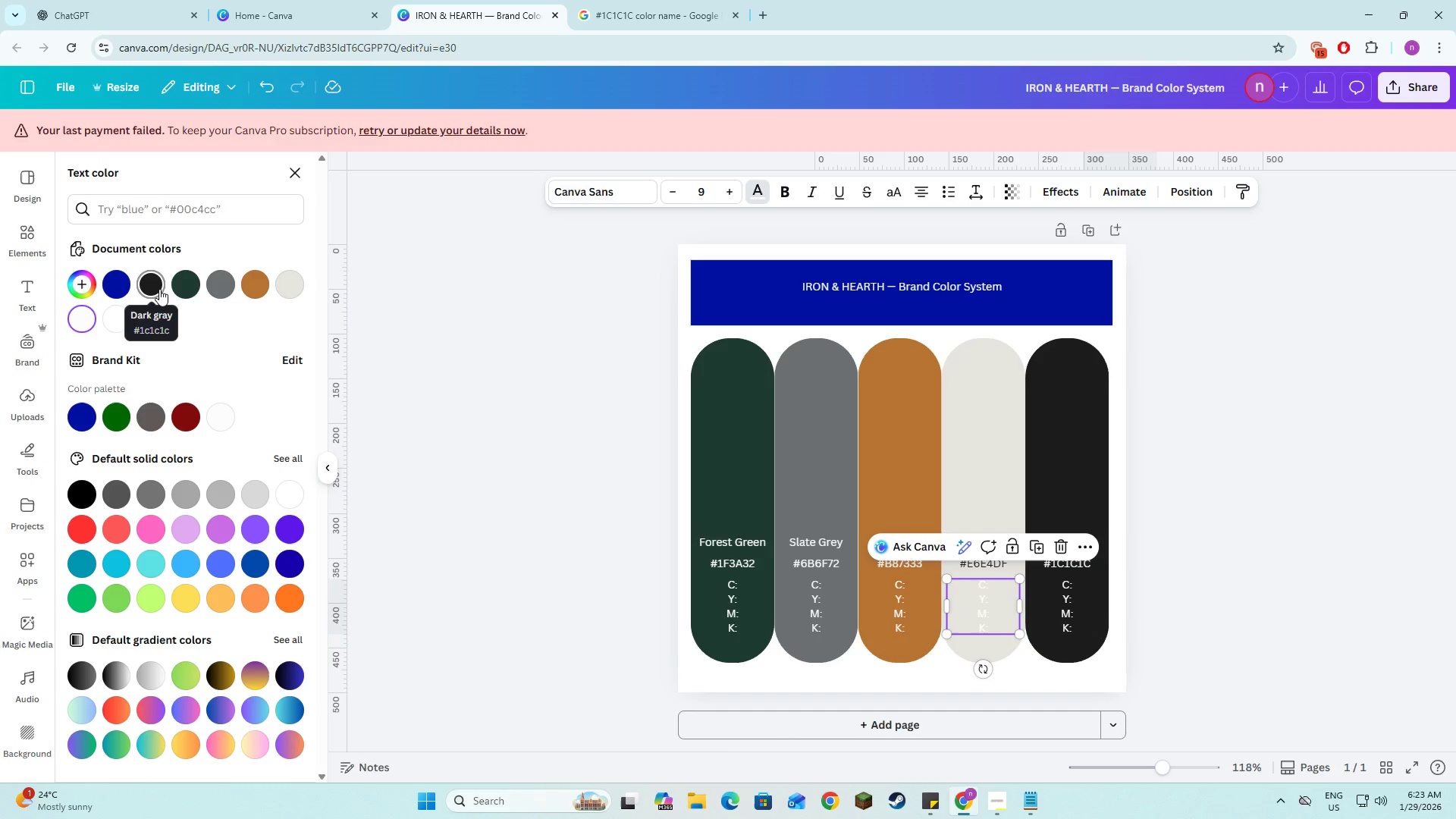 
left_click([159, 289])
 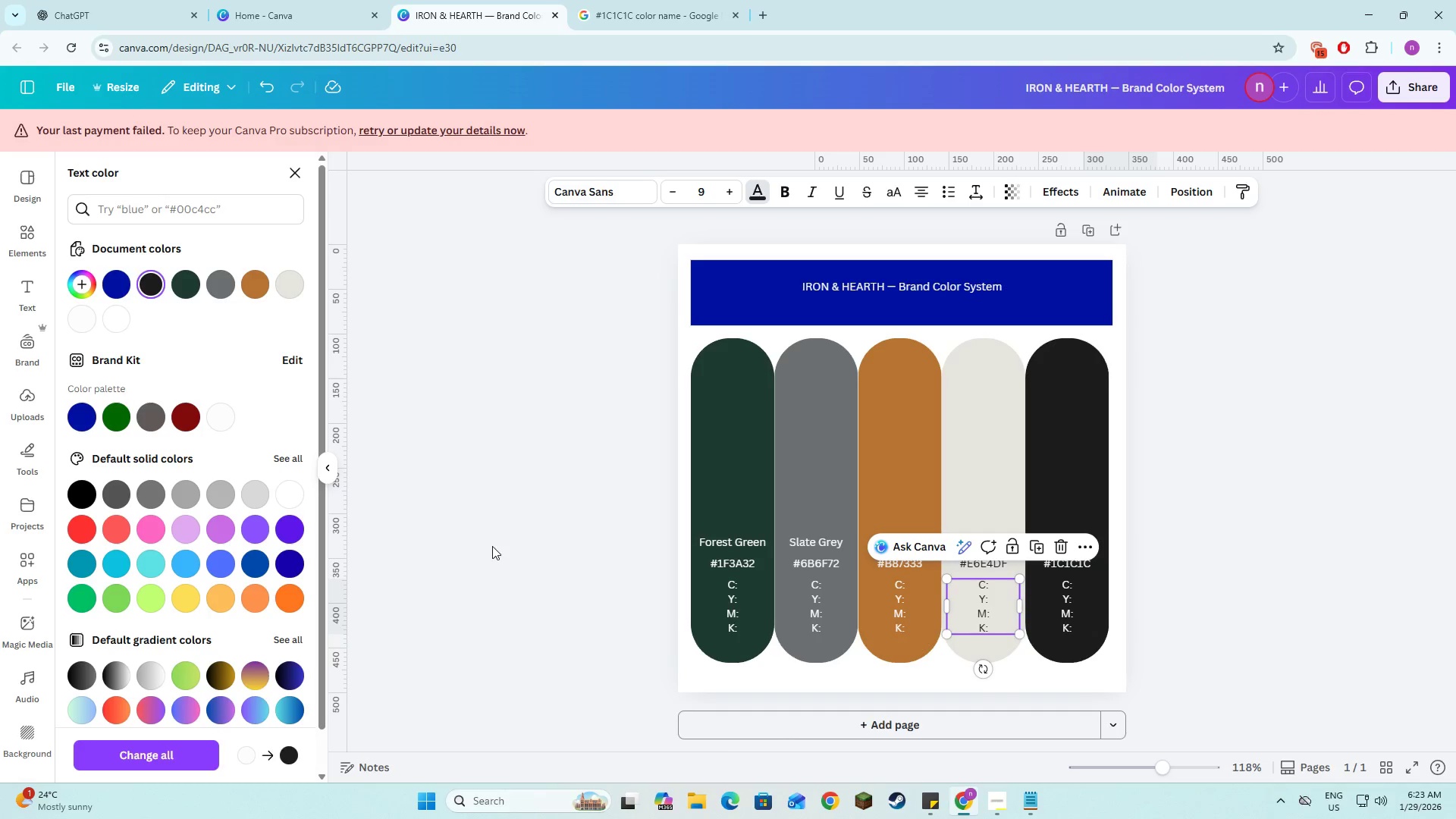 
left_click([492, 546])
 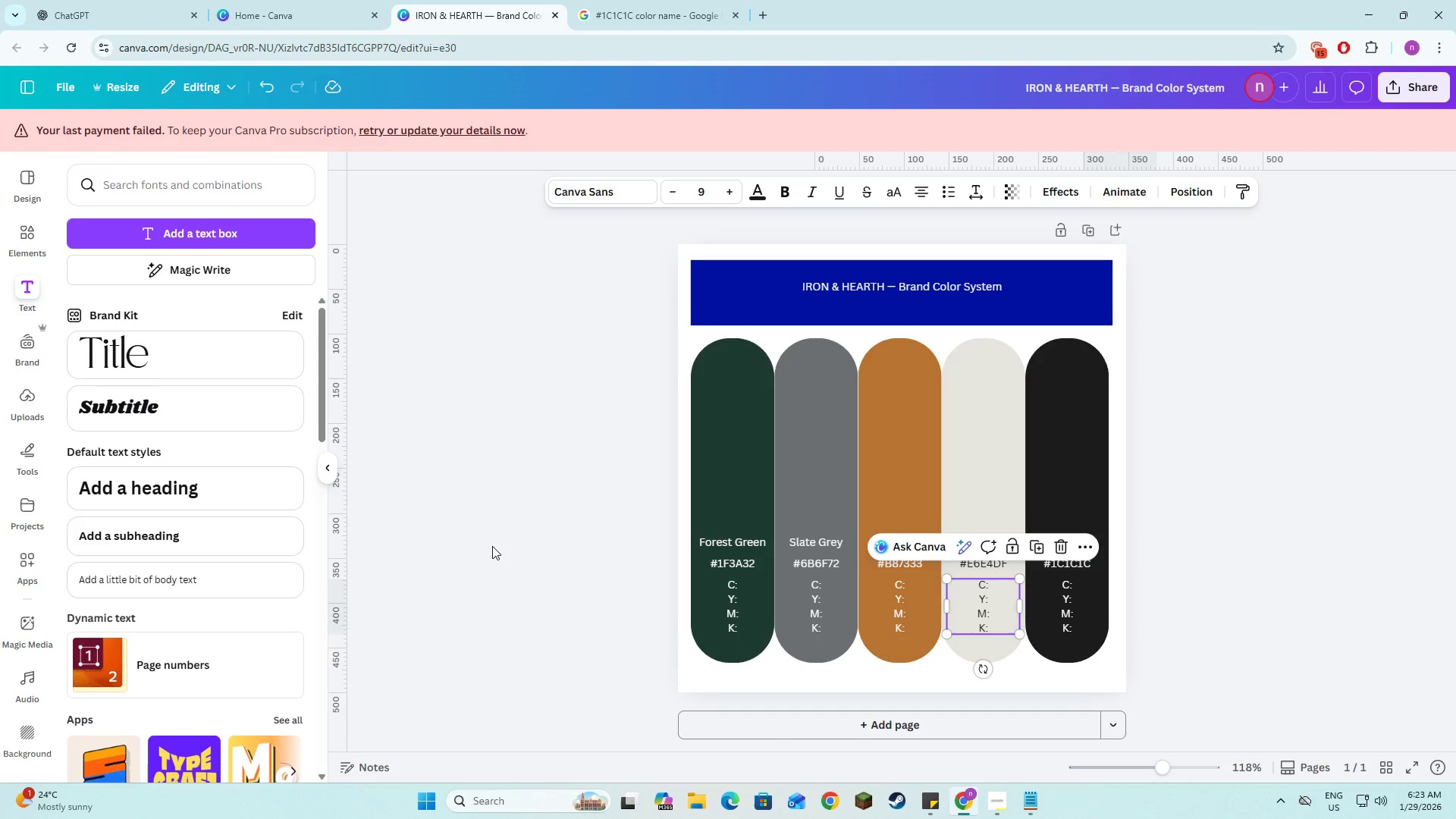 
left_click([492, 546])
 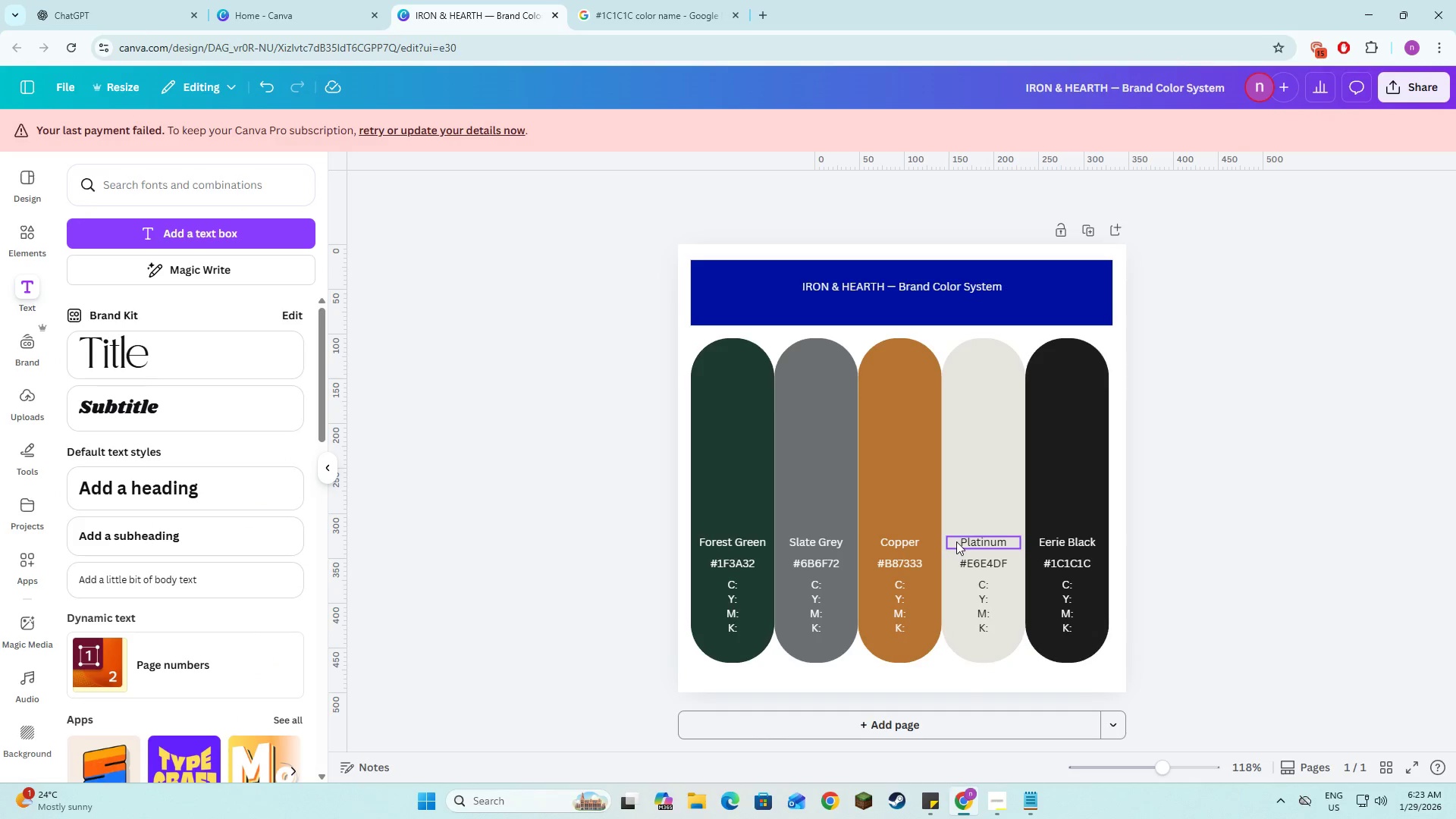 
left_click([965, 541])
 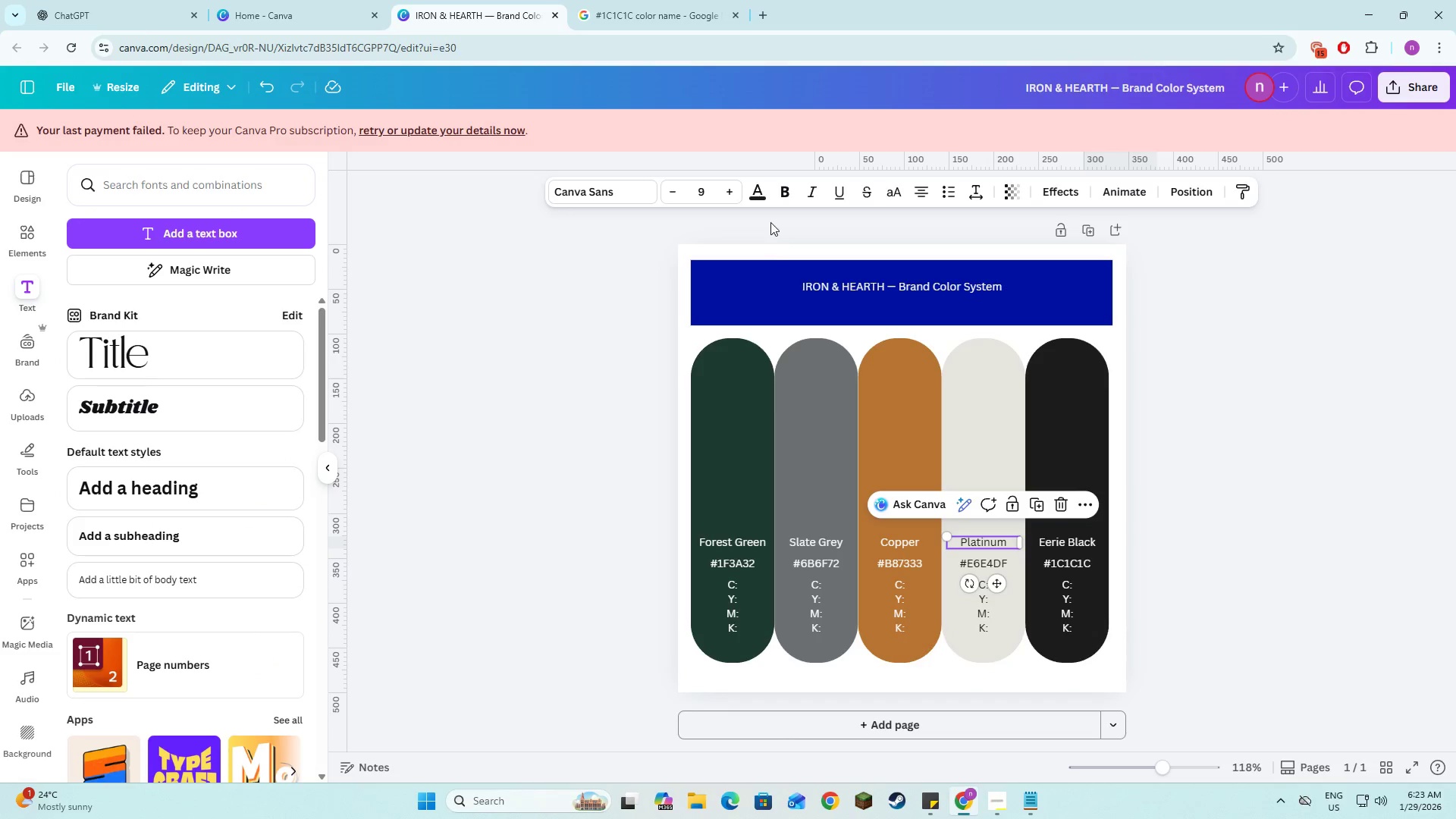 
left_click([758, 198])
 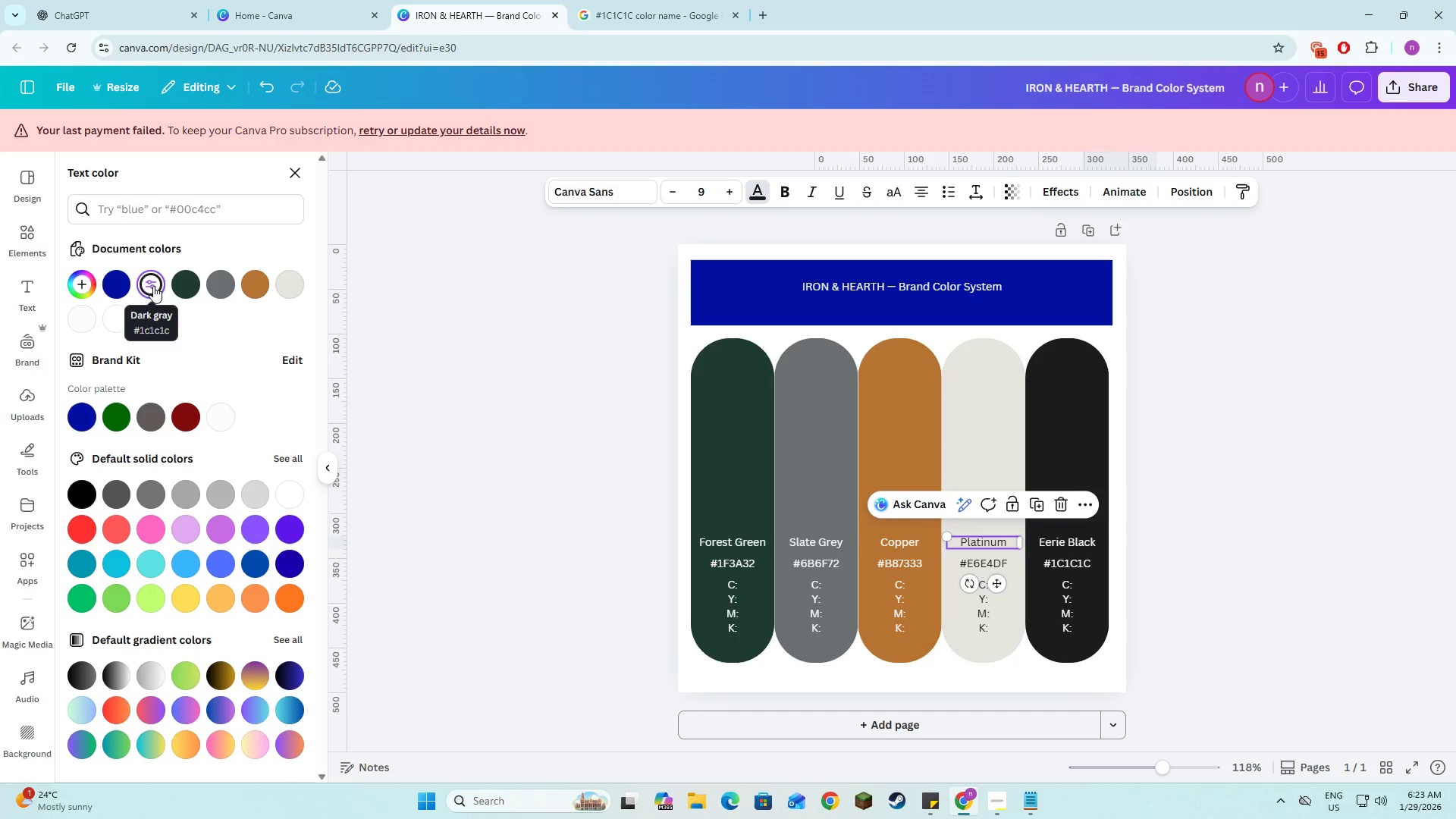 
double_click([489, 452])
 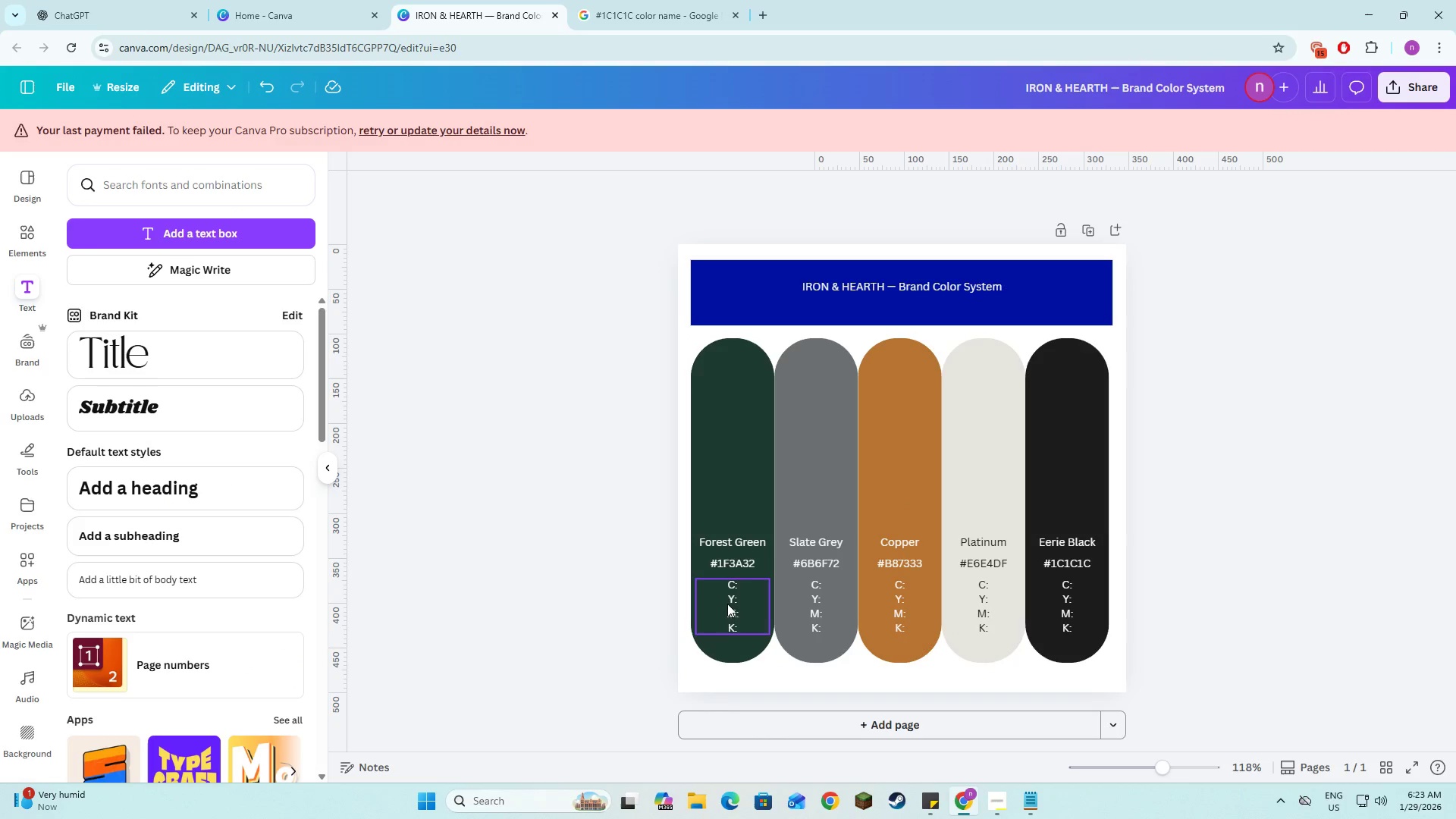 
double_click([726, 604])
 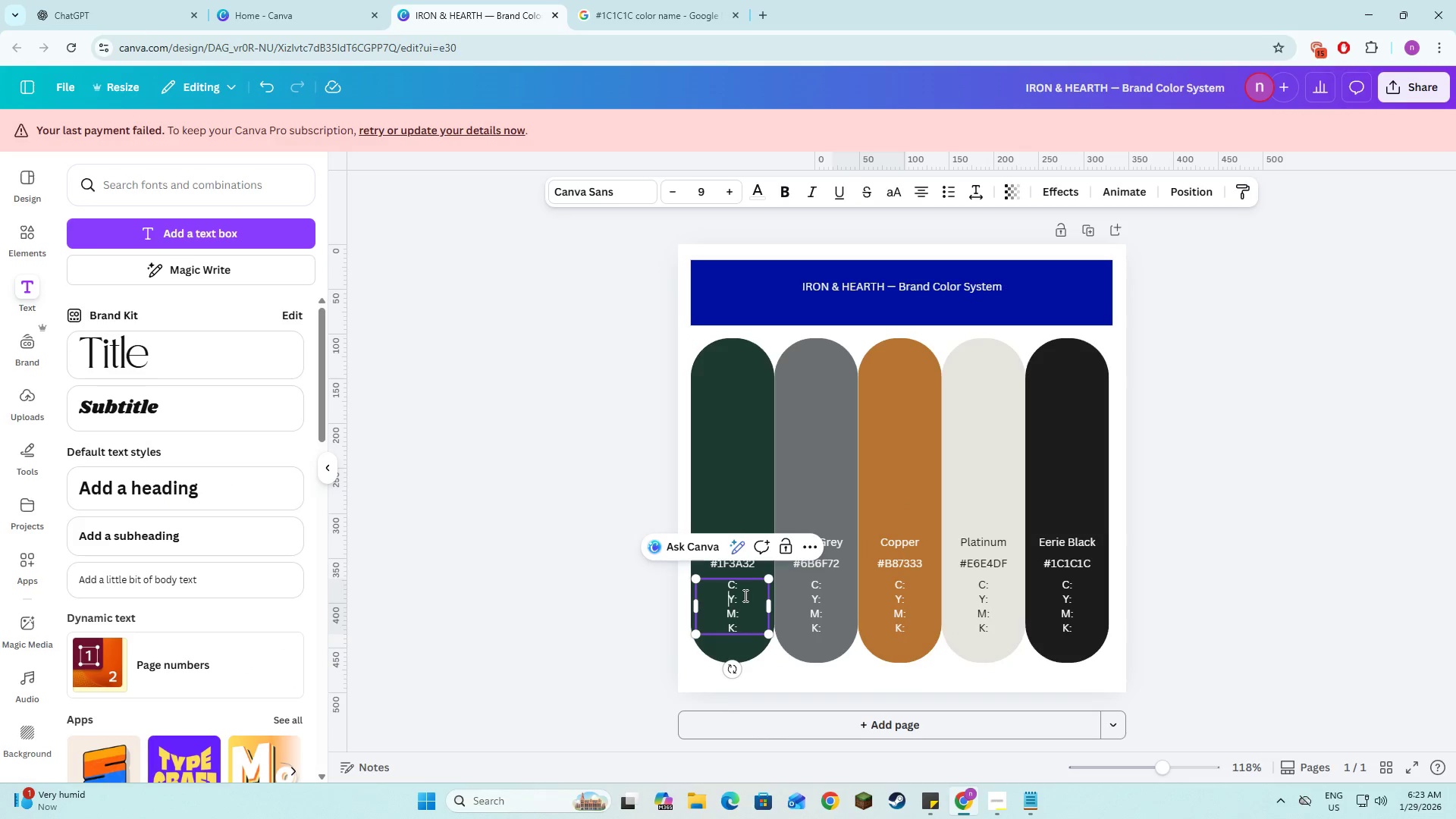 
left_click([743, 587])
 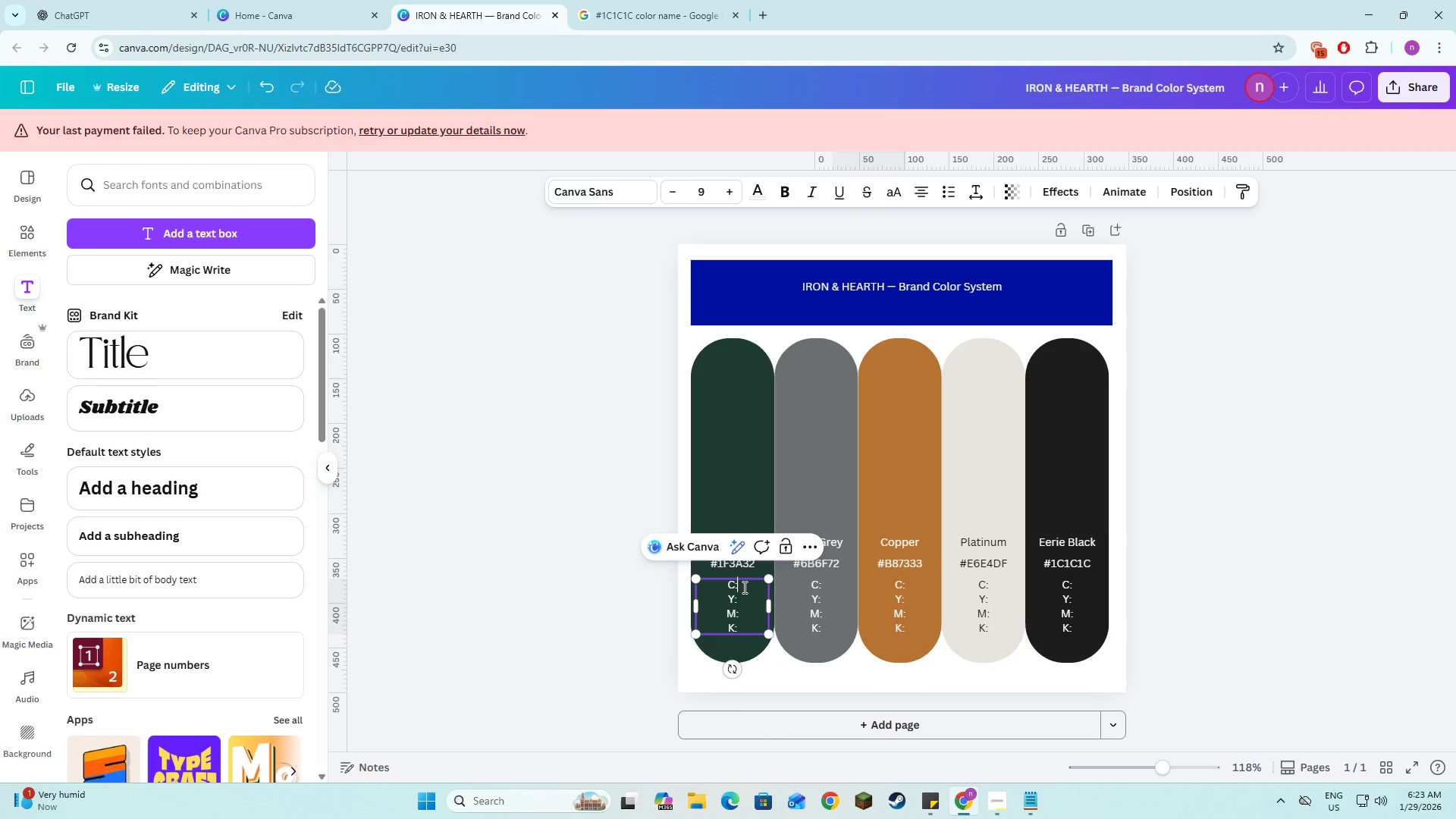 
key(Alt+AltLeft)
 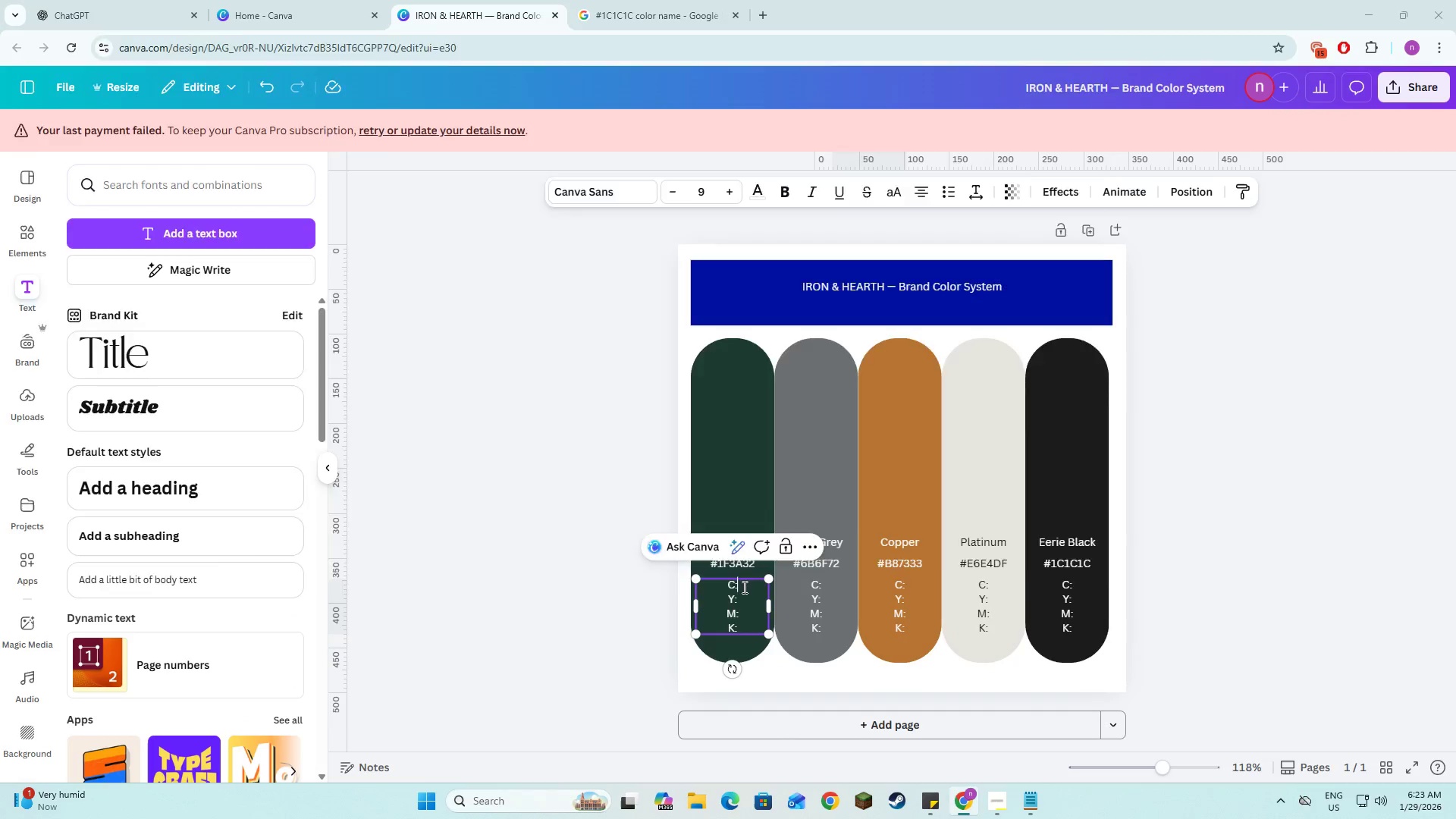 
key(Alt+Tab)
 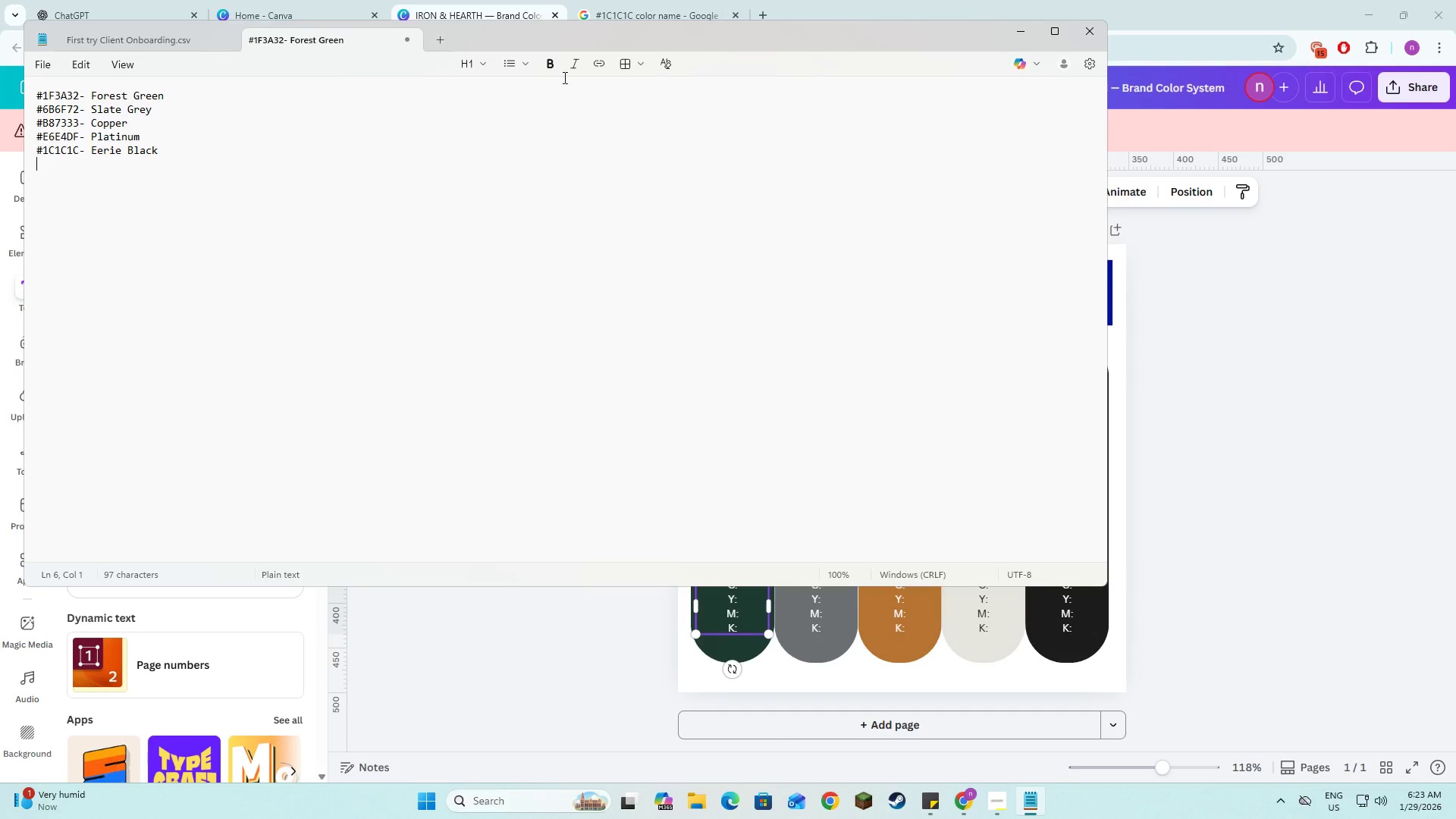 
left_click([646, 8])
 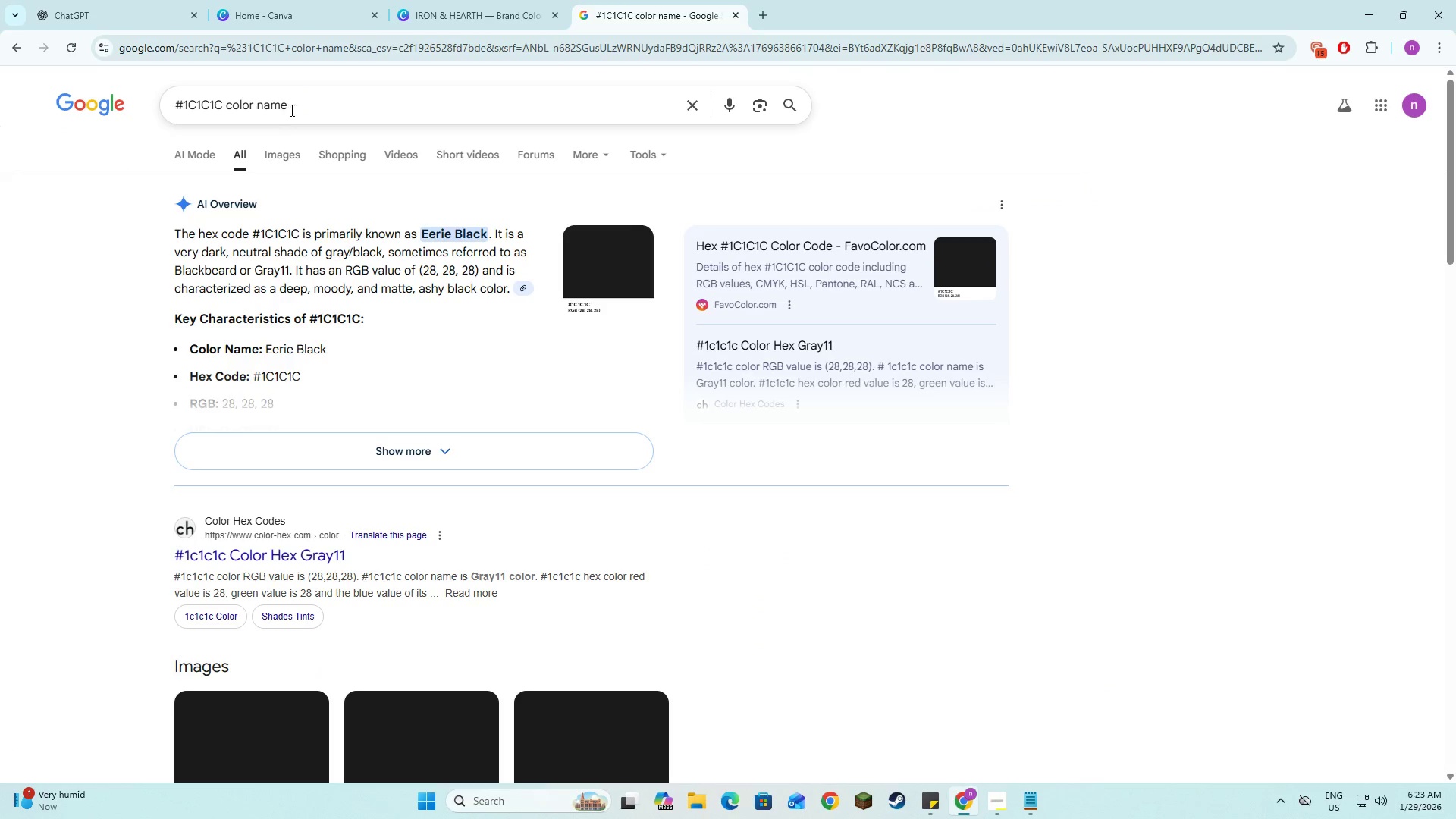 
left_click_drag(start_coordinate=[307, 101], to_coordinate=[227, 94])
 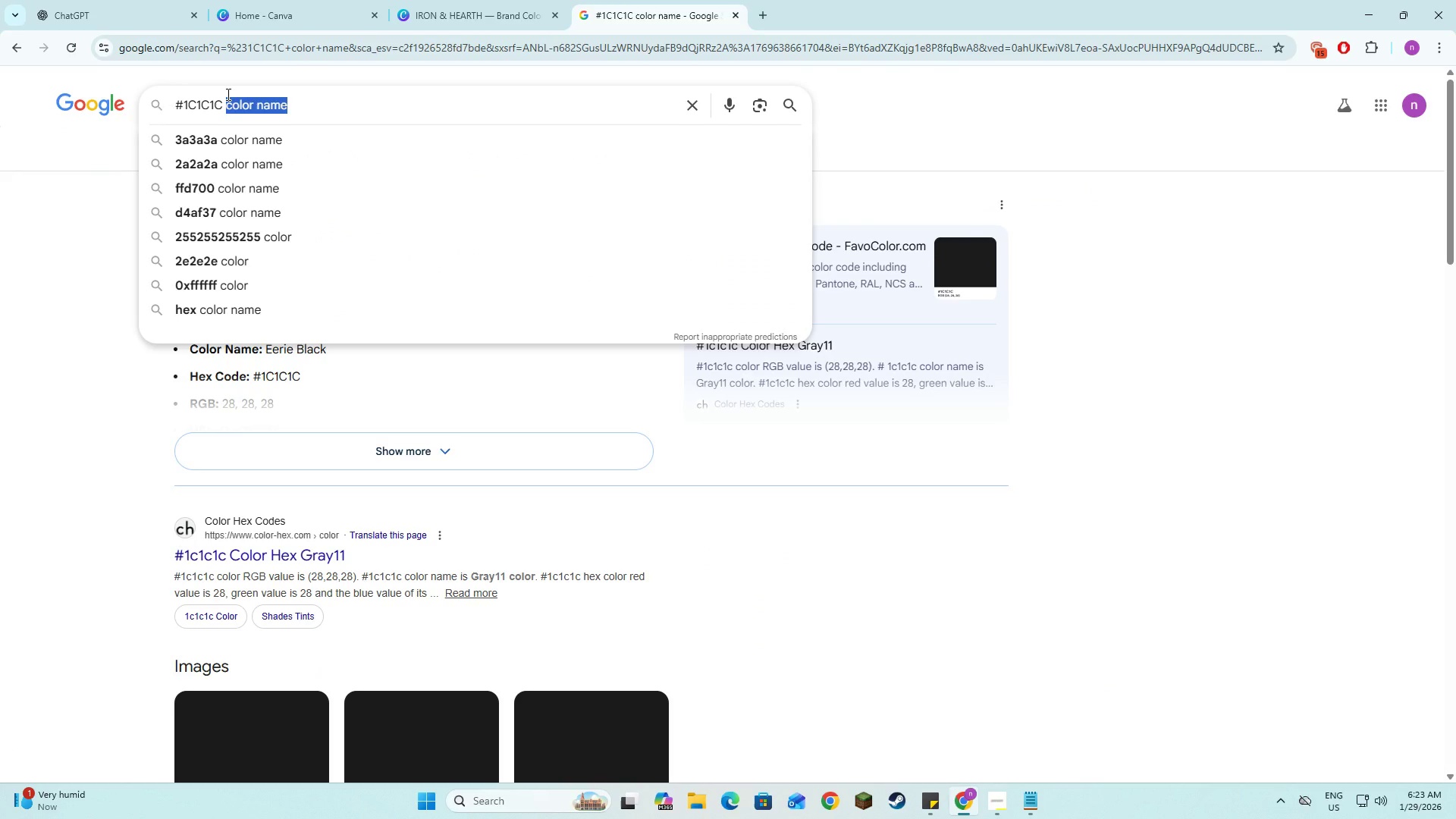 
key(Shift+C)
 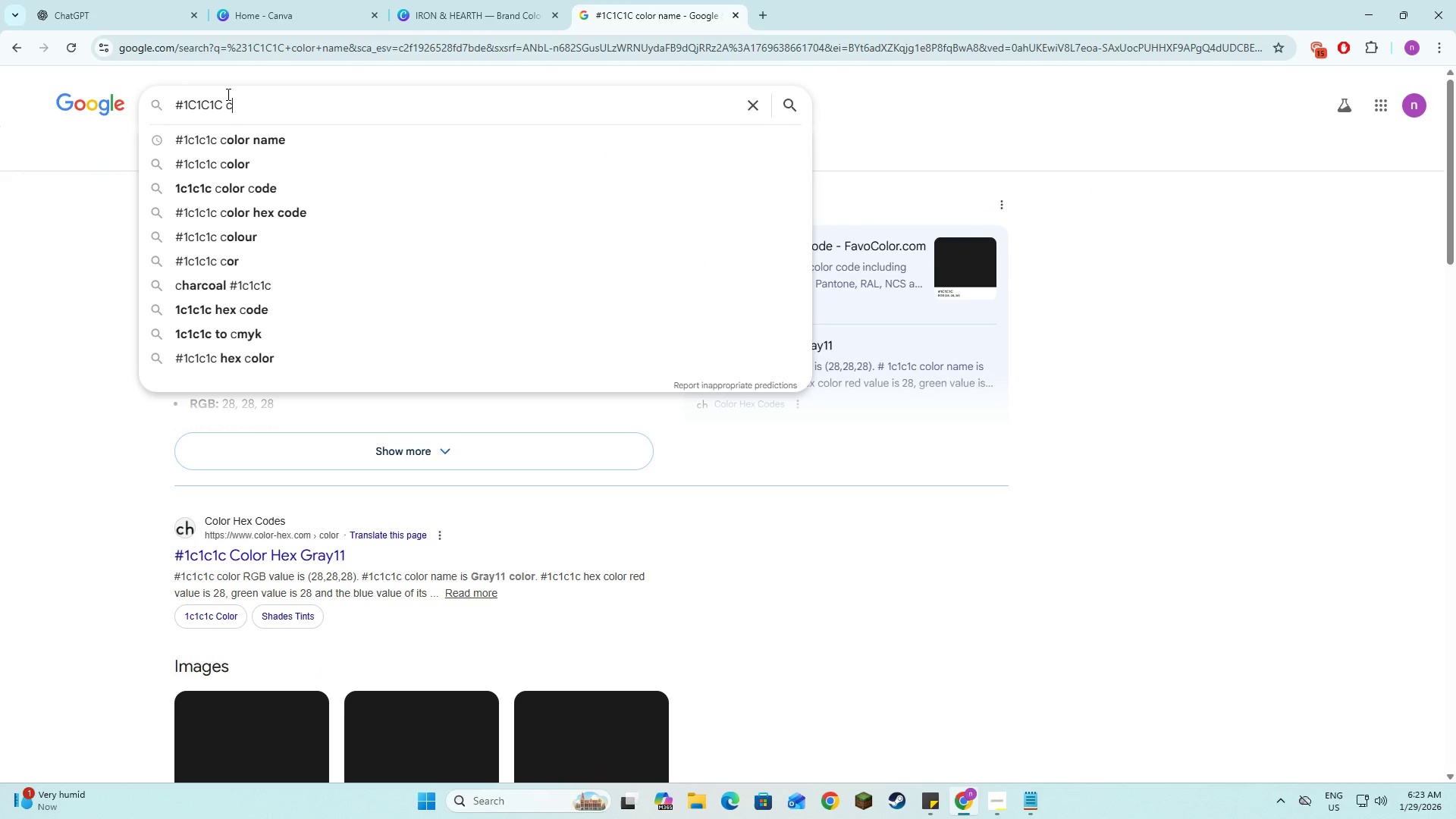 
hold_key(key=Backspace, duration=0.94)
 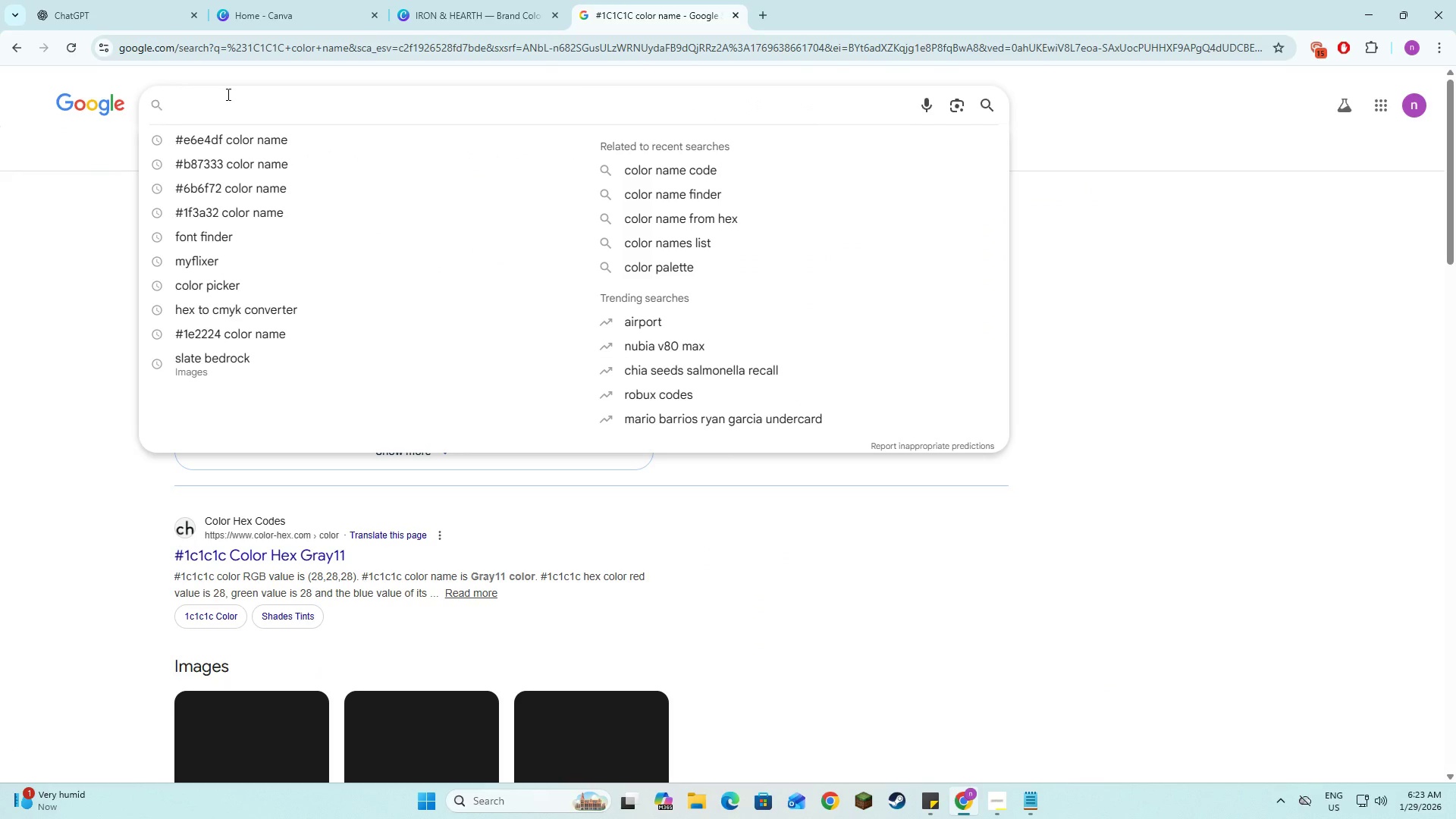 
hold_key(key=ShiftLeft, duration=0.88)
 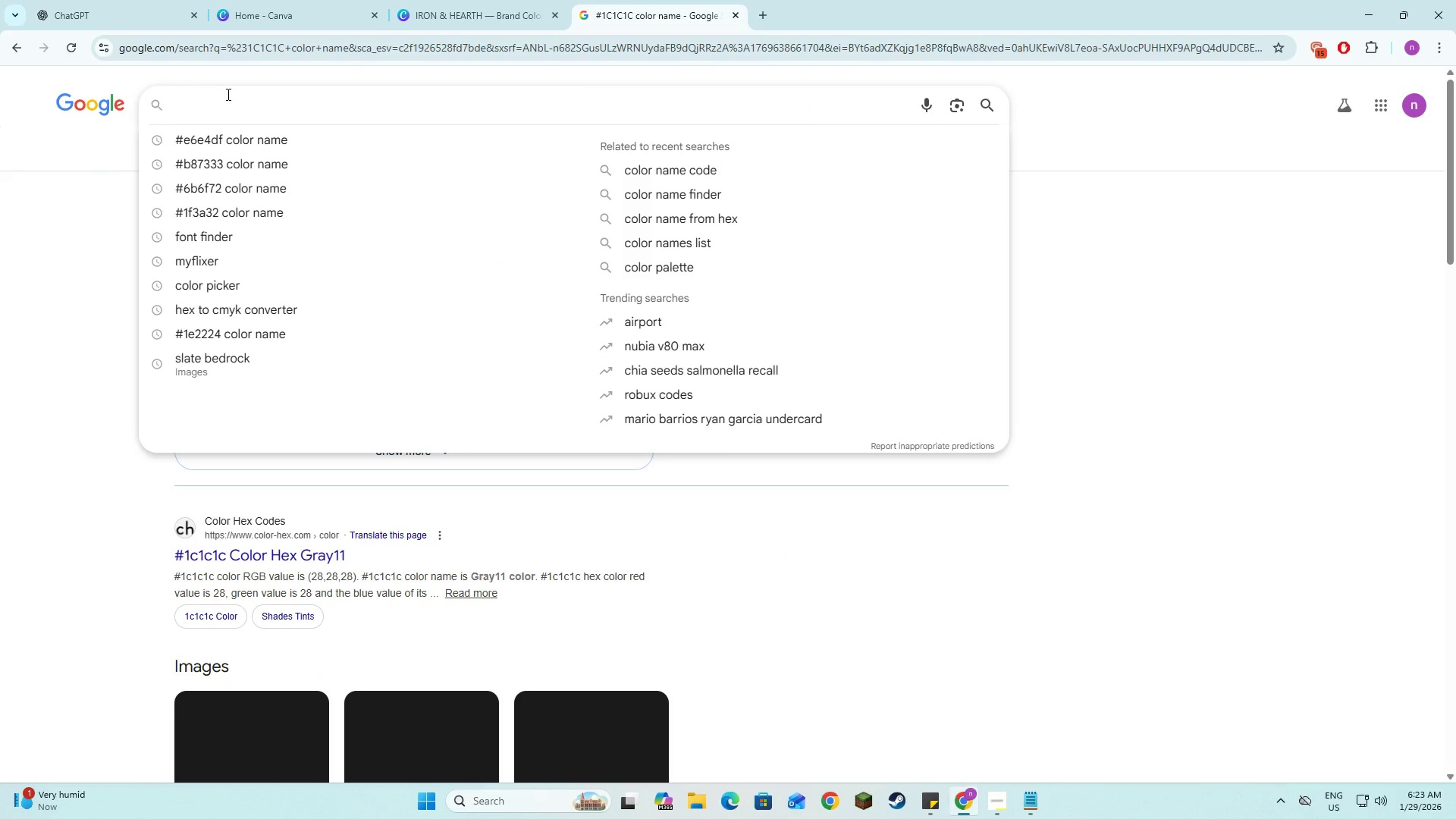 
type(HEX to)
 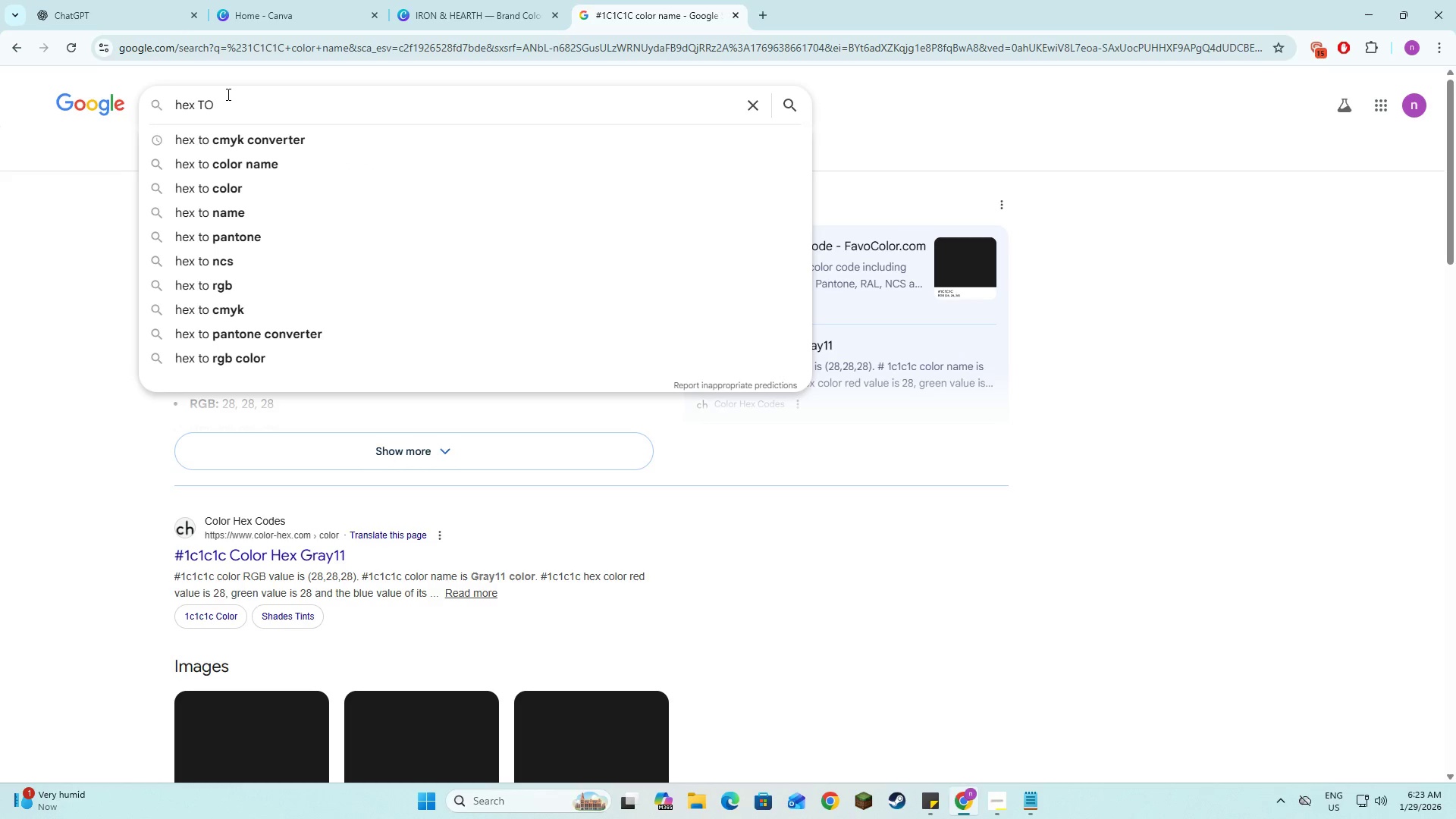 
left_click([237, 139])
 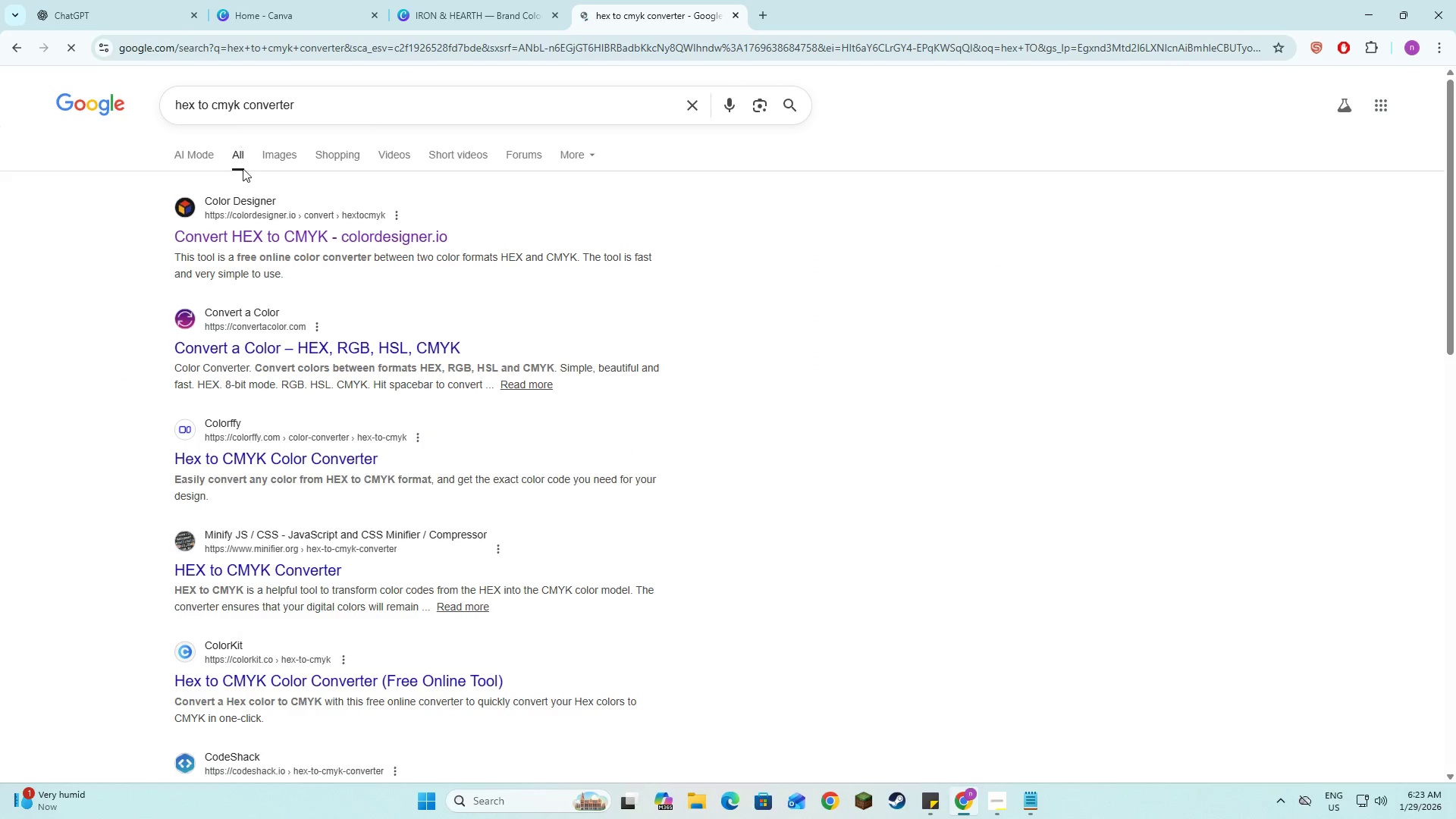 
left_click([260, 250])
 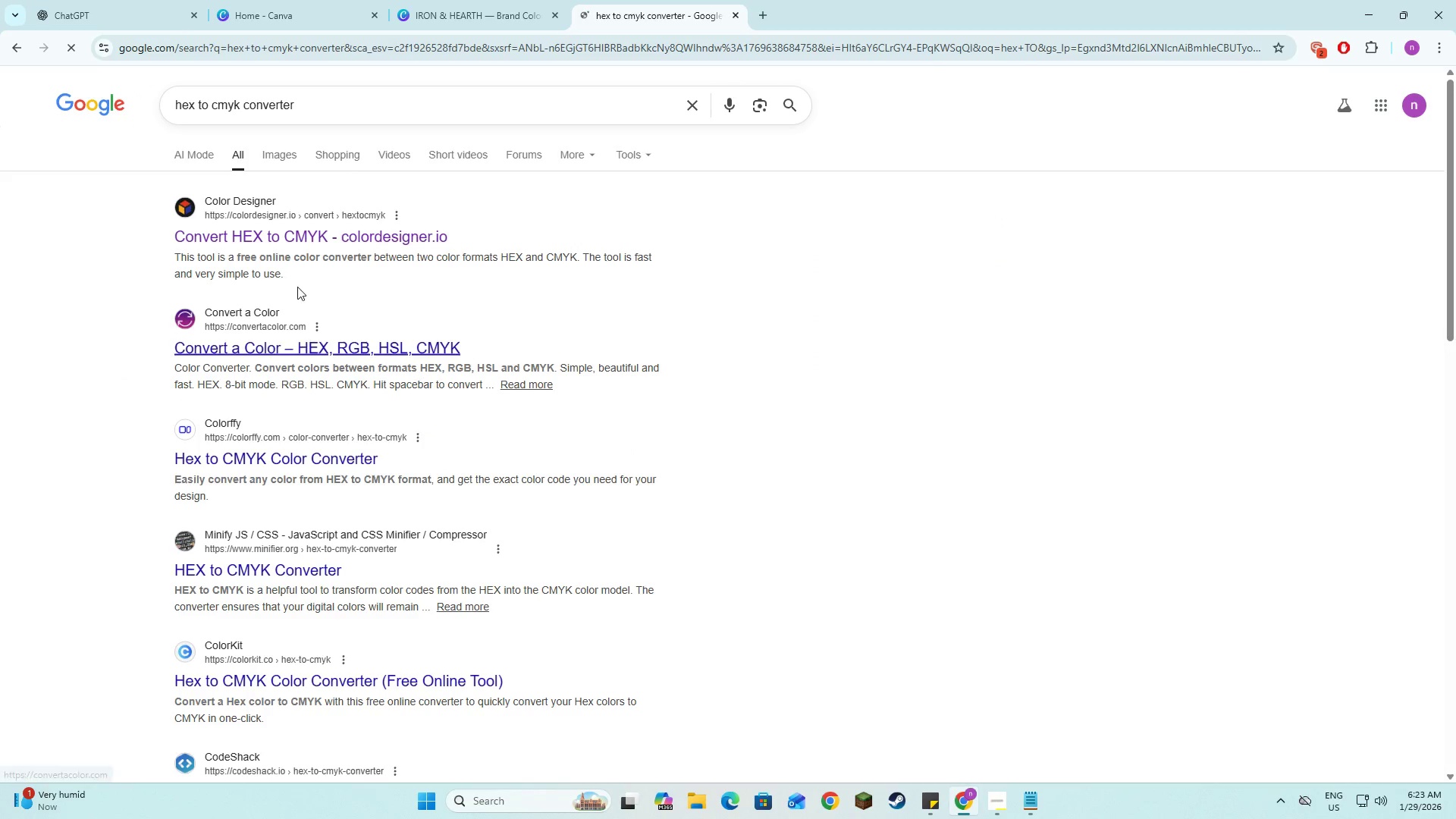 
left_click([306, 237])
 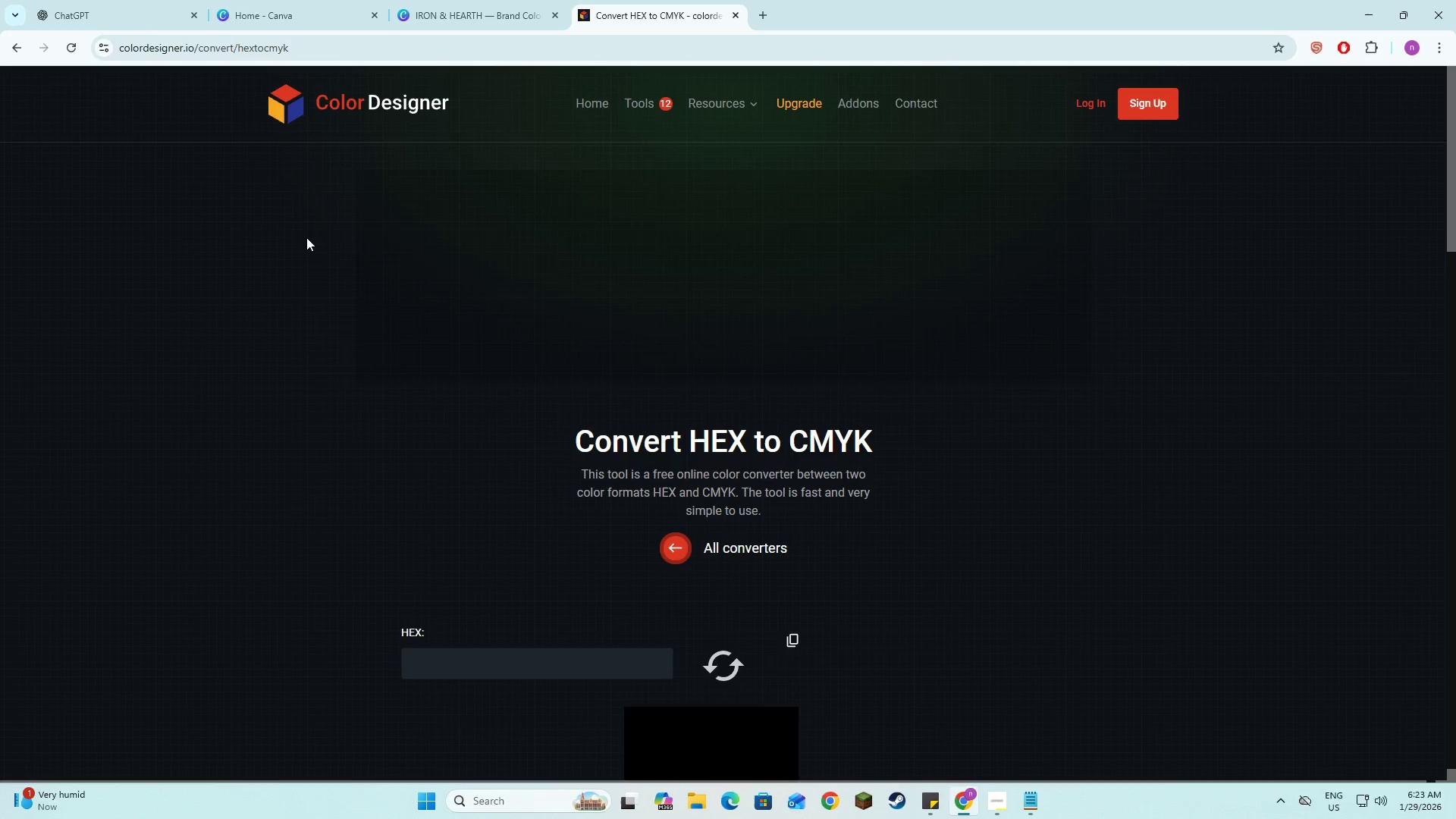 
scroll: coordinate [361, 340], scroll_direction: down, amount: 3.0
 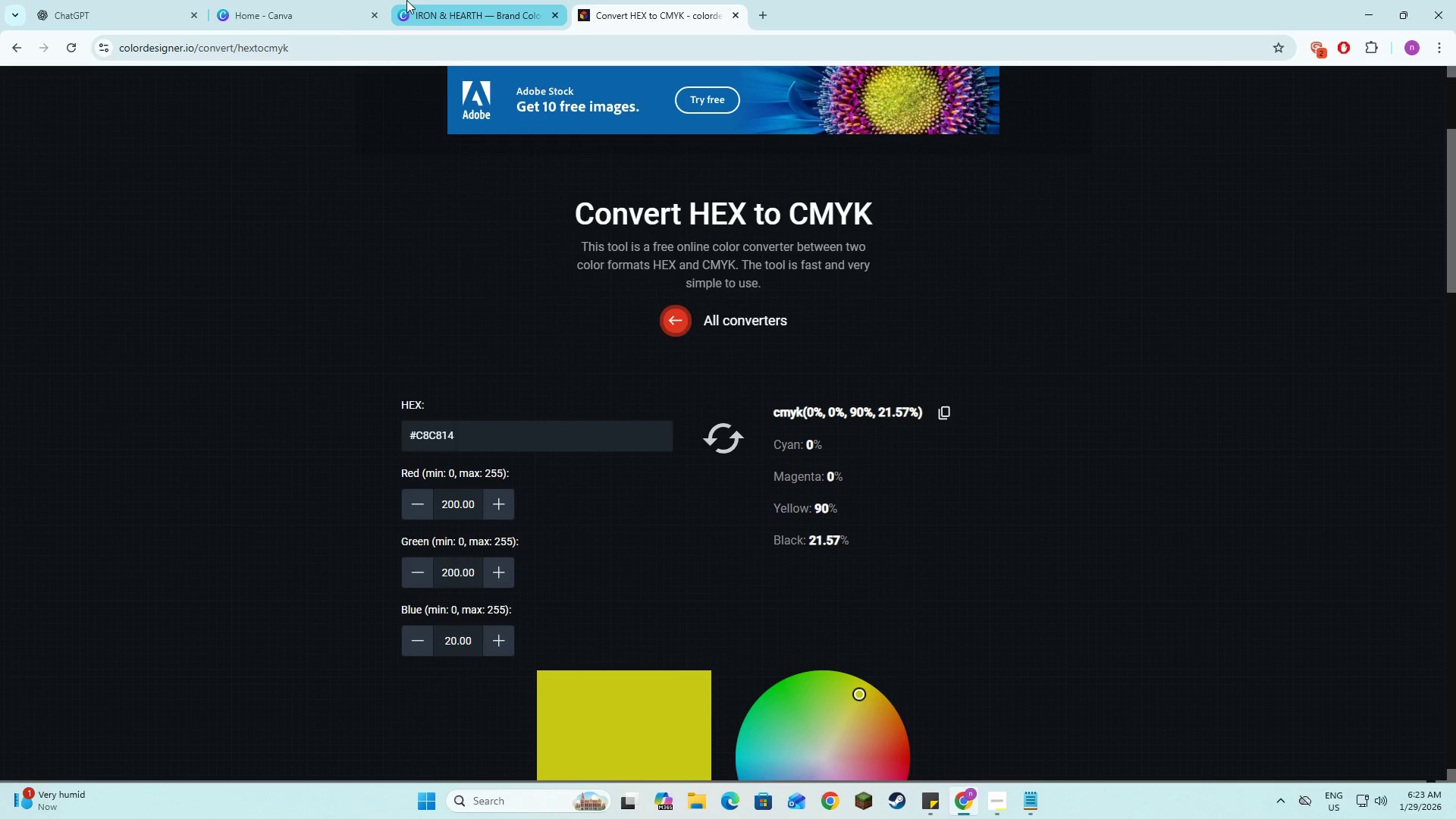 
key(Alt+AltLeft)
 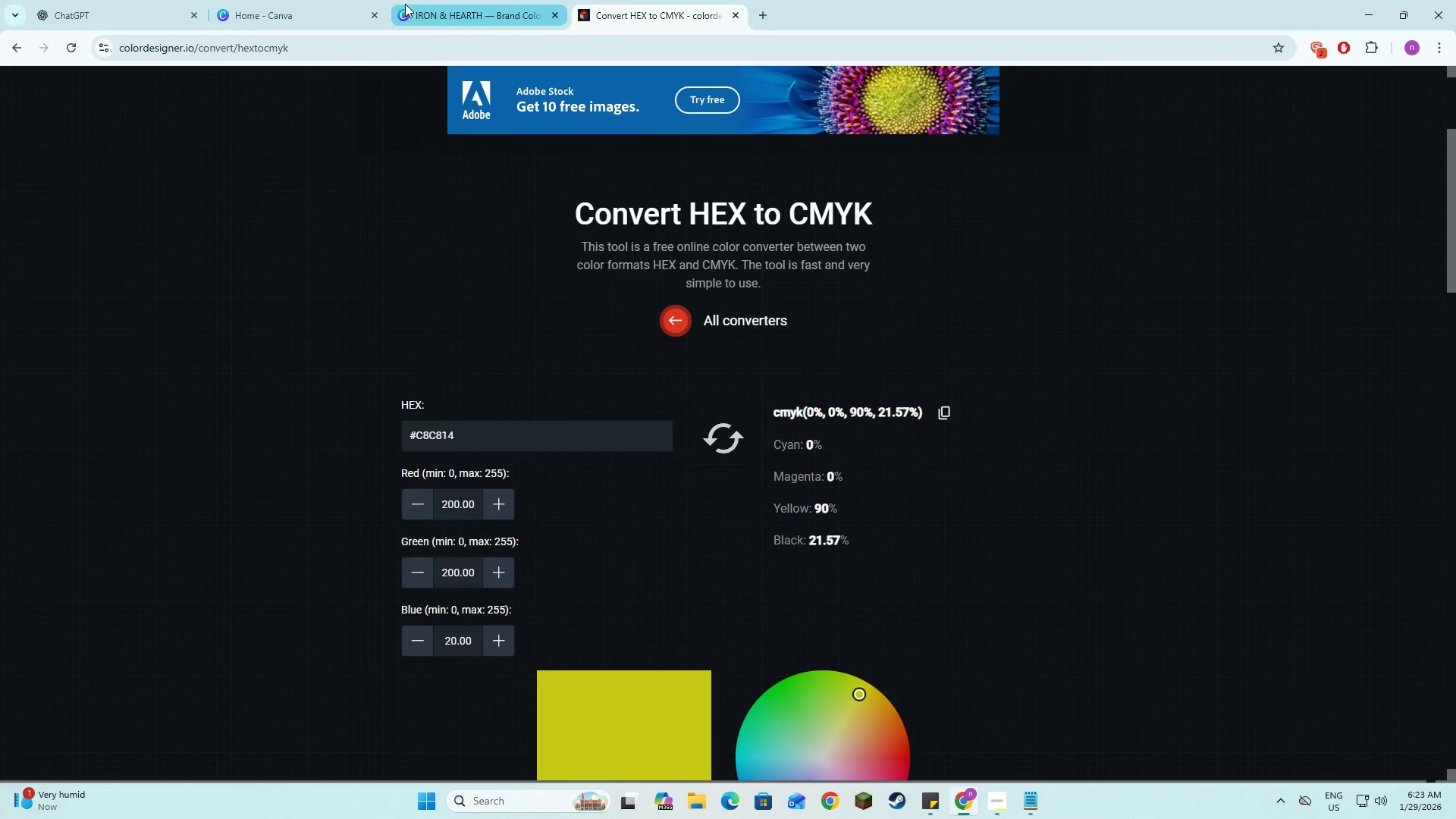 
key(Alt+Tab)
 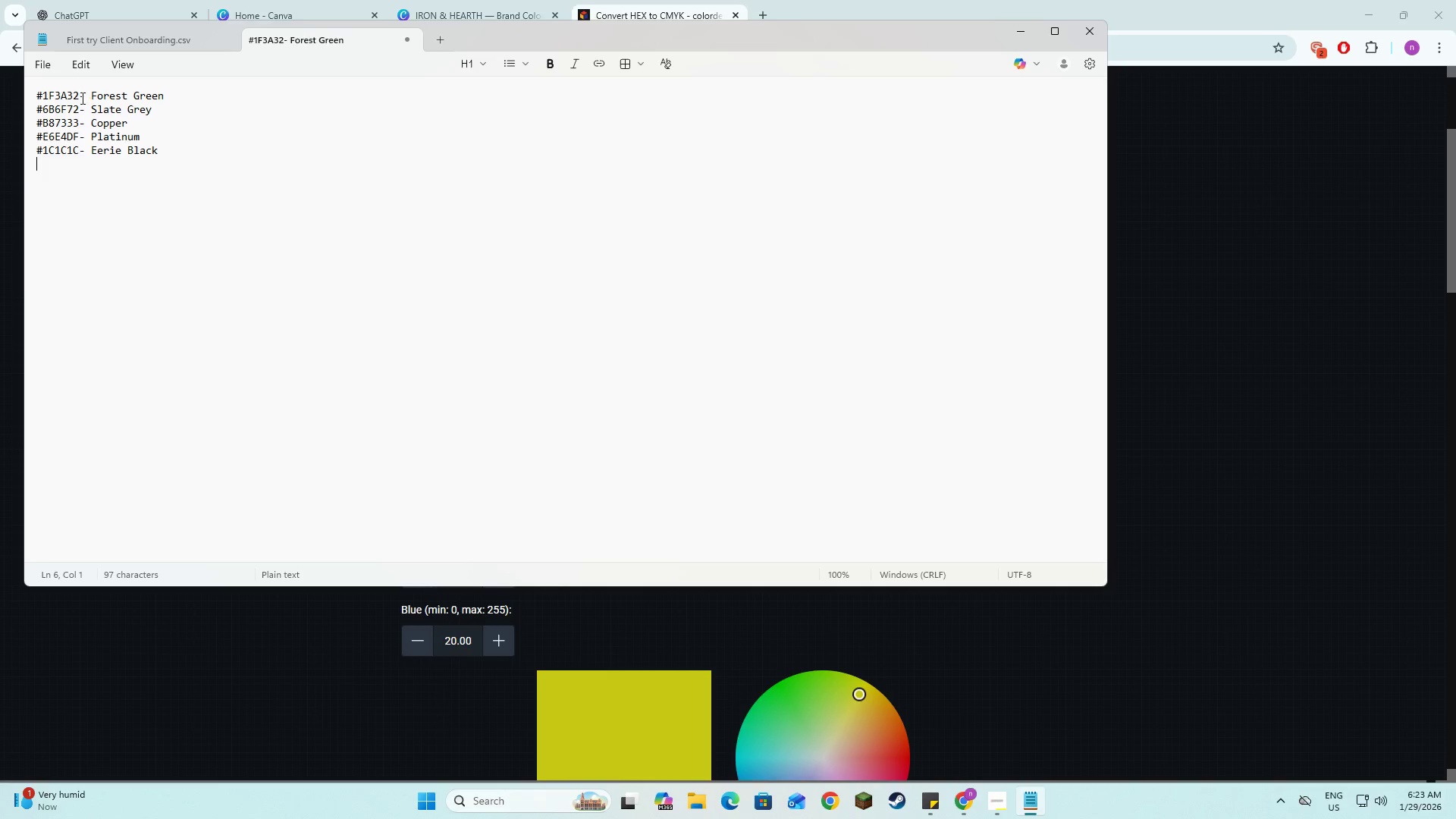 
left_click_drag(start_coordinate=[77, 95], to_coordinate=[32, 83])
 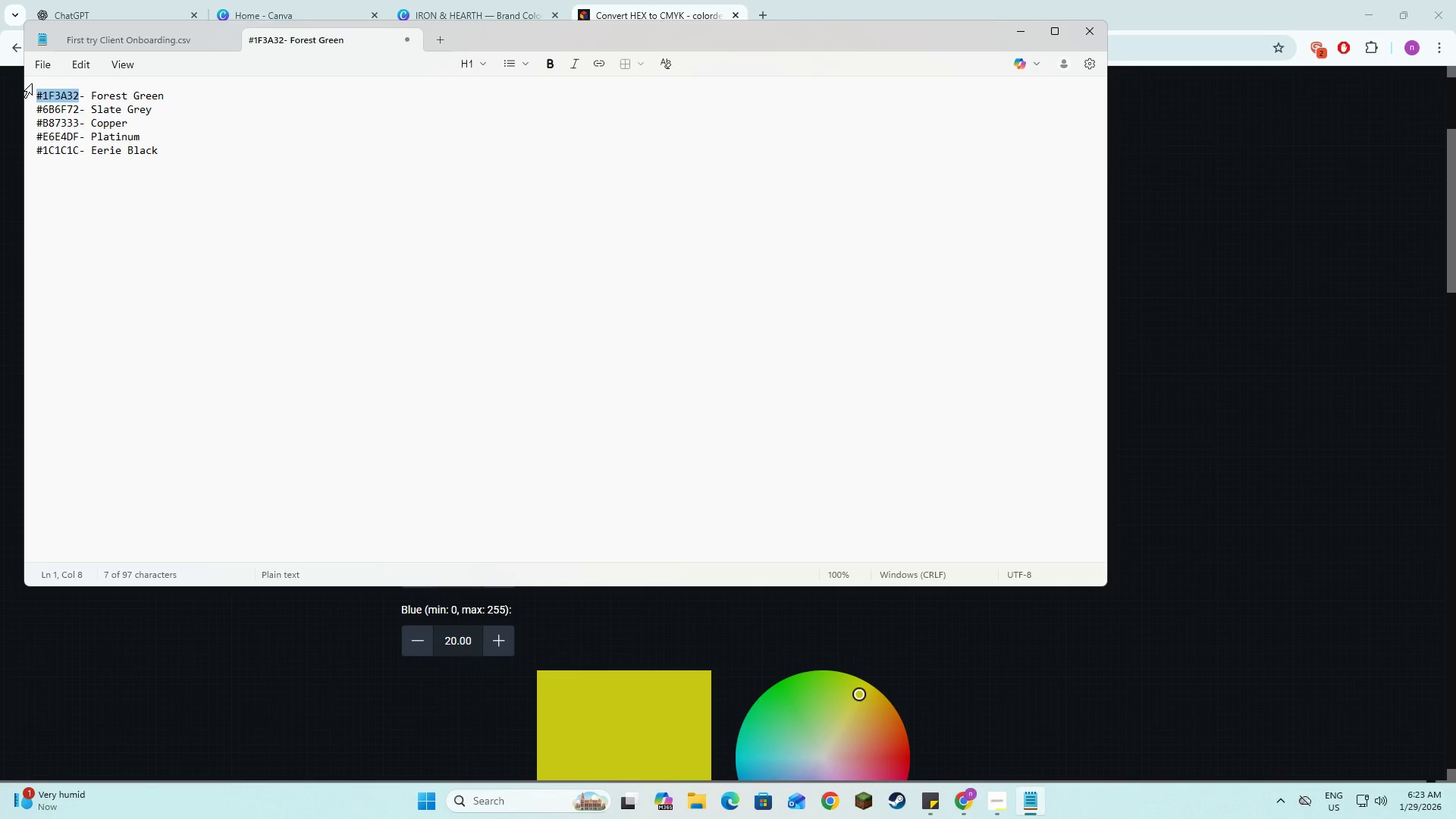 
key(Control+C)
 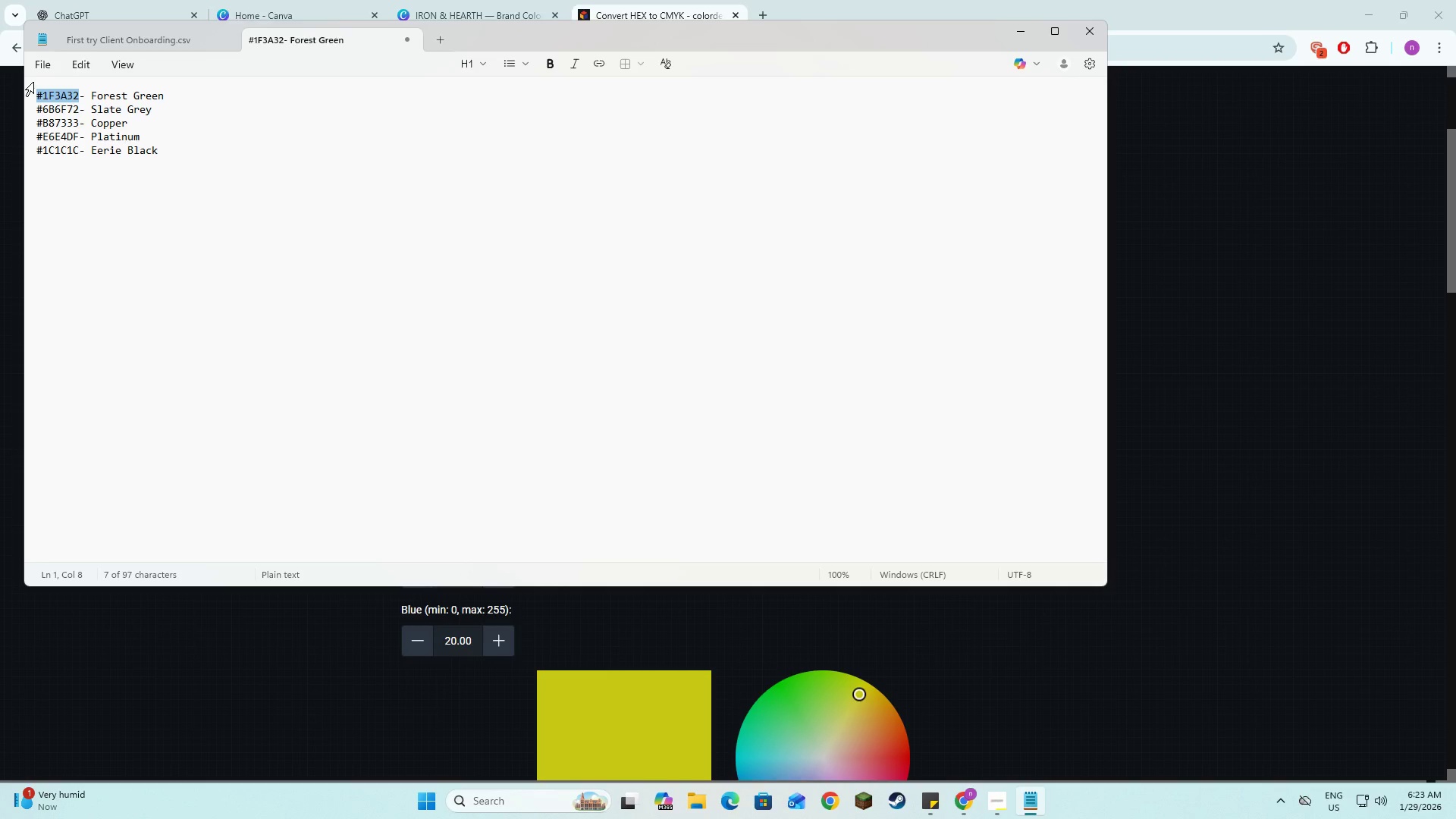 
key(Control+C)
 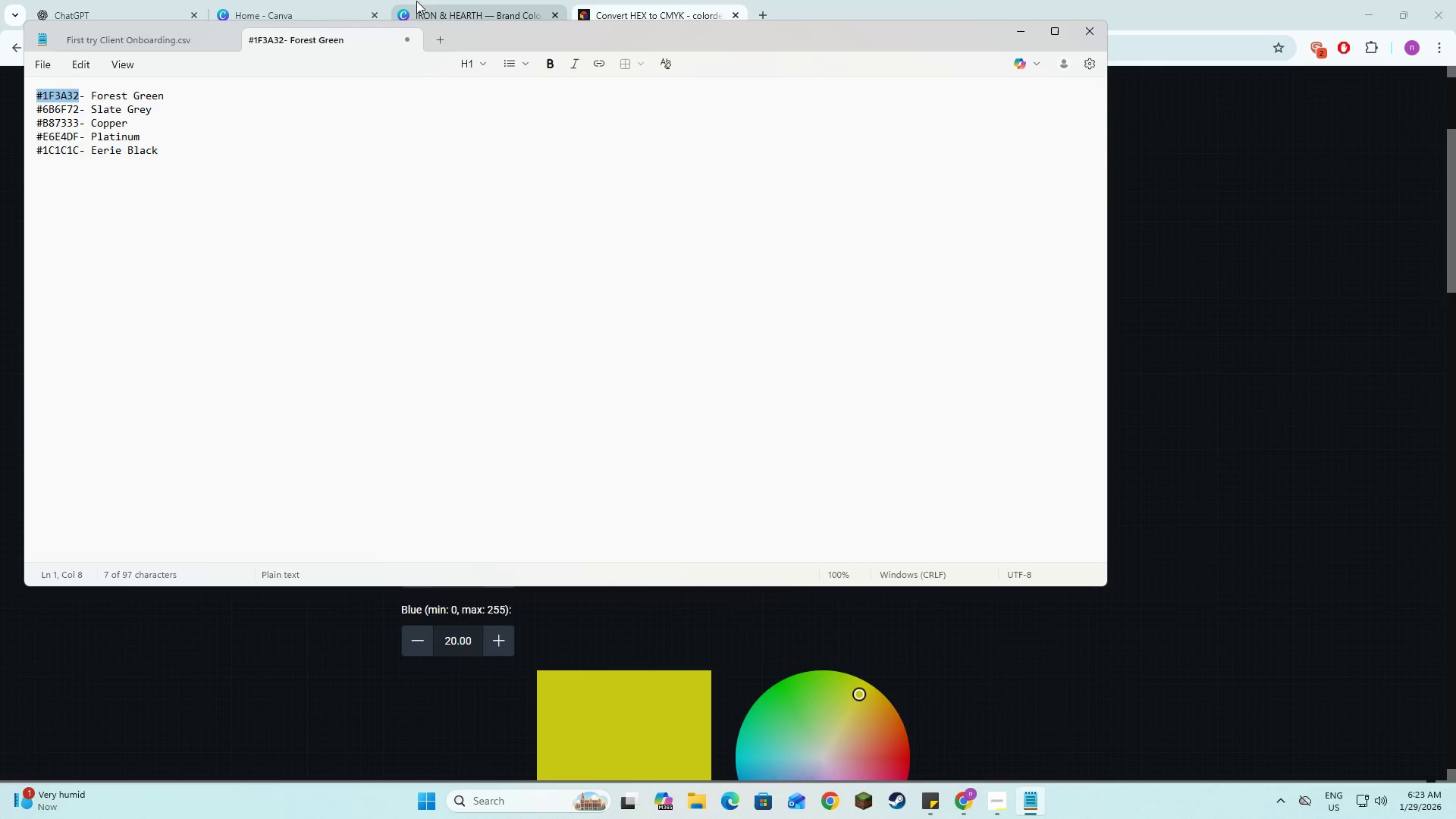 
left_click([433, 4])
 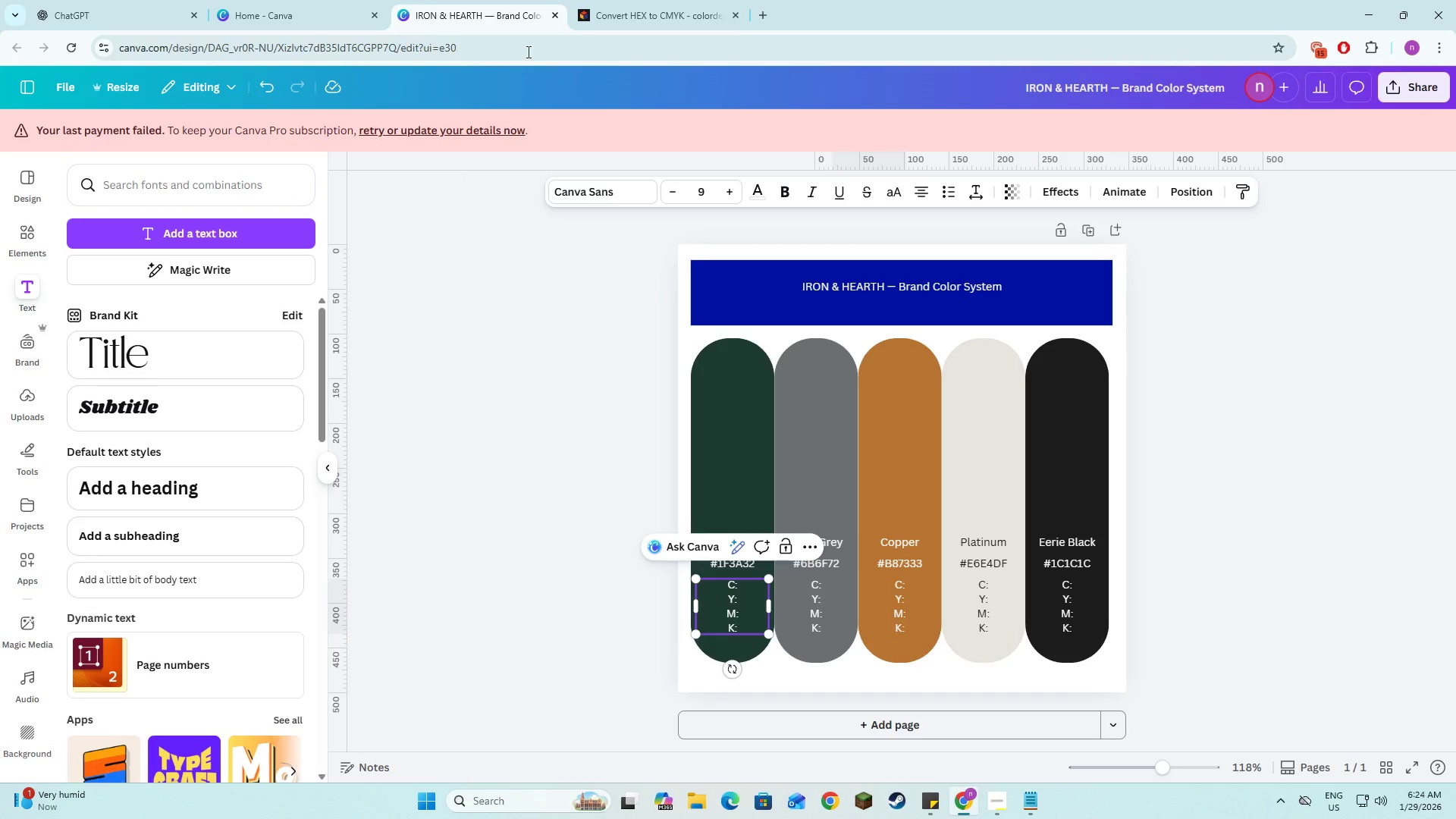 
left_click([679, 0])
 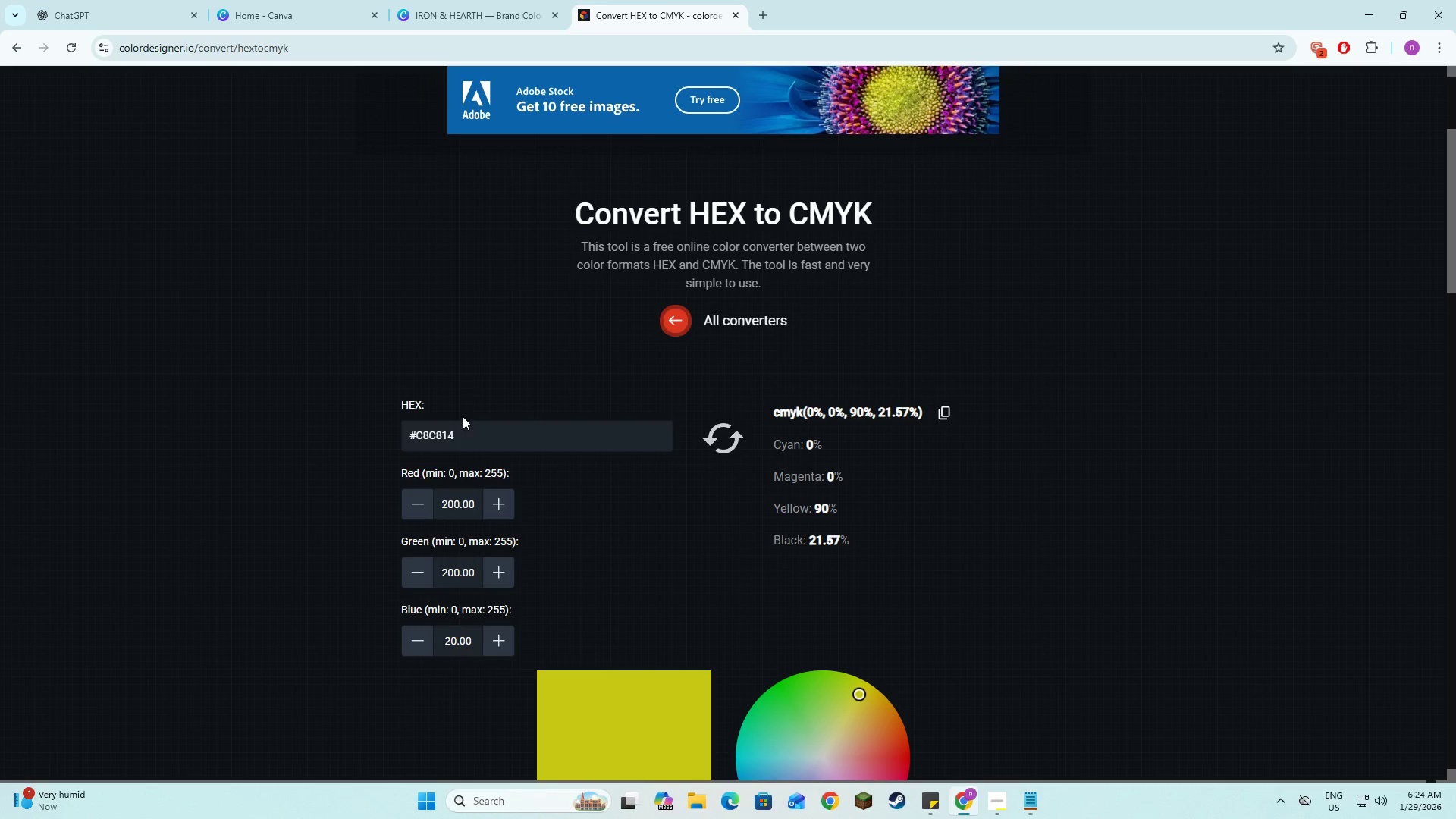 
left_click_drag(start_coordinate=[463, 430], to_coordinate=[397, 428])
 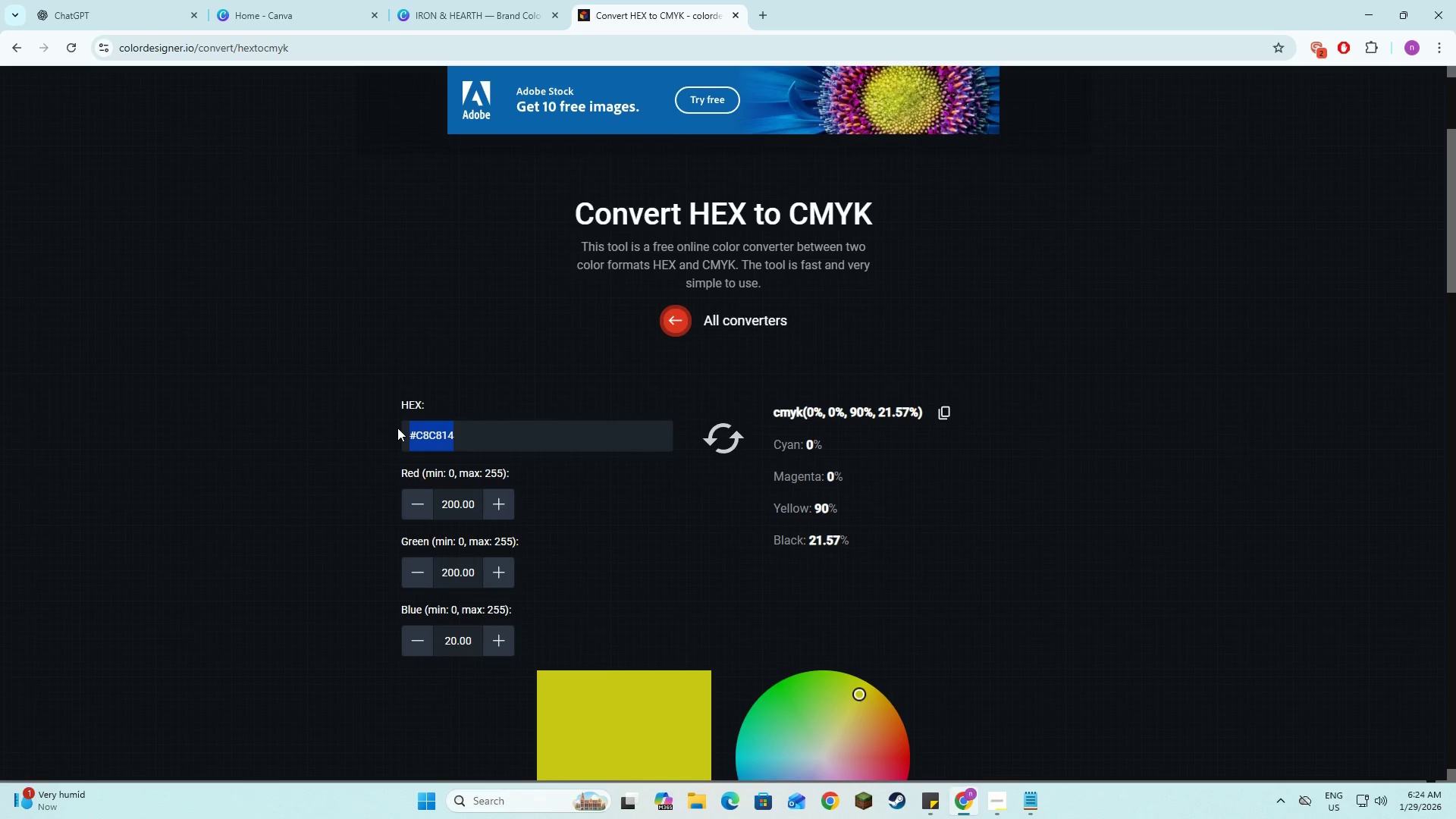 
key(Control+V)
 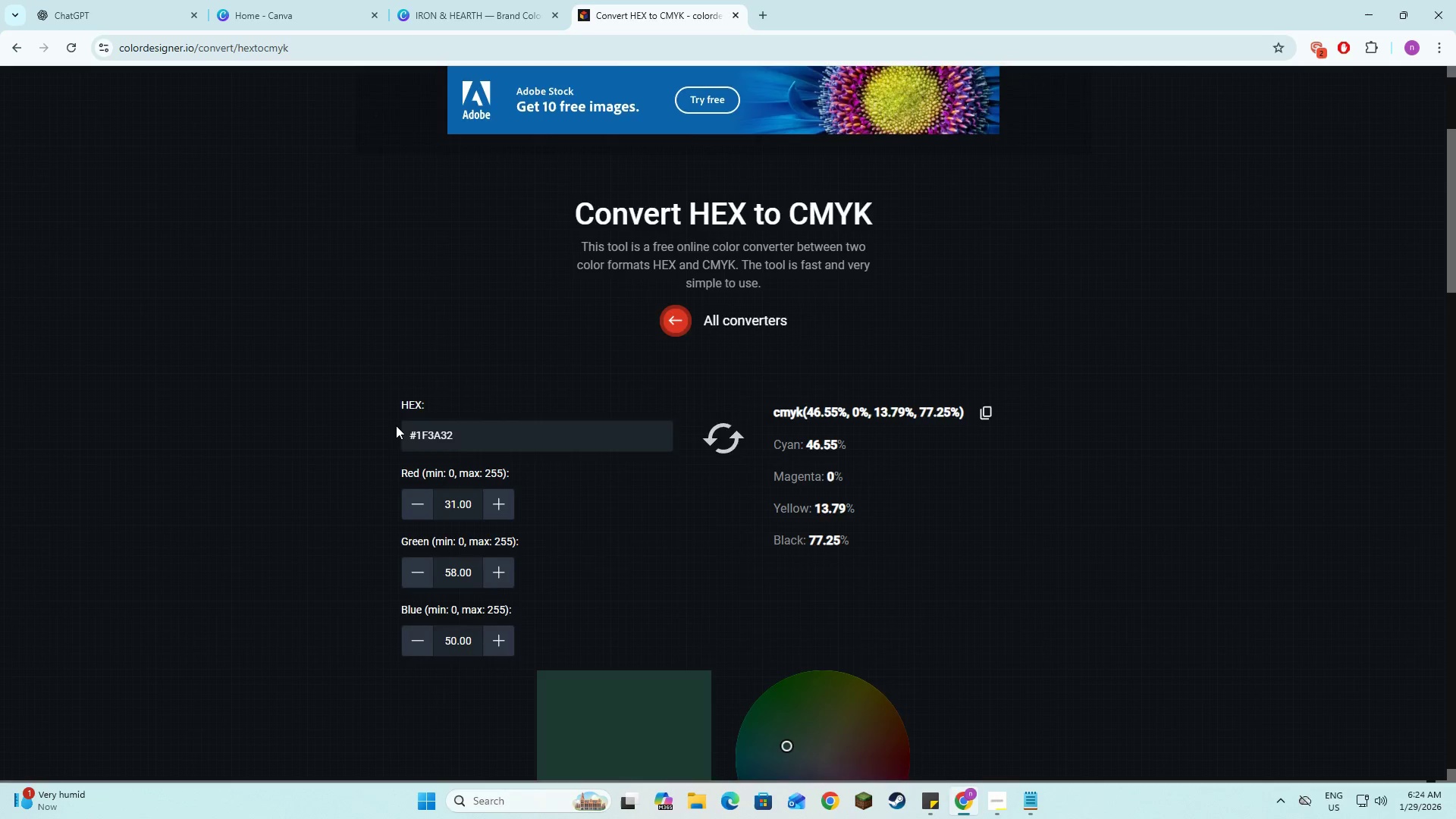 
scroll: coordinate [396, 425], scroll_direction: down, amount: 14.0
 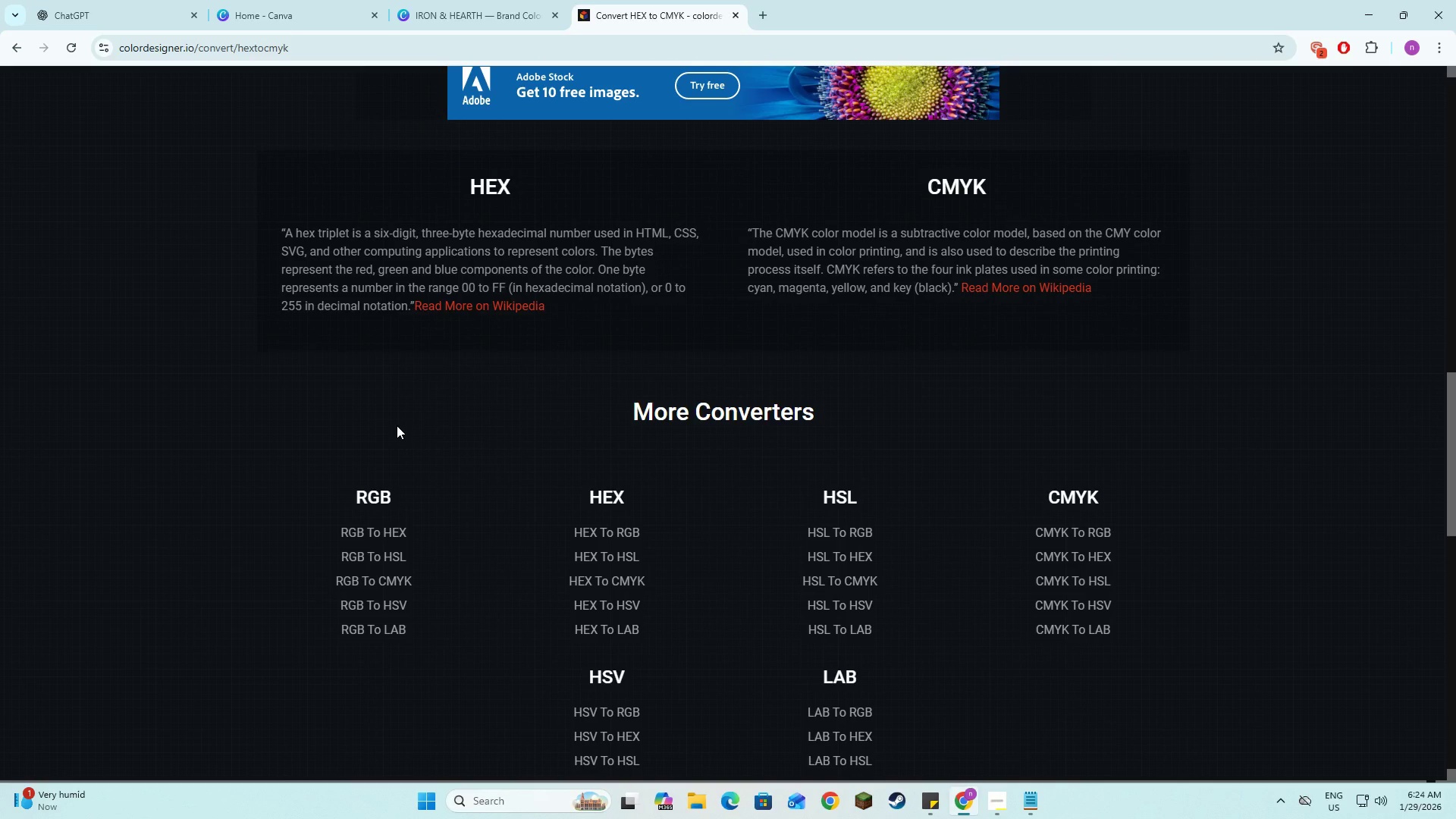 
scroll: coordinate [397, 425], scroll_direction: up, amount: 8.0
 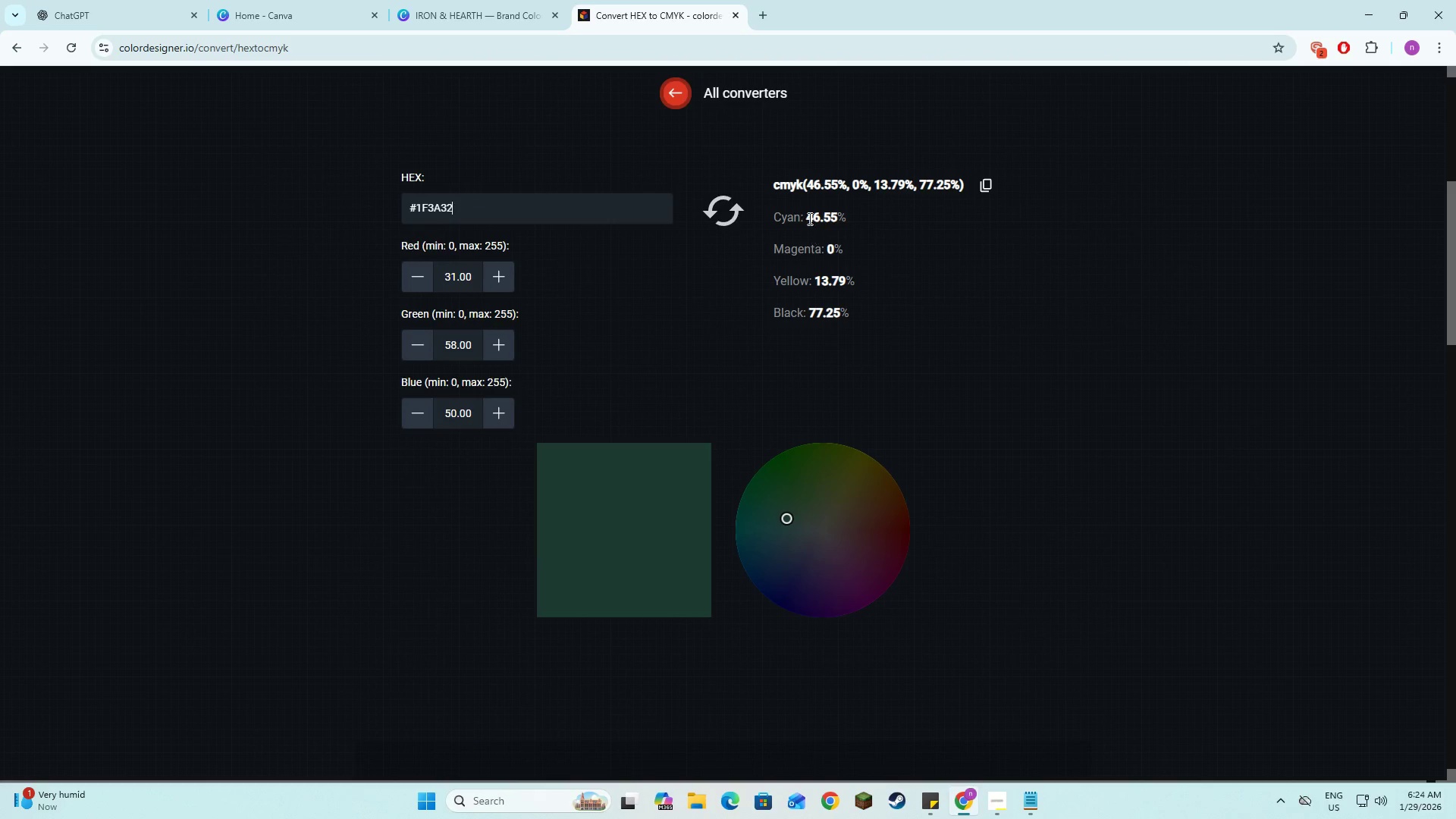 
left_click_drag(start_coordinate=[850, 218], to_coordinate=[807, 218])
 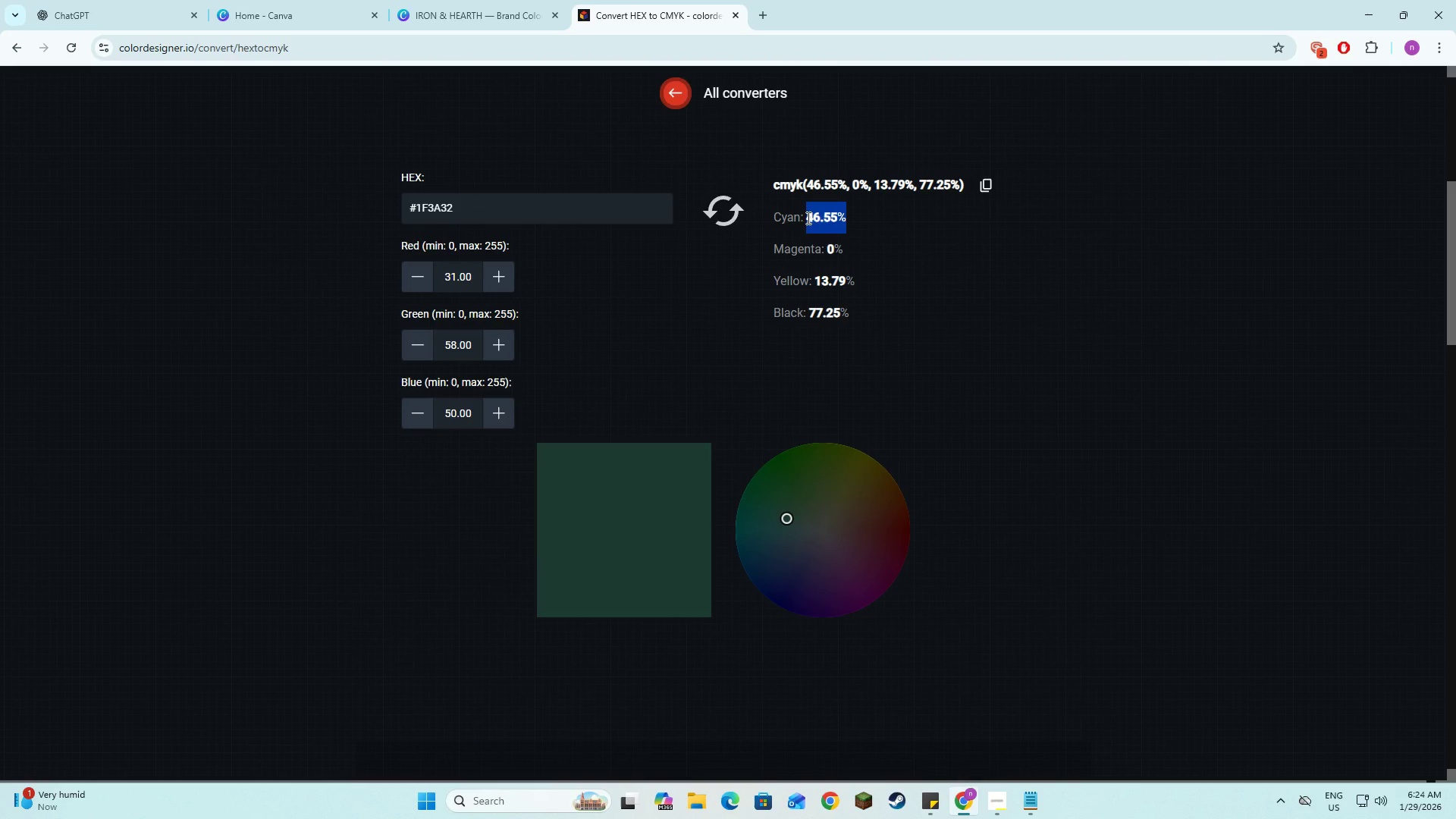 
key(Control+C)
 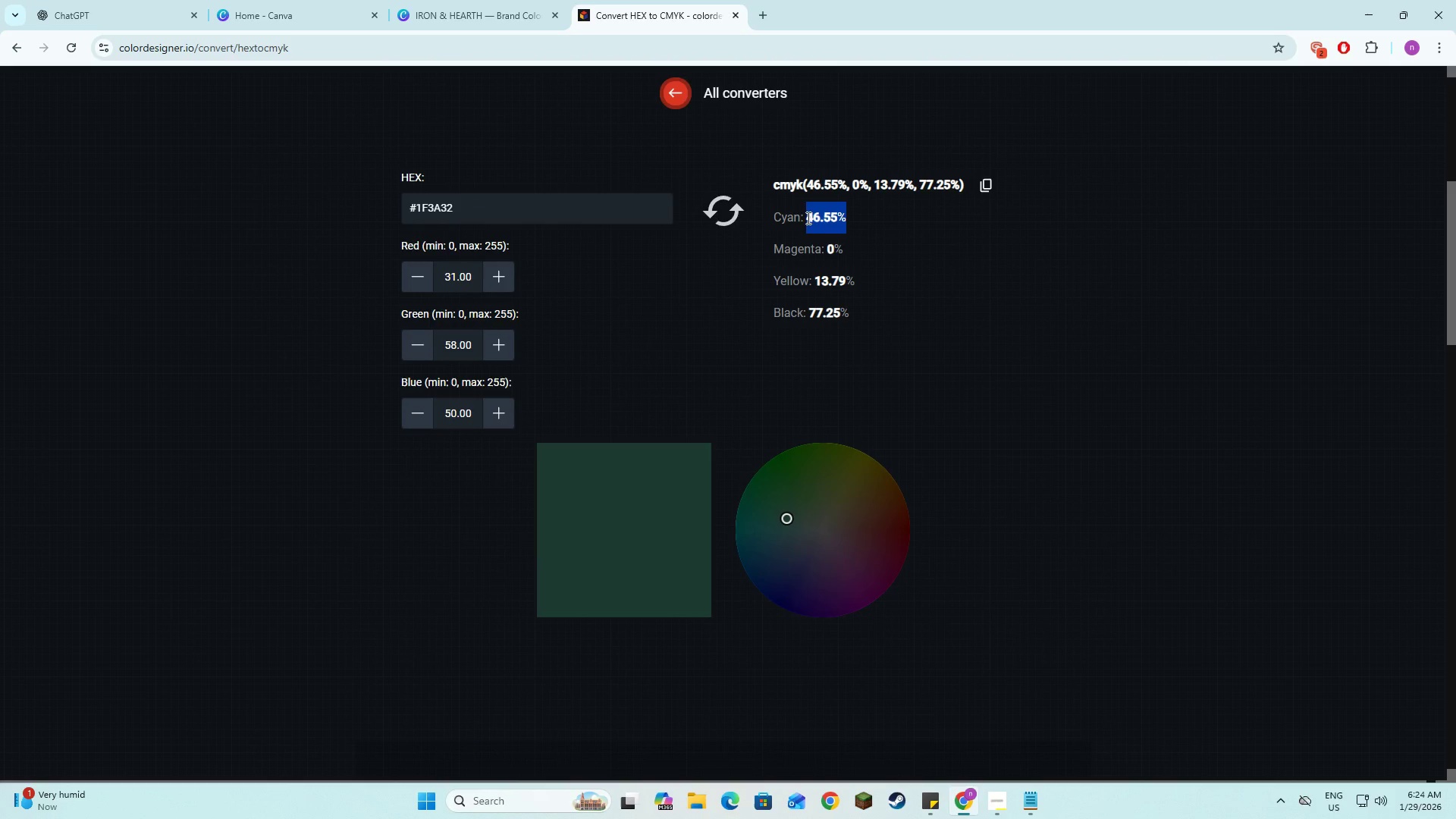 
key(Control+C)
 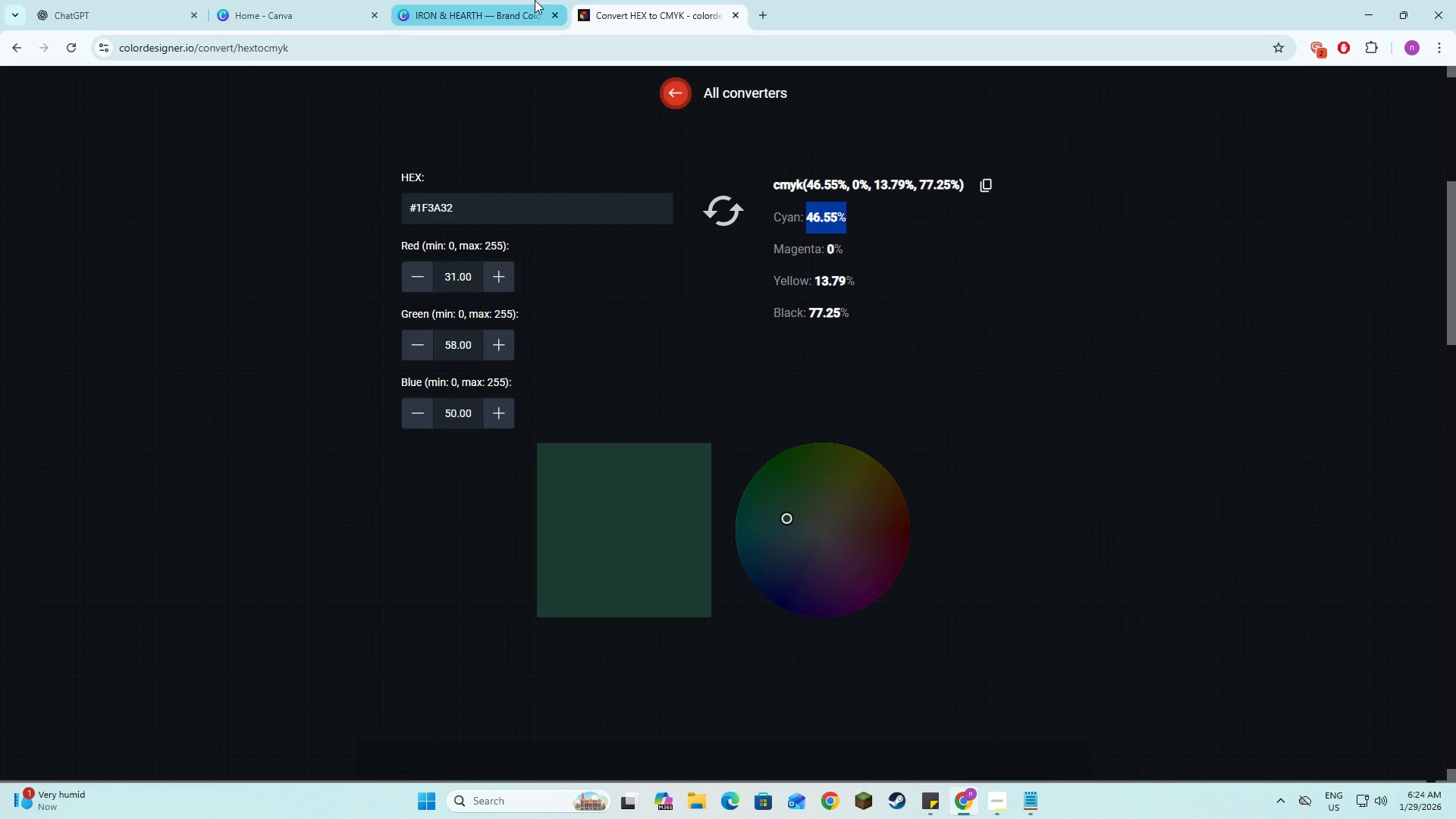 
left_click([526, 0])
 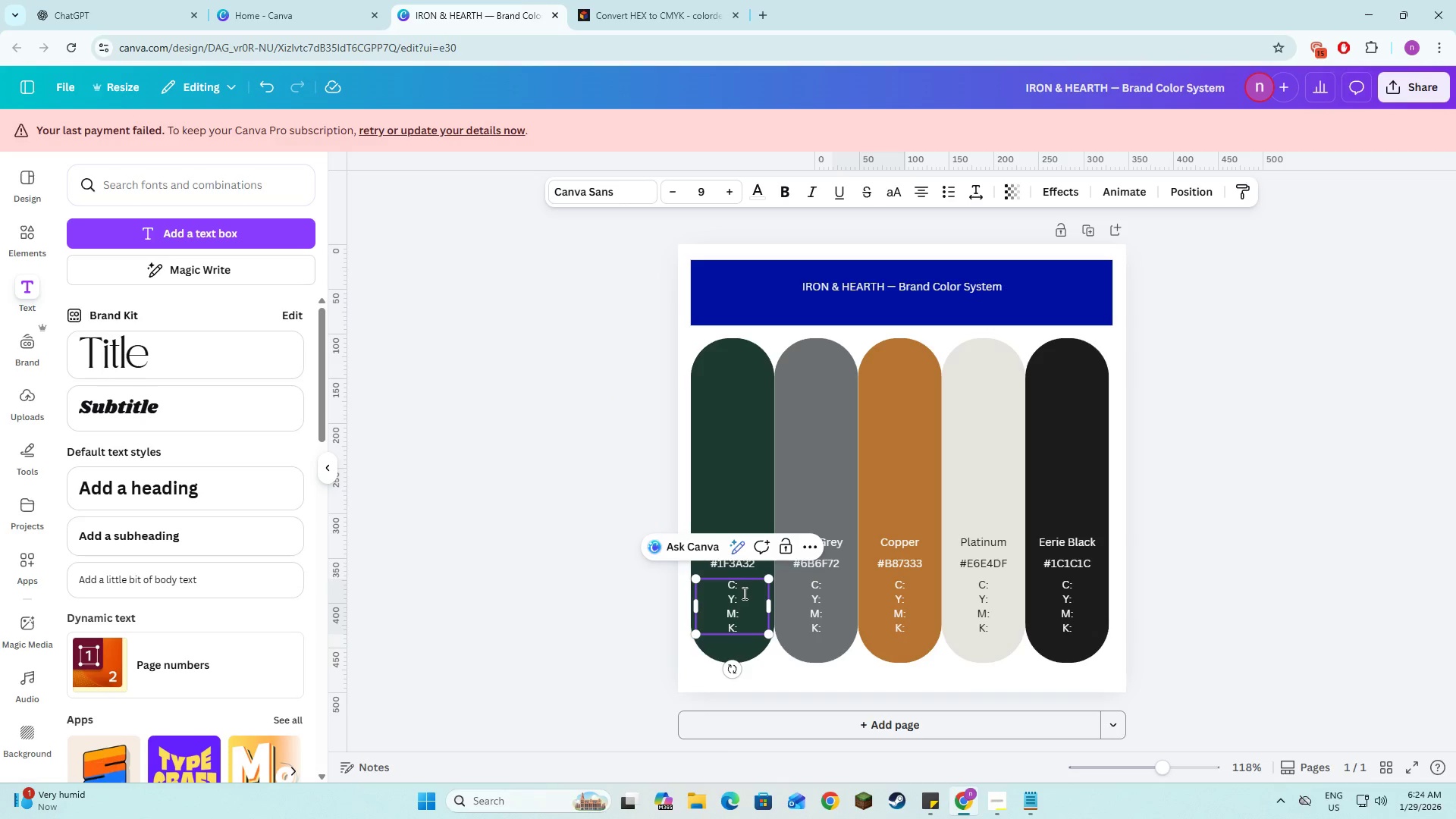 
key(Space)
 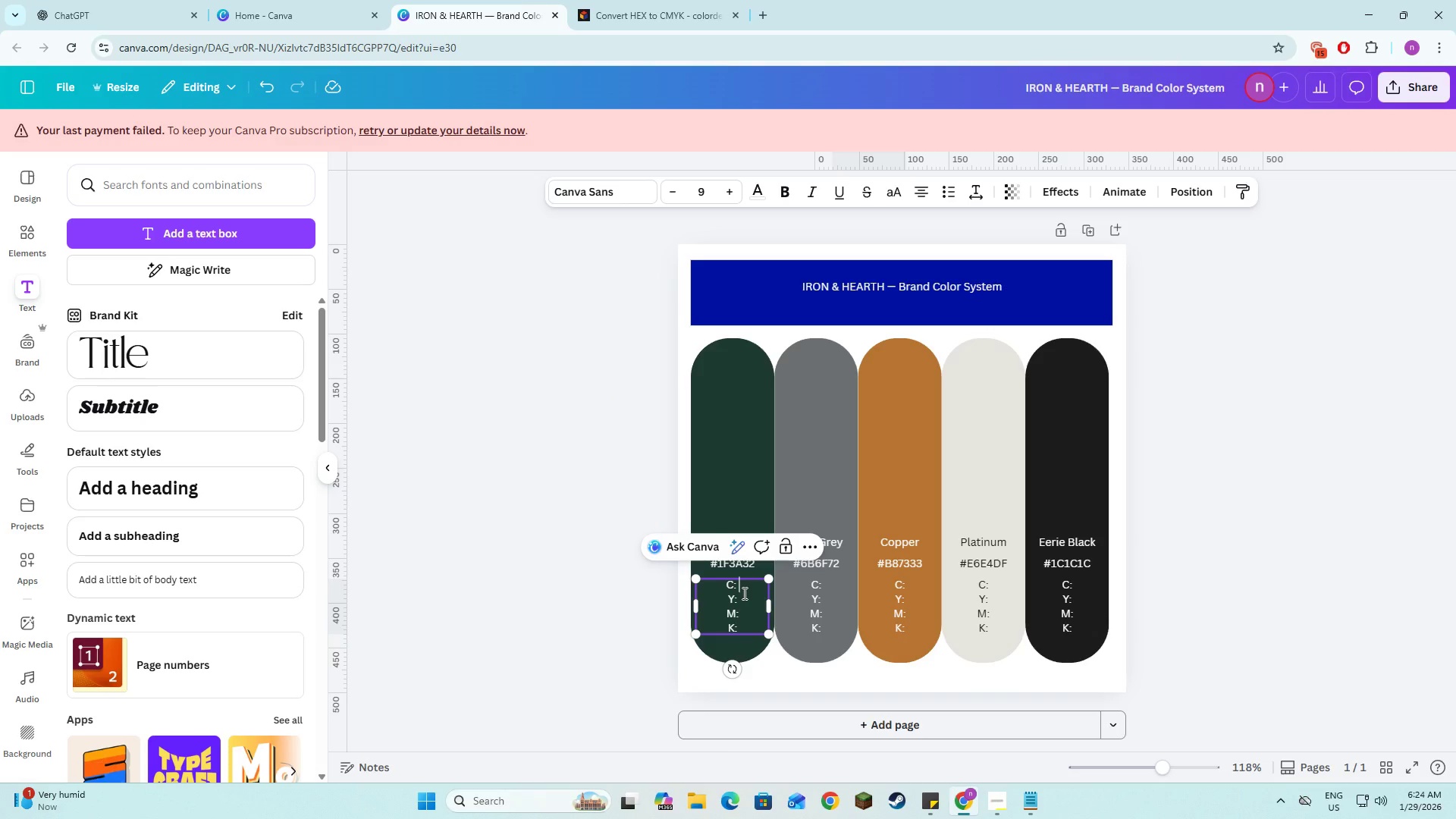 
key(Control+V)
 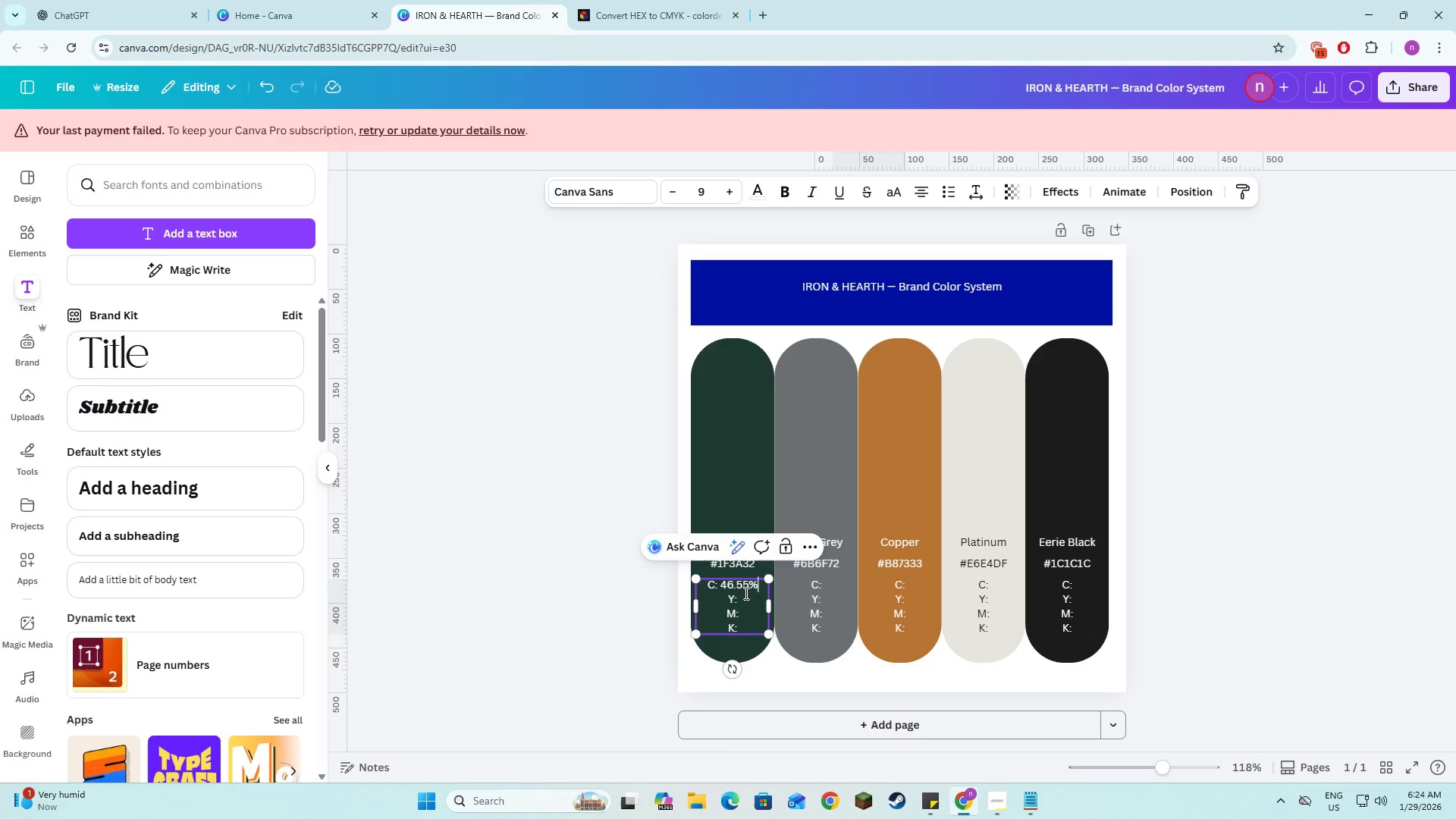 
key(ArrowDown)
 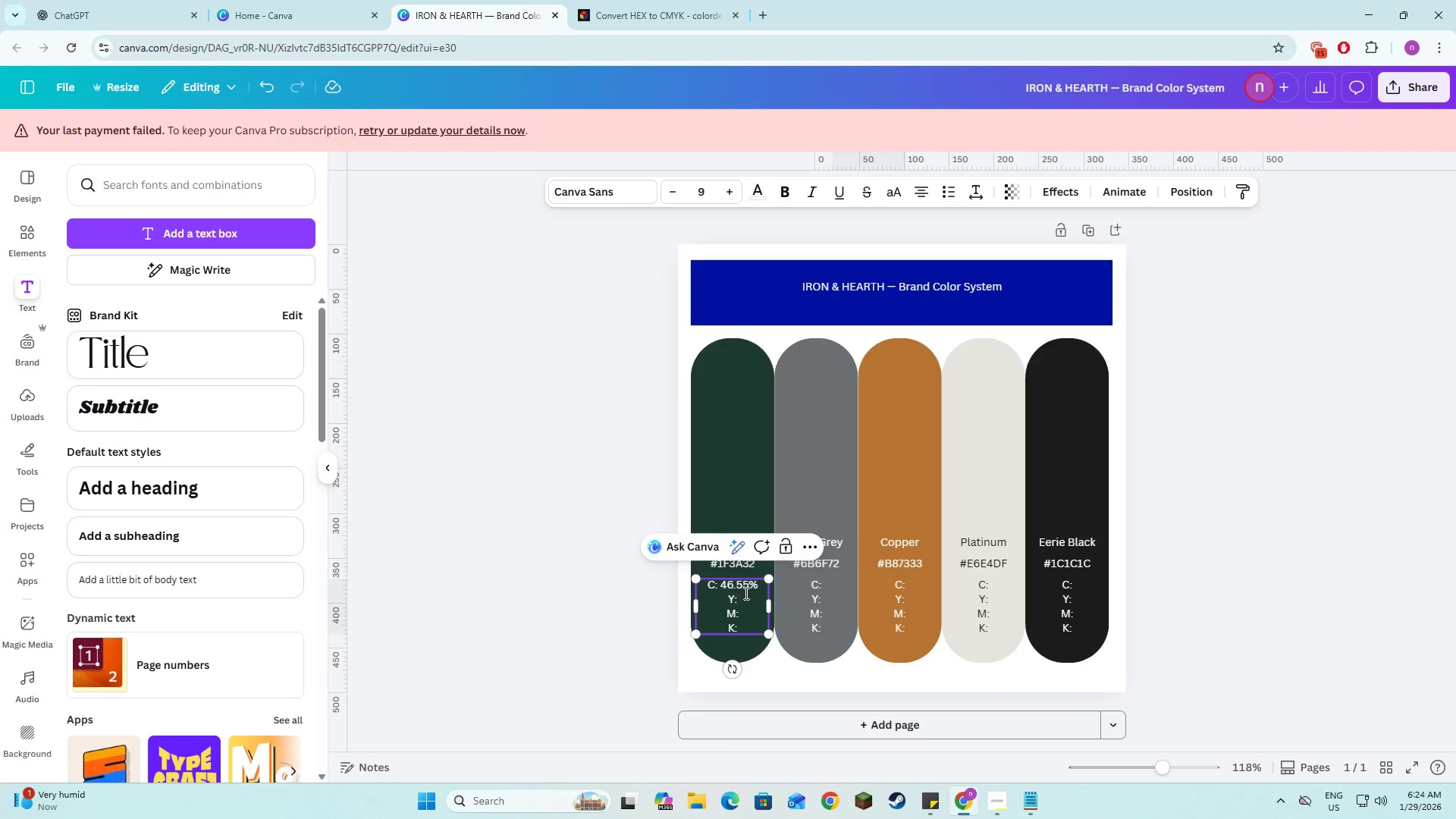 
key(Space)
 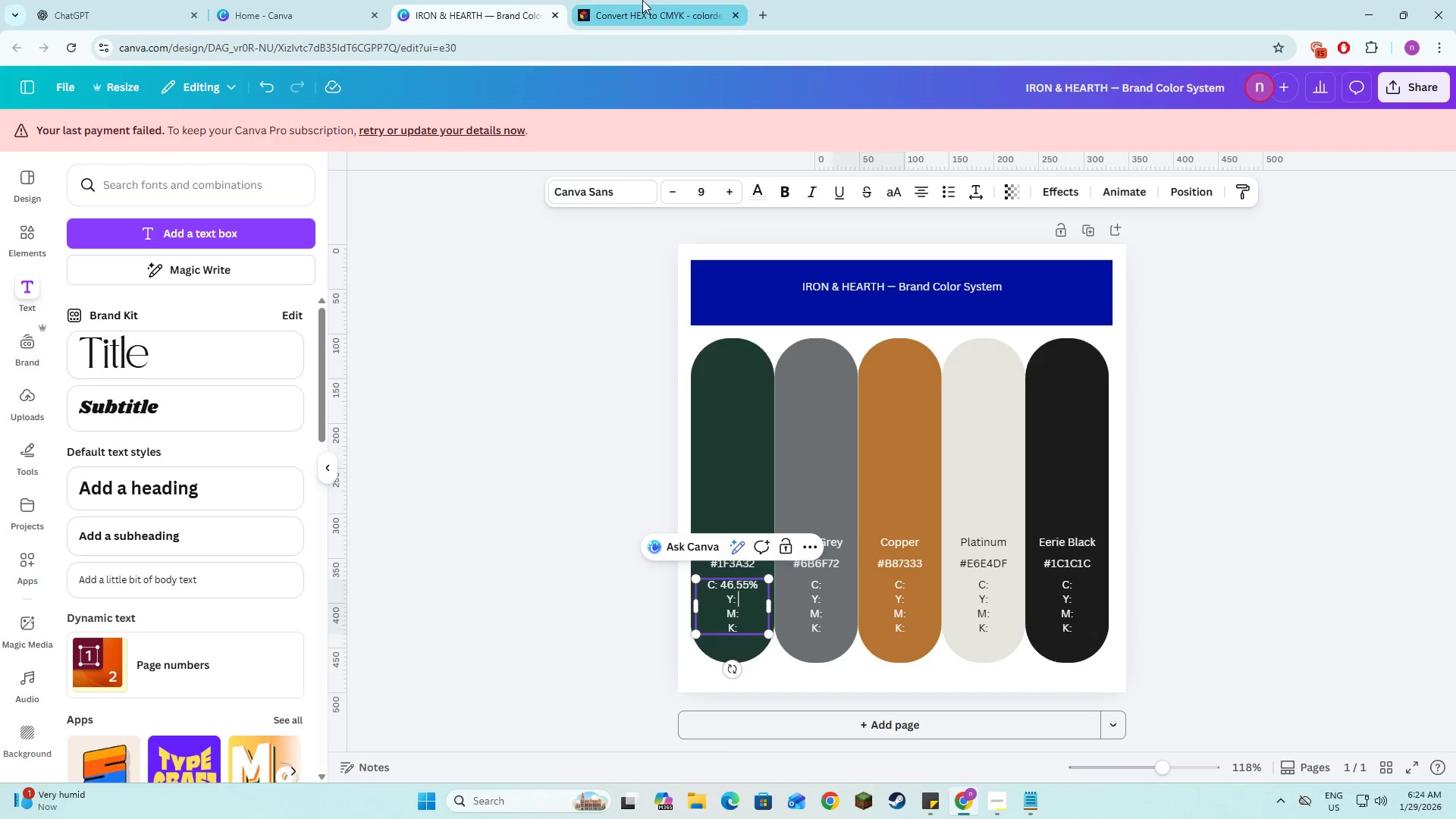 
left_click([642, 0])
 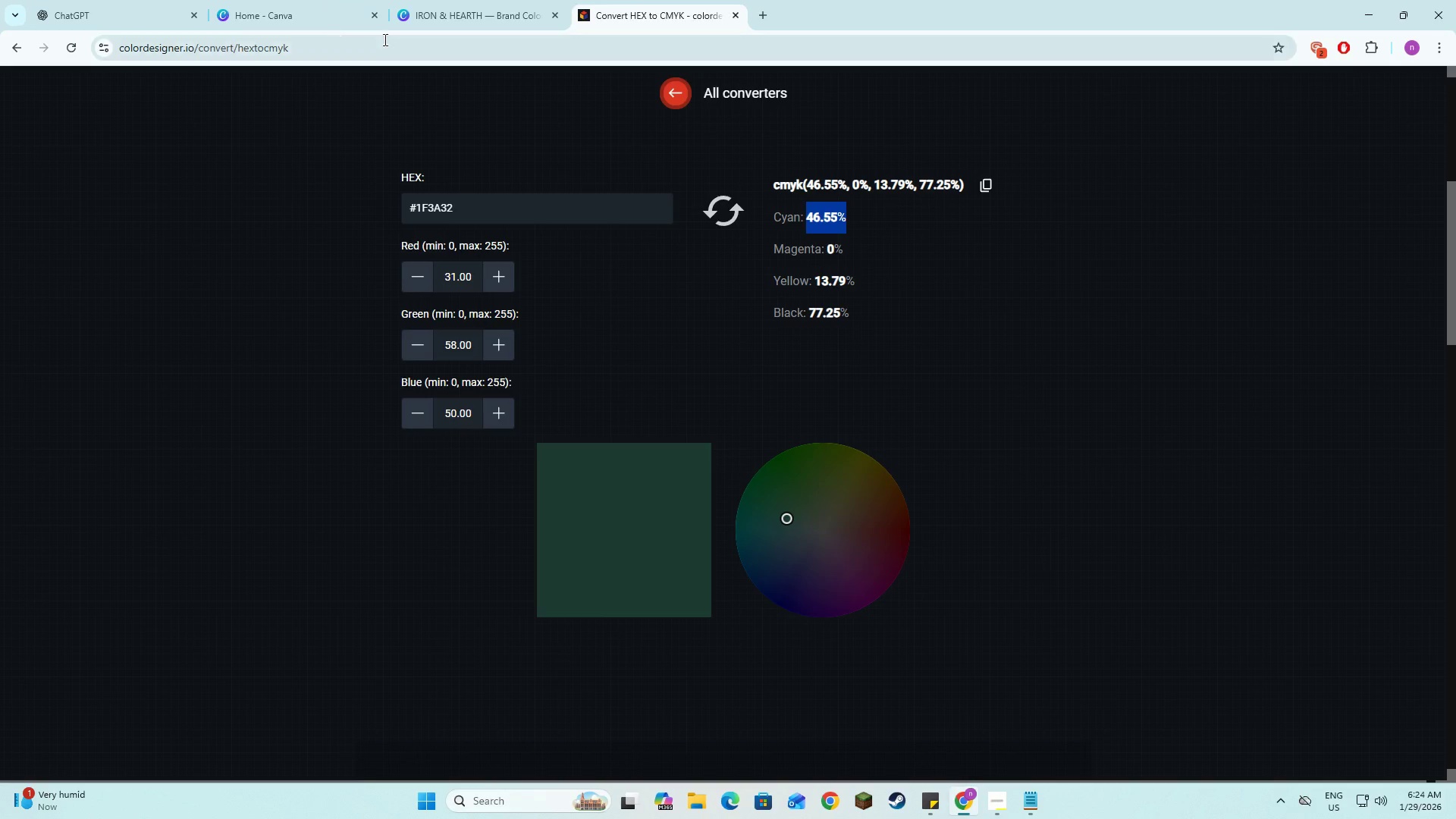 
key(Alt+AltLeft)
 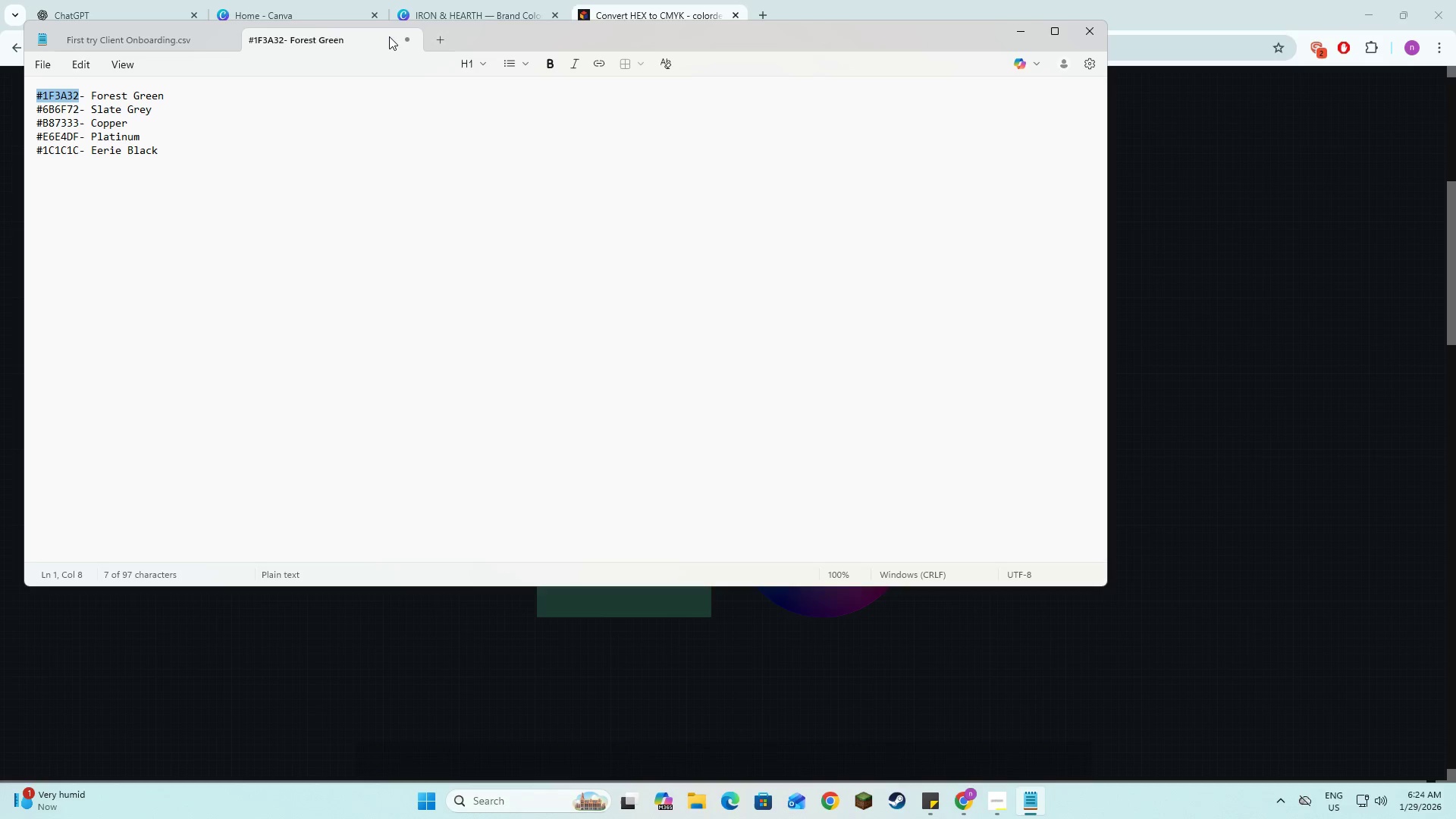 
key(Alt+Tab)
 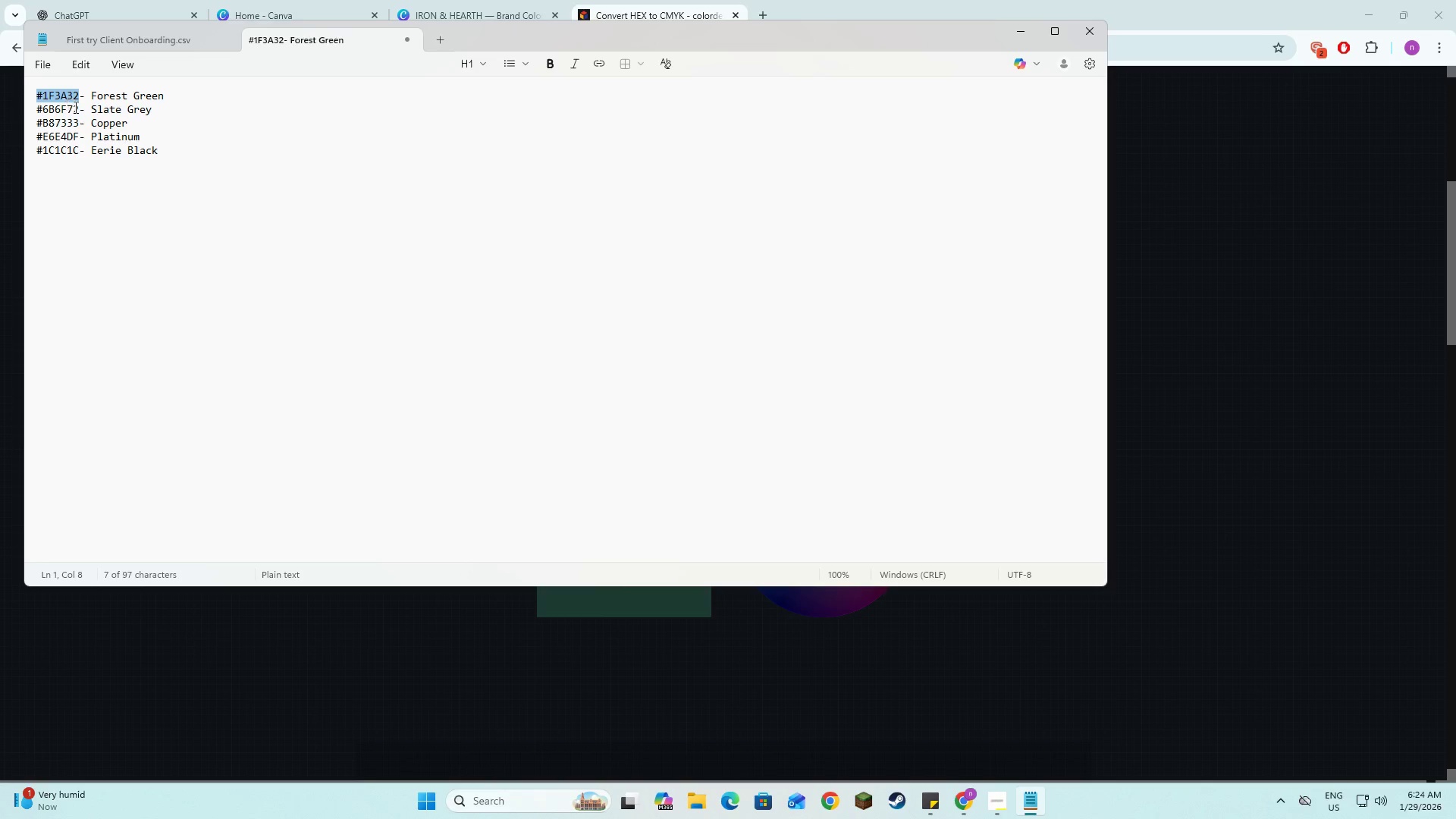 
left_click_drag(start_coordinate=[77, 108], to_coordinate=[33, 108])
 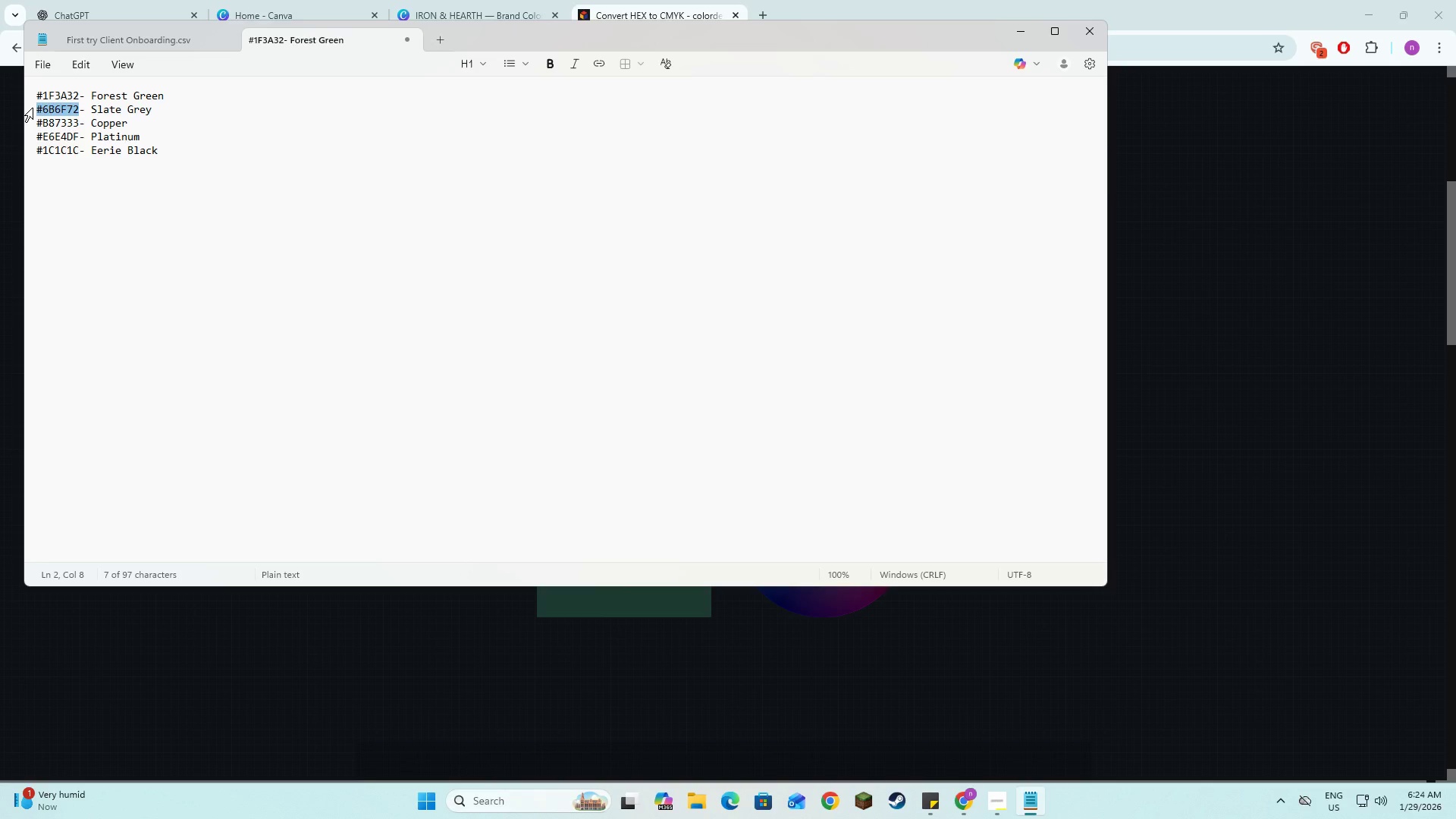 
key(Control+C)
 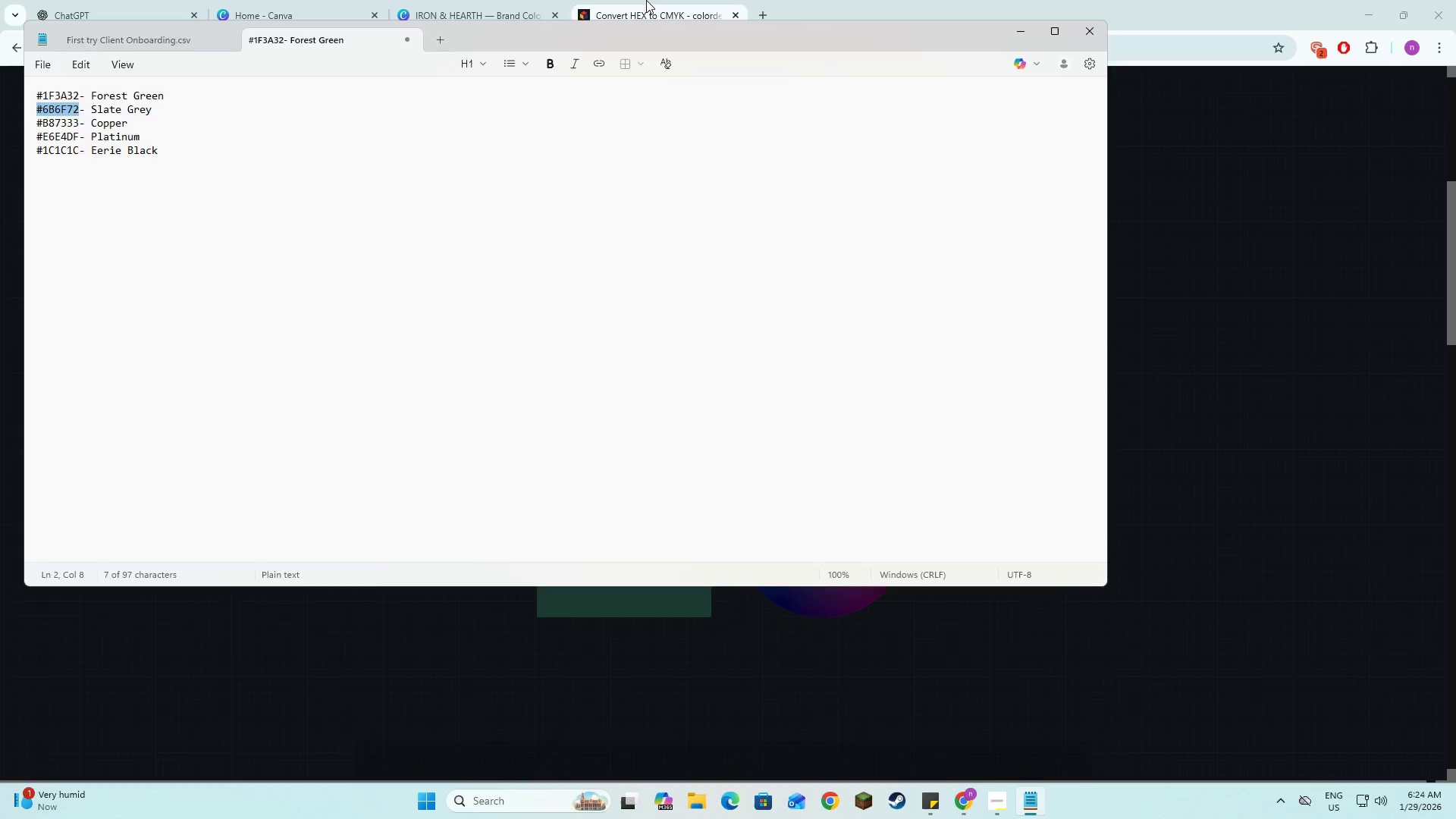 
left_click([646, 0])
 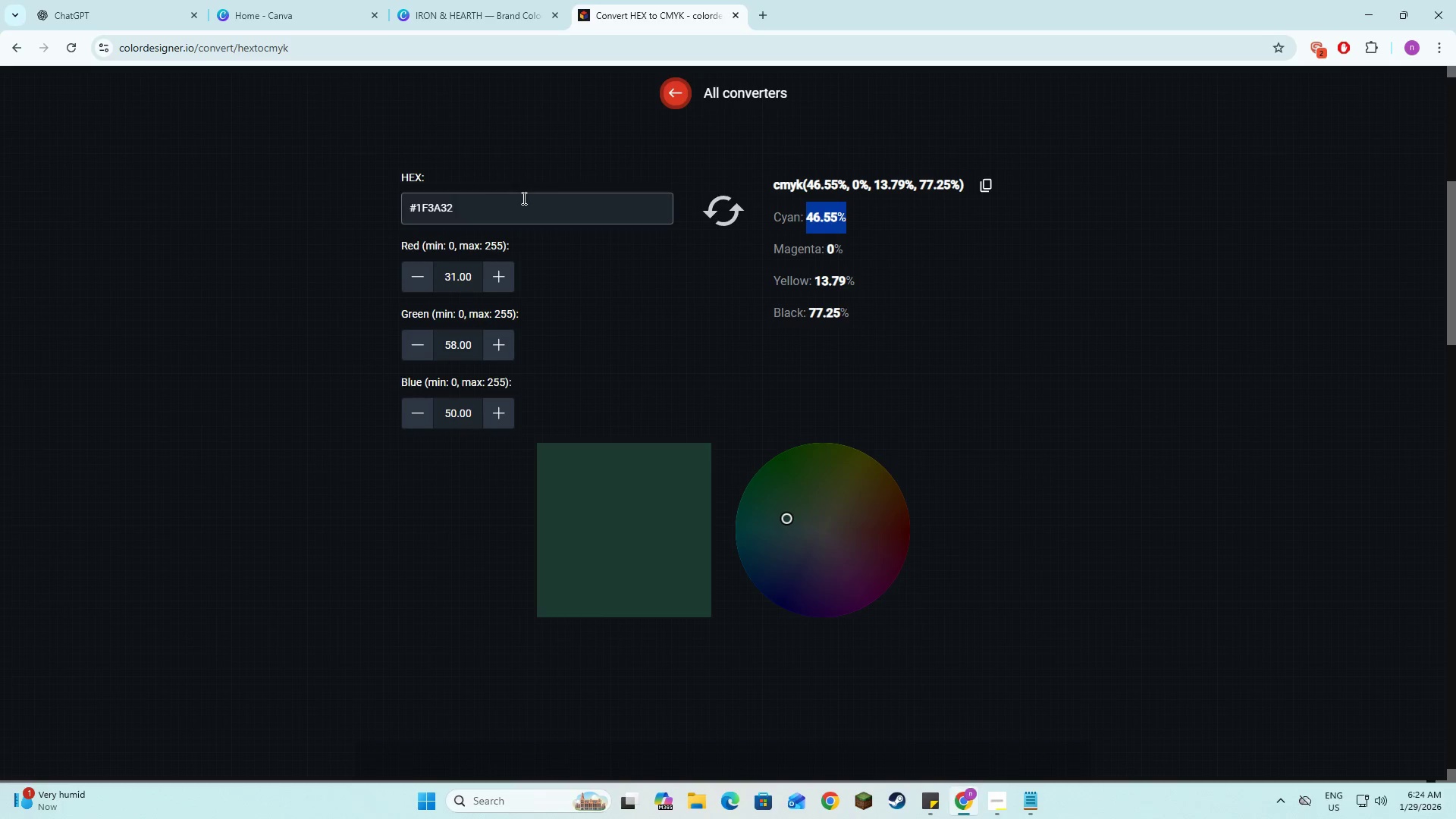 
left_click_drag(start_coordinate=[521, 198], to_coordinate=[395, 196])
 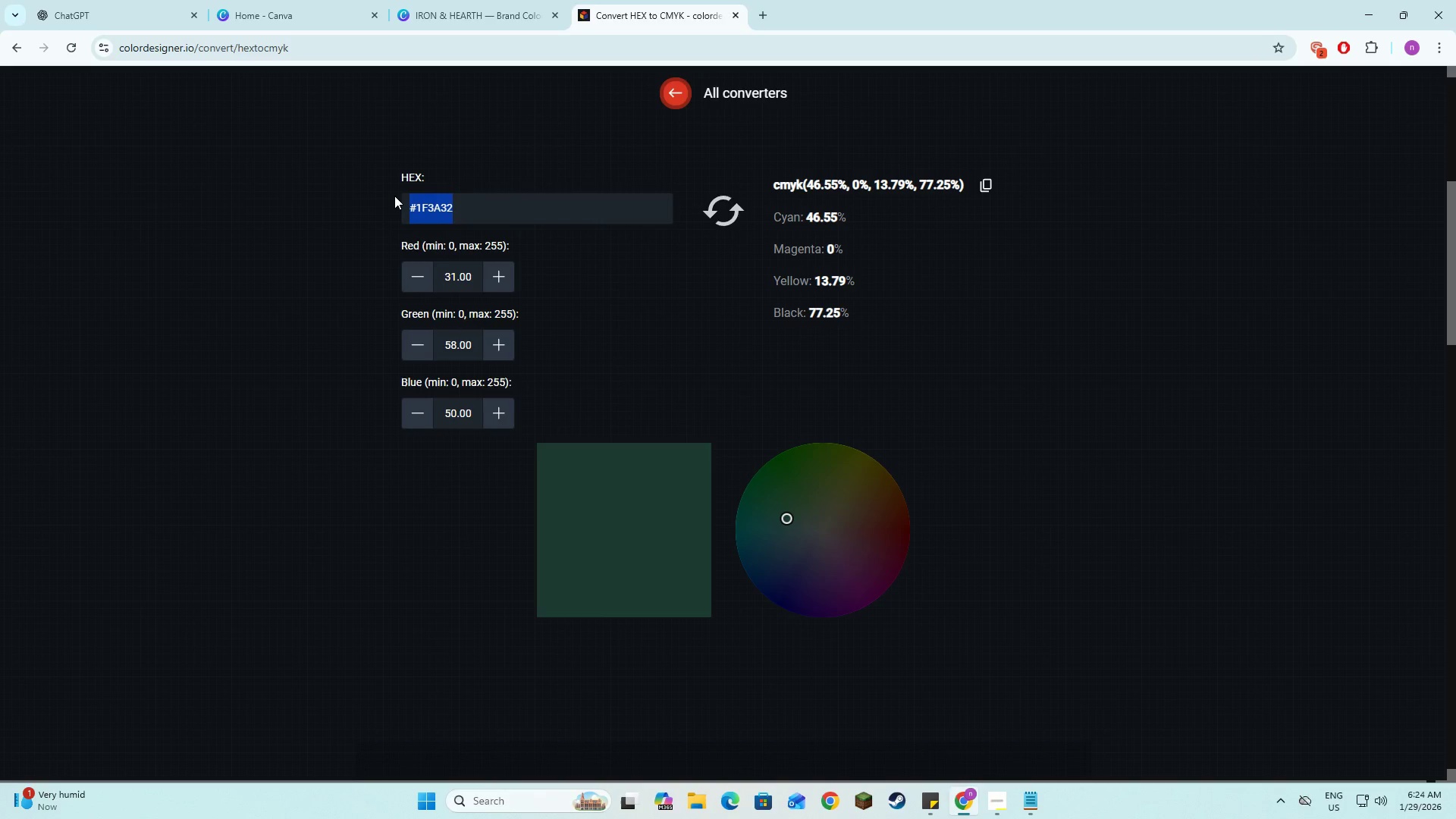 
key(Control+V)
 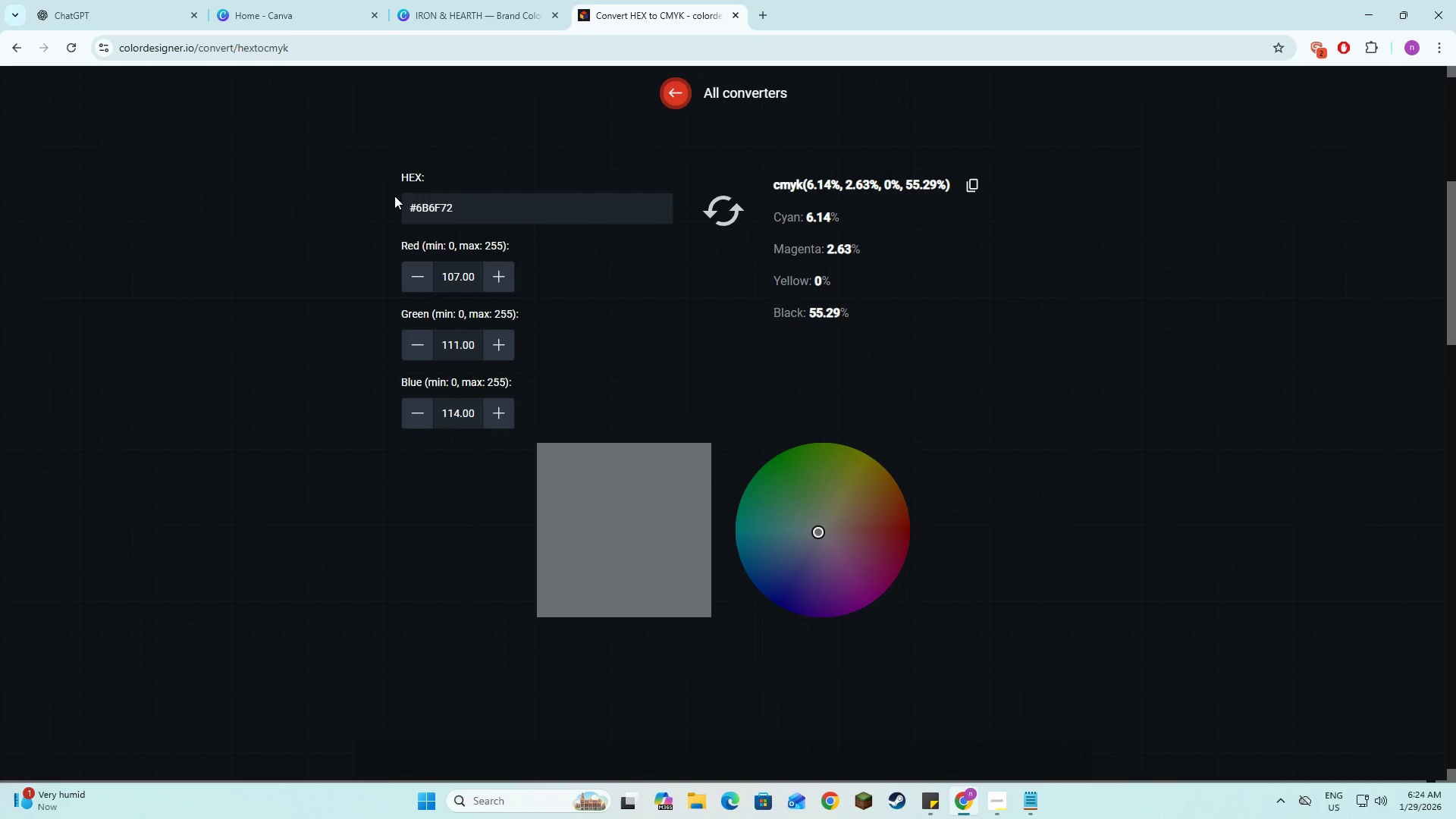 
key(NumpadEnter)
 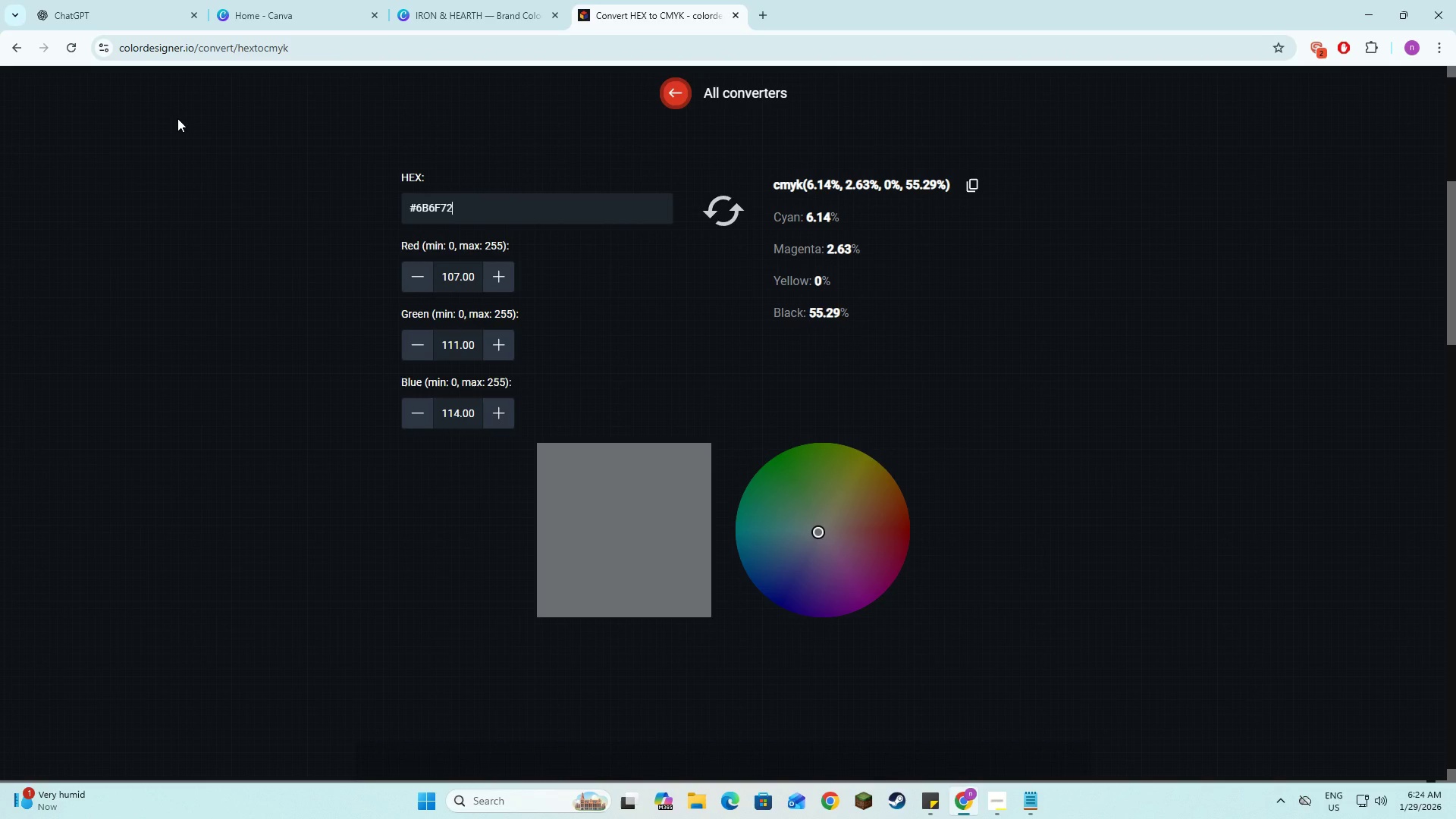 
left_click([5, 54])
 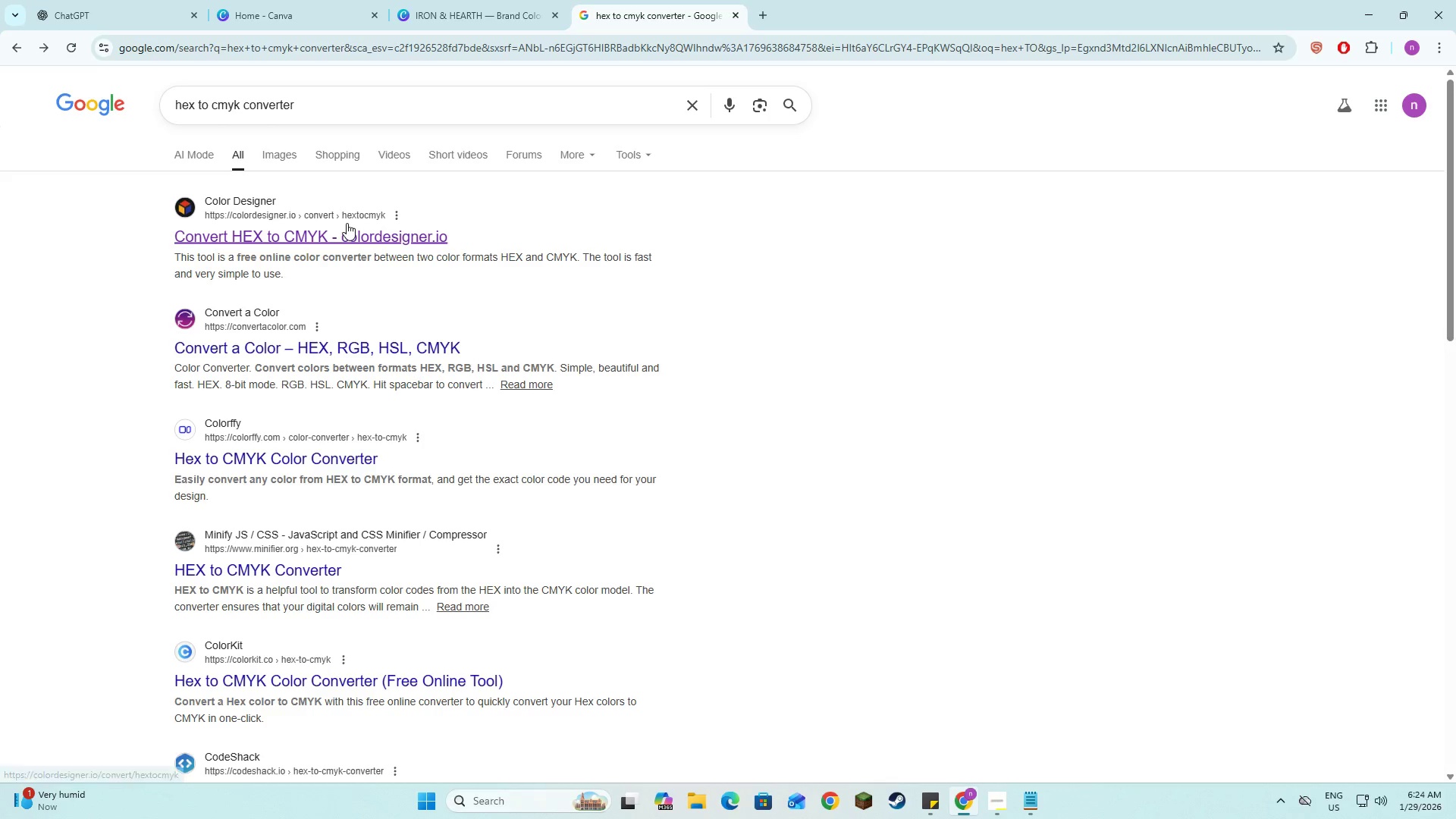 
left_click([344, 225])
 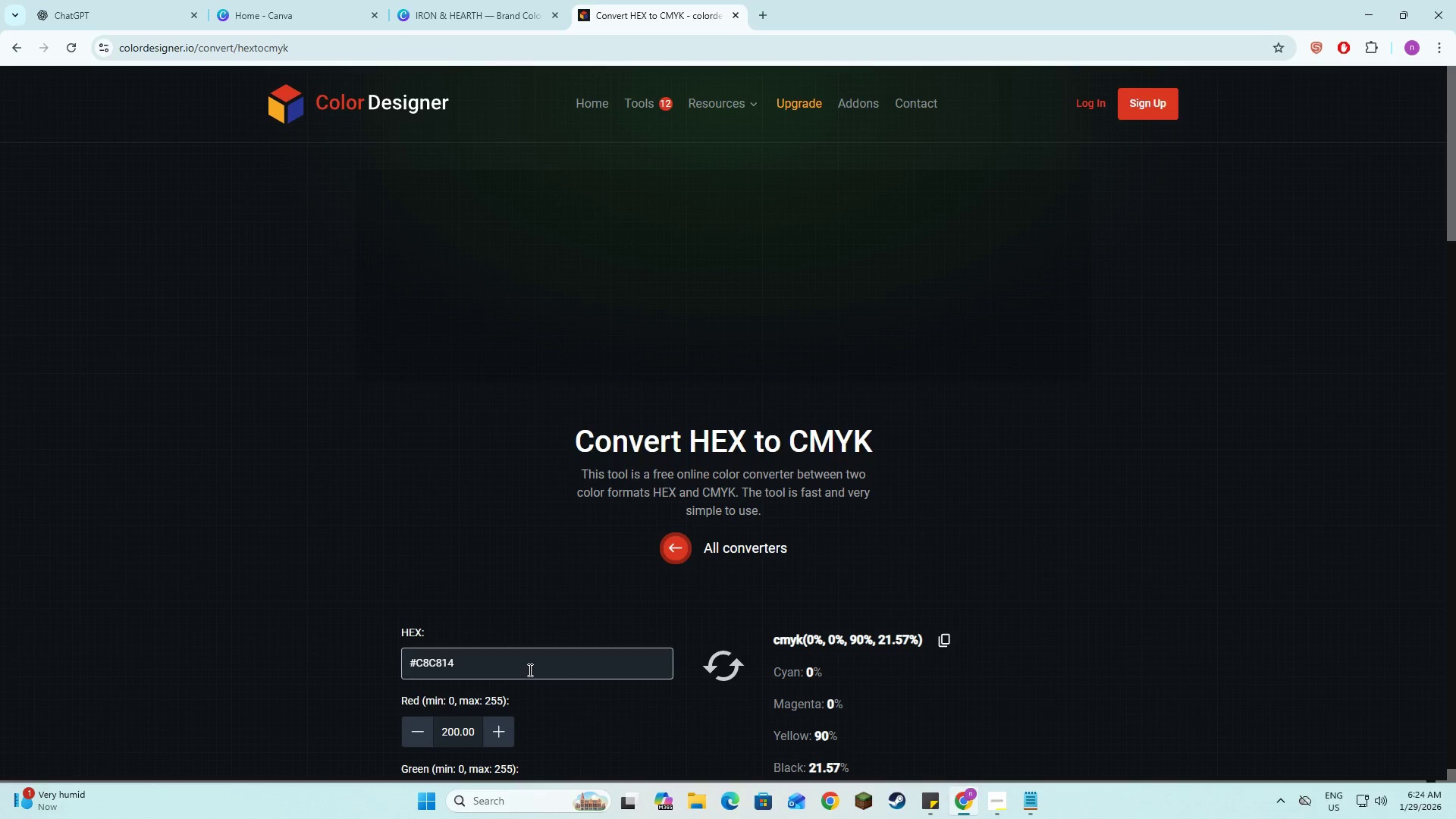 
scroll: coordinate [529, 670], scroll_direction: down, amount: 5.0
 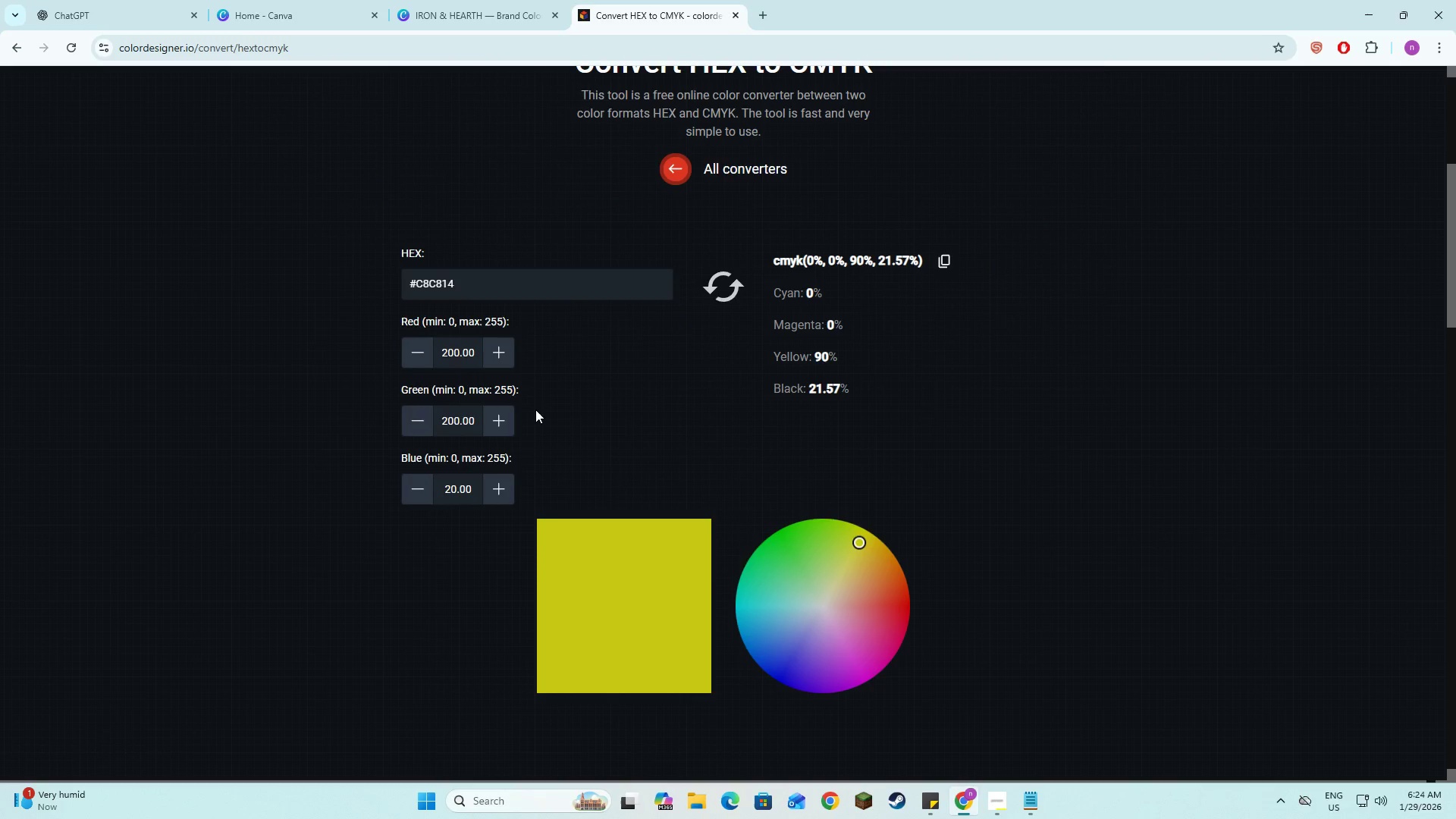 
key(Alt+AltLeft)
 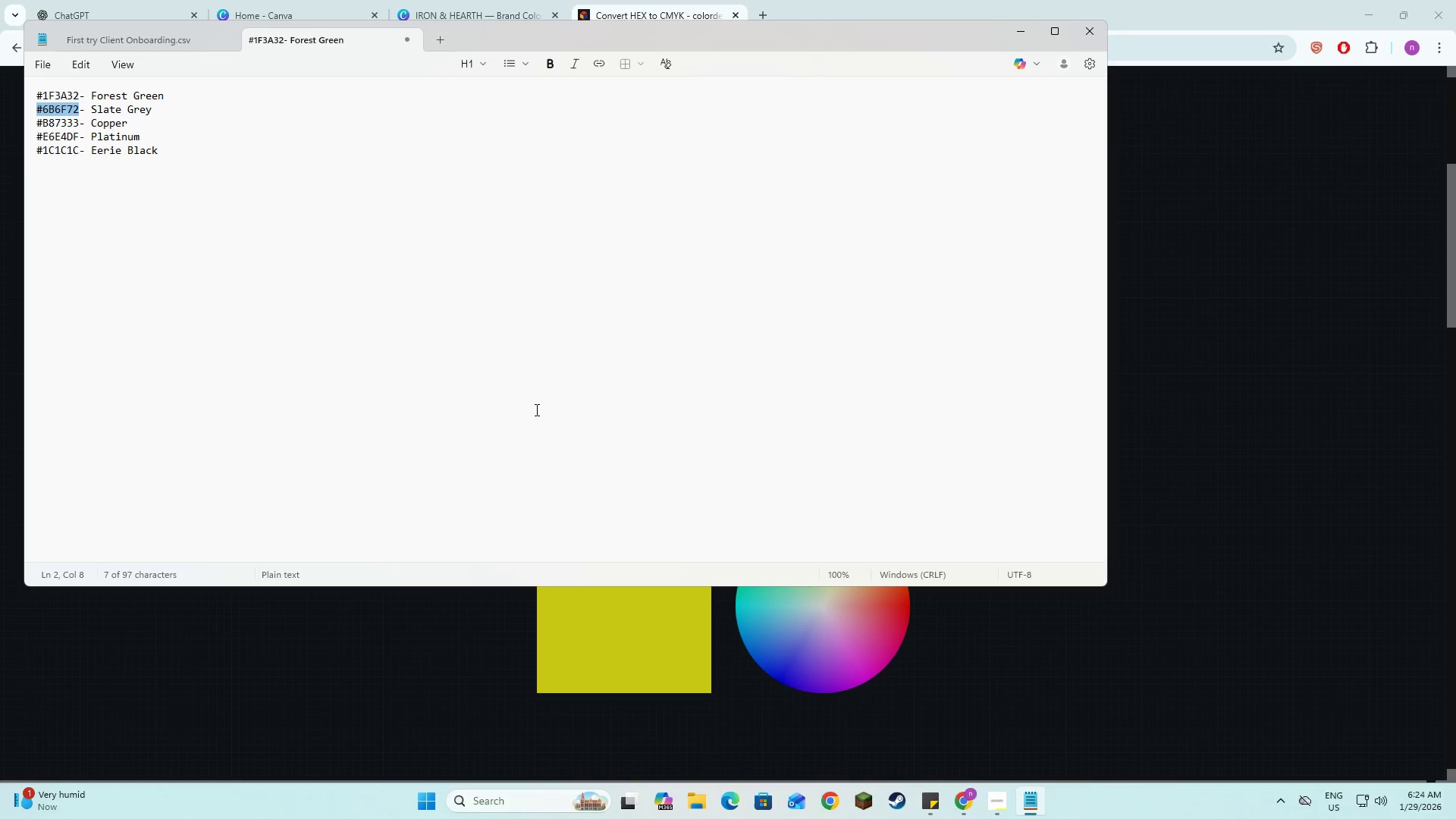 
key(Alt+Tab)
 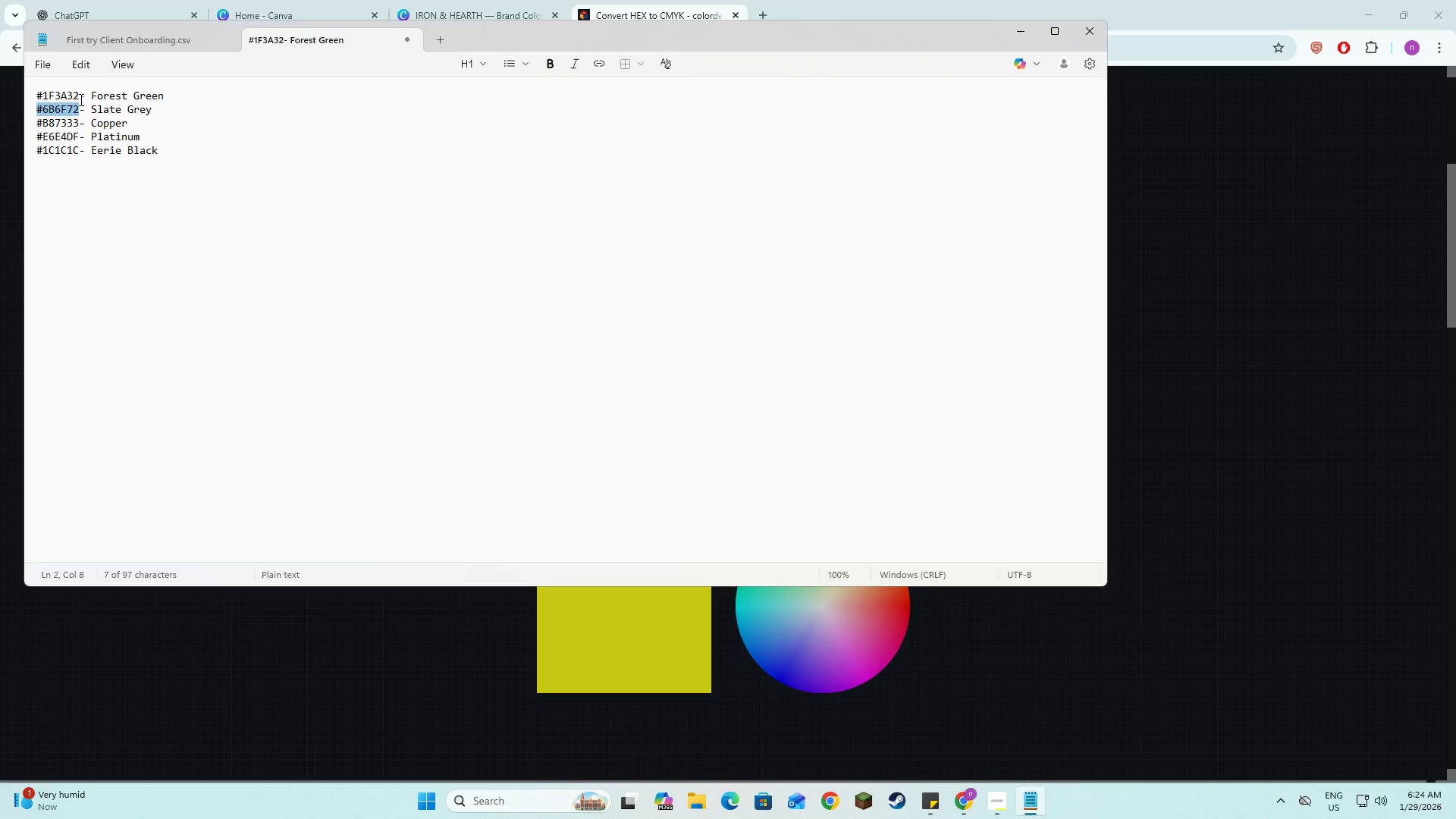 
left_click_drag(start_coordinate=[77, 100], to_coordinate=[0, 83])
 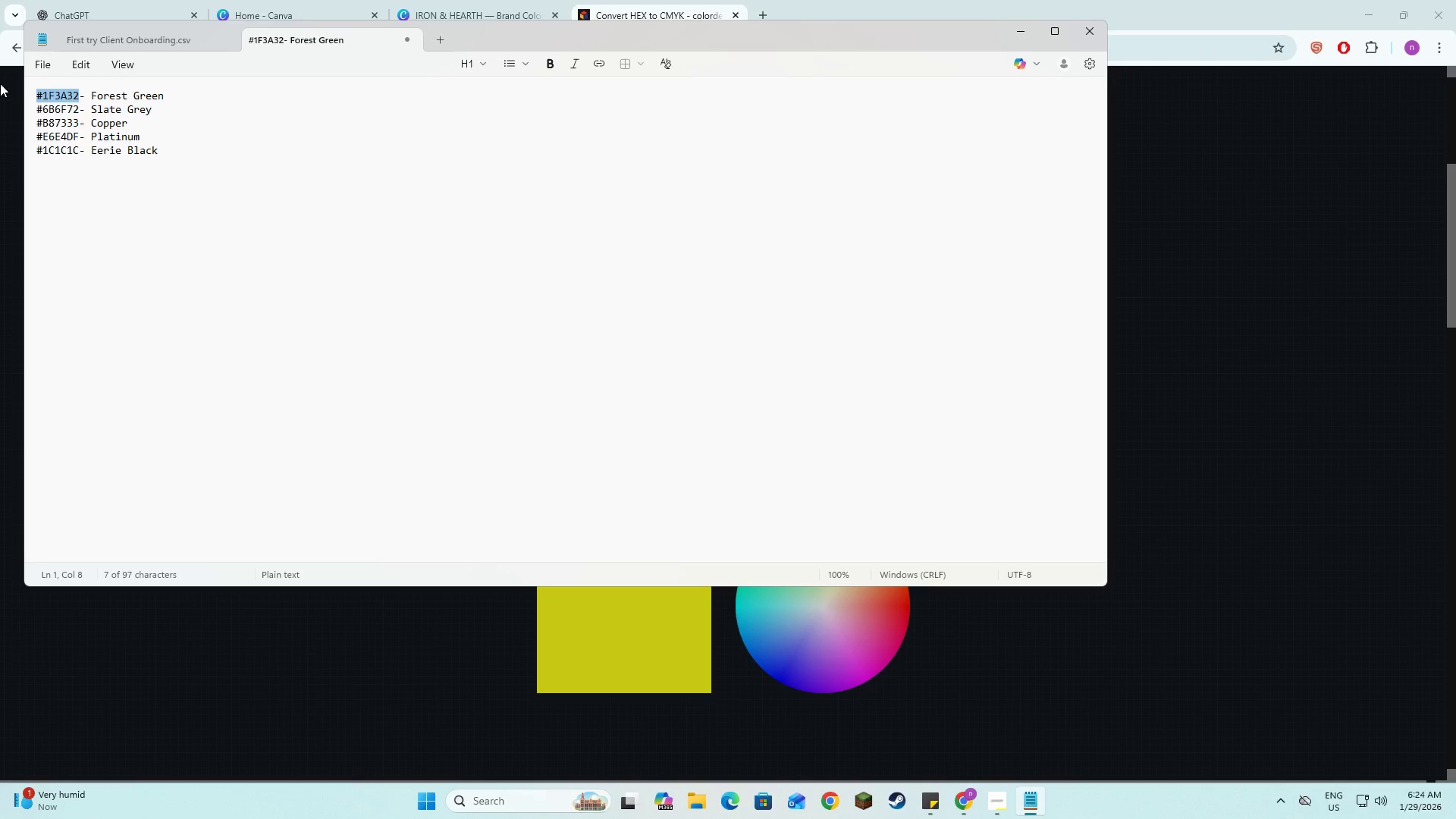 
key(Control+C)
 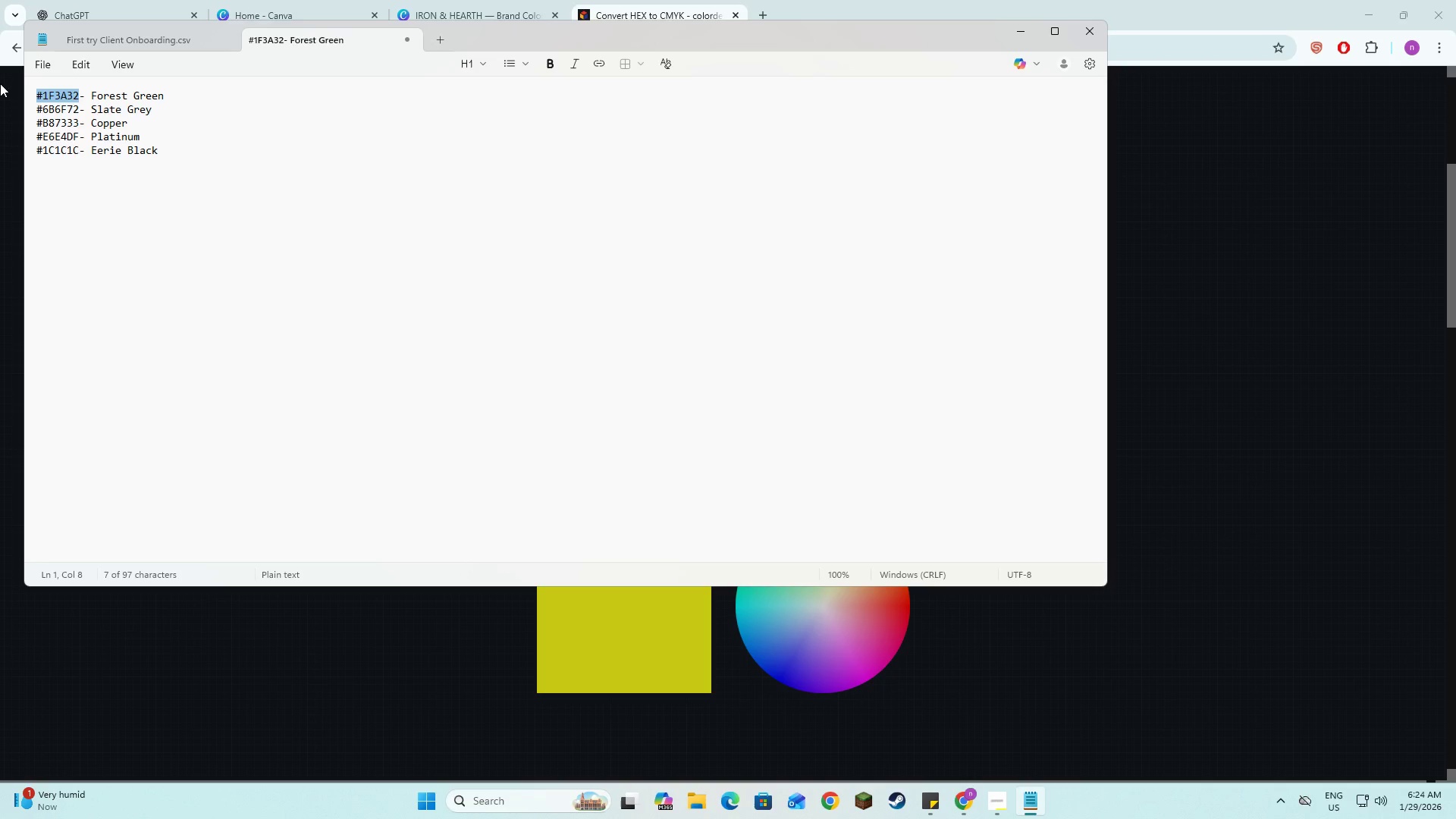 
key(Control+C)
 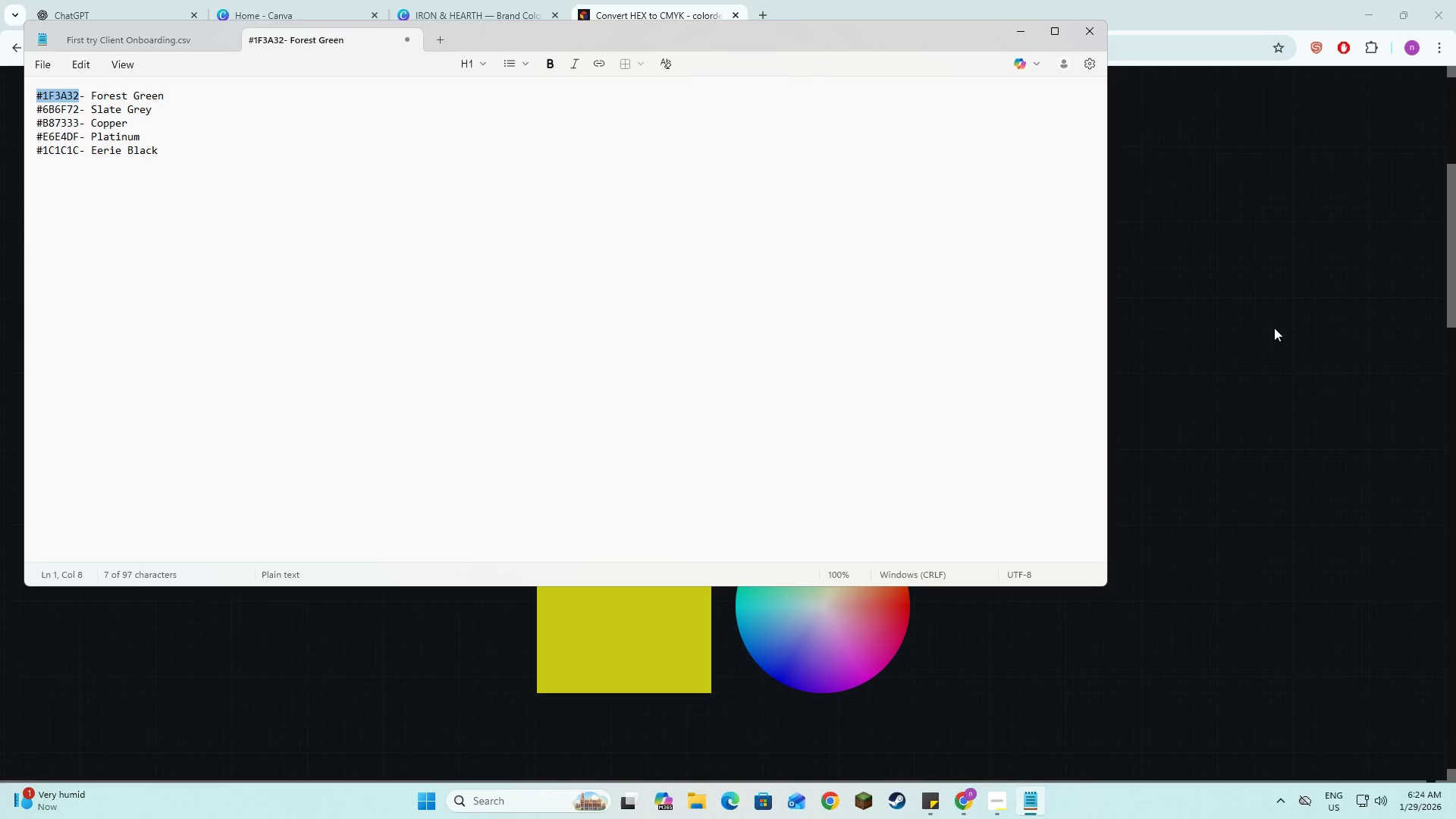 
left_click([1358, 319])
 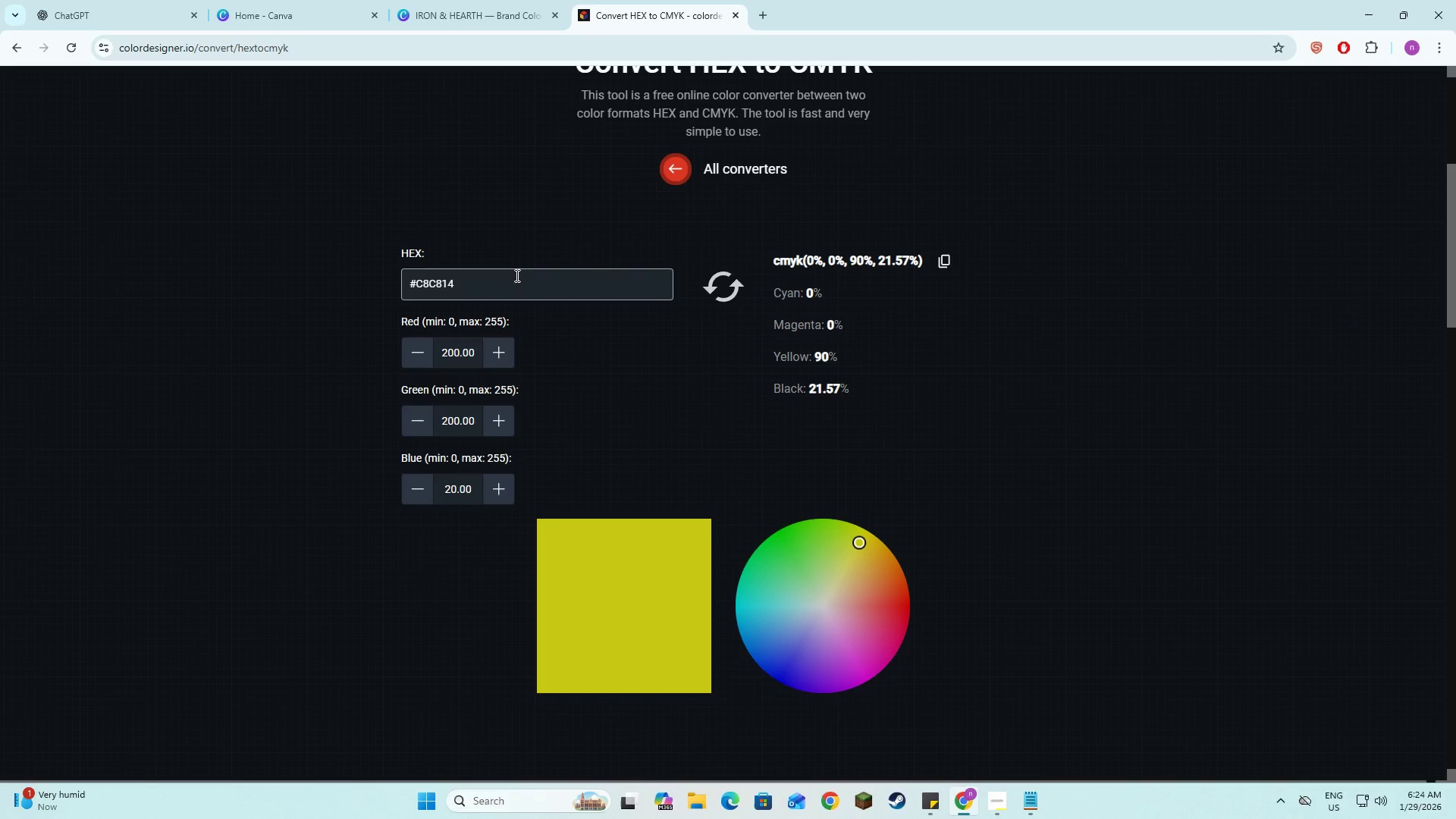 
left_click_drag(start_coordinate=[510, 287], to_coordinate=[381, 285])
 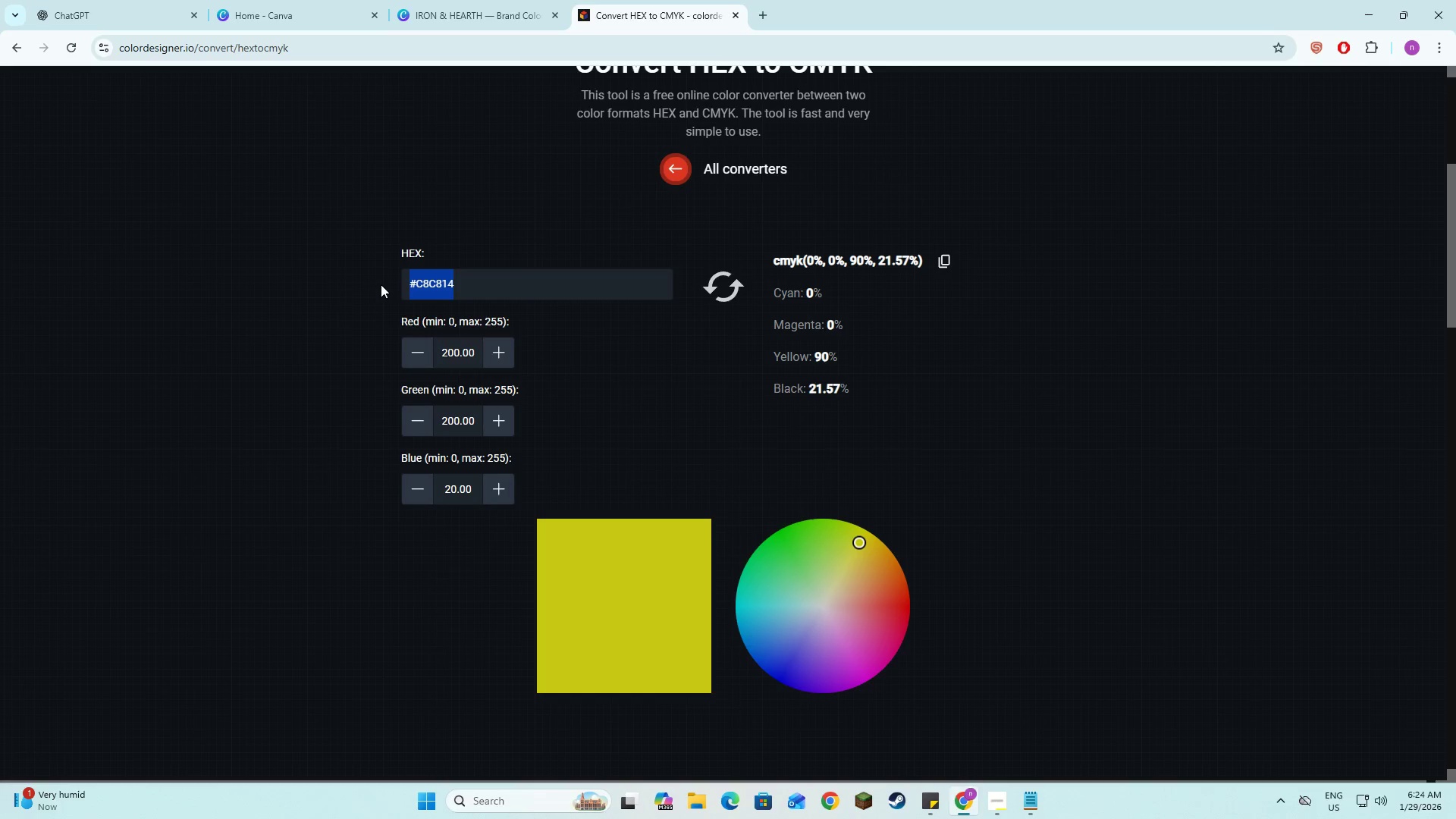 
key(Control+V)
 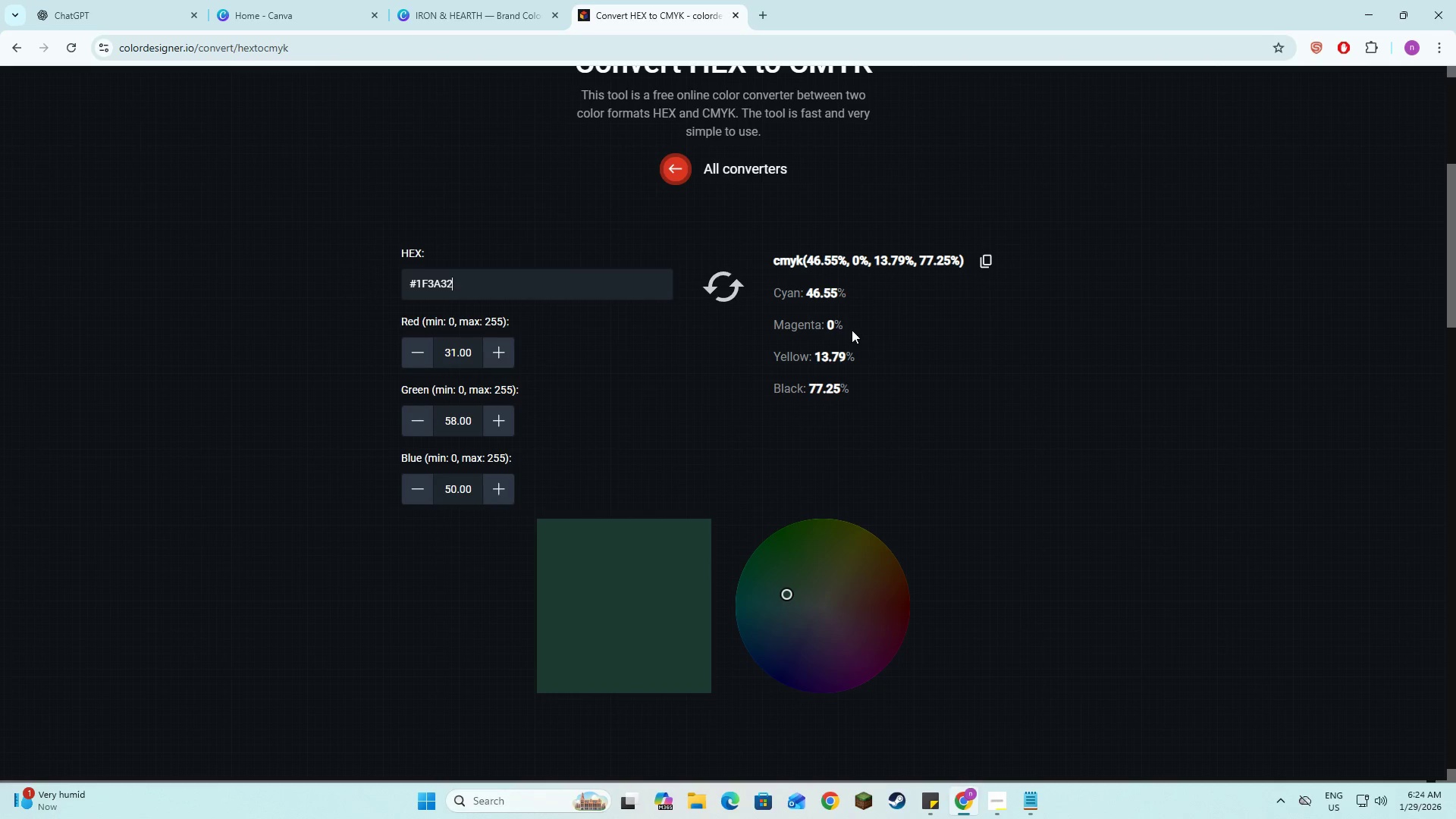 
left_click_drag(start_coordinate=[847, 325], to_coordinate=[826, 321])
 